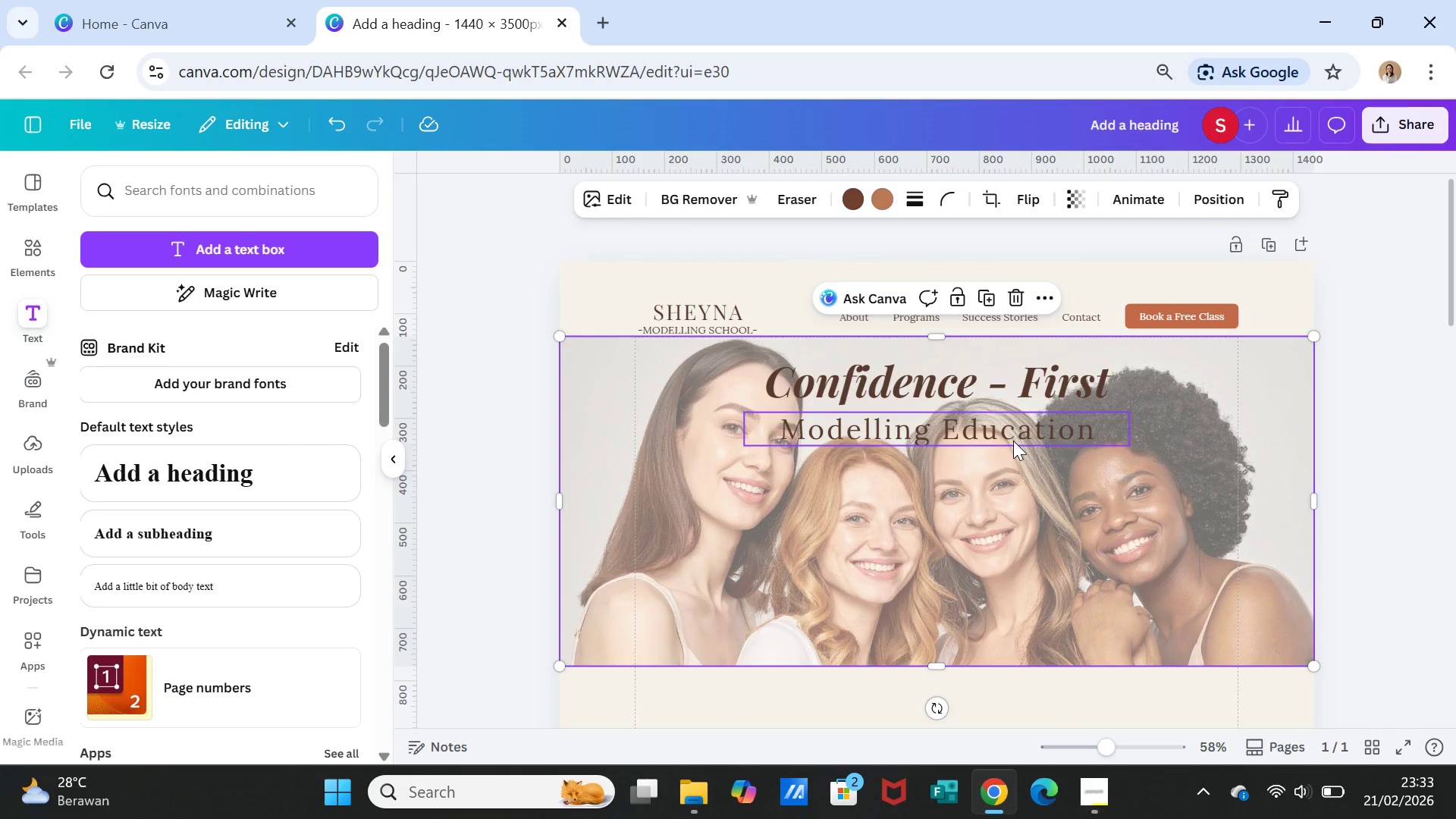 
left_click([1013, 441])
 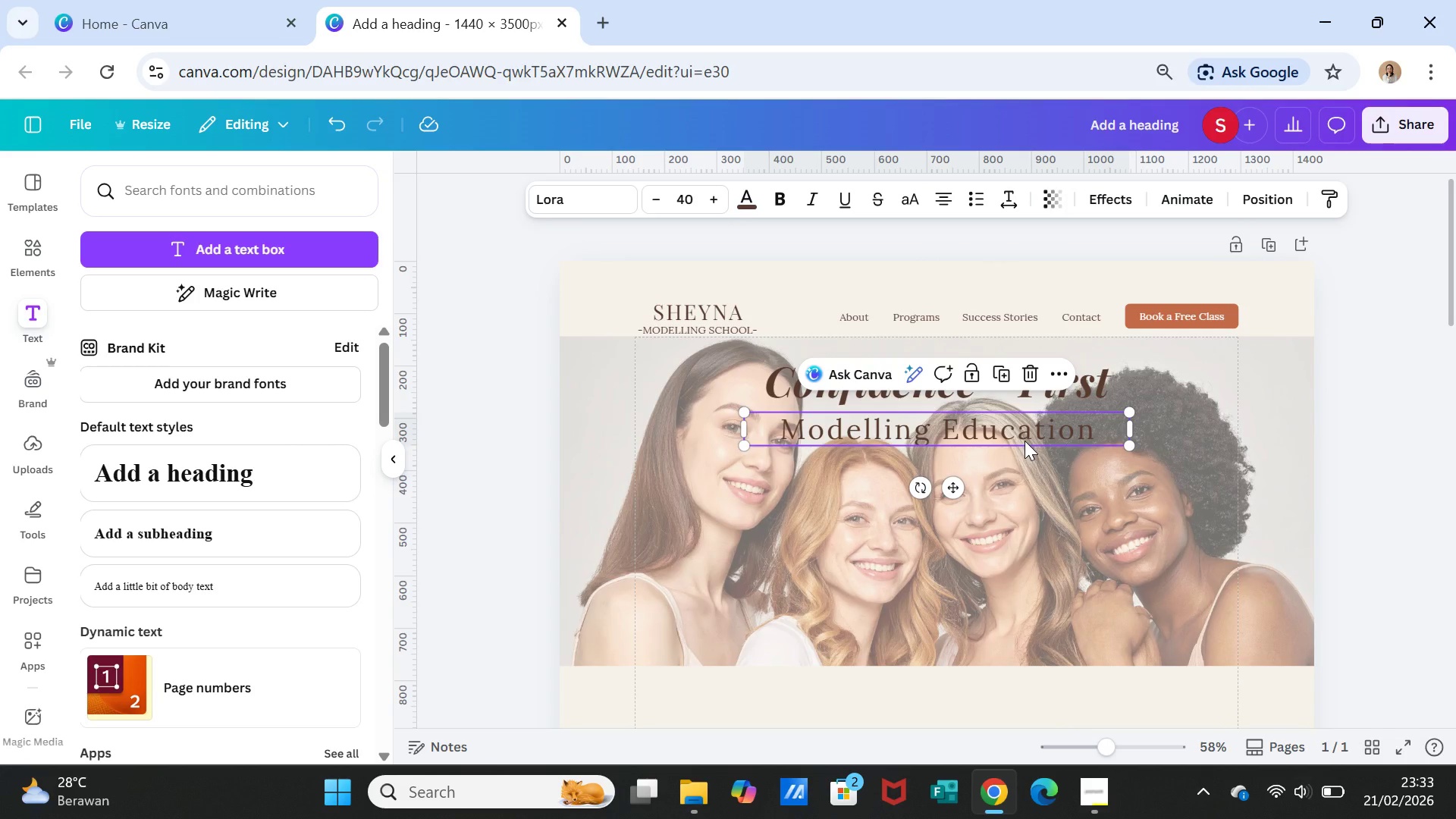 
wait(10.89)
 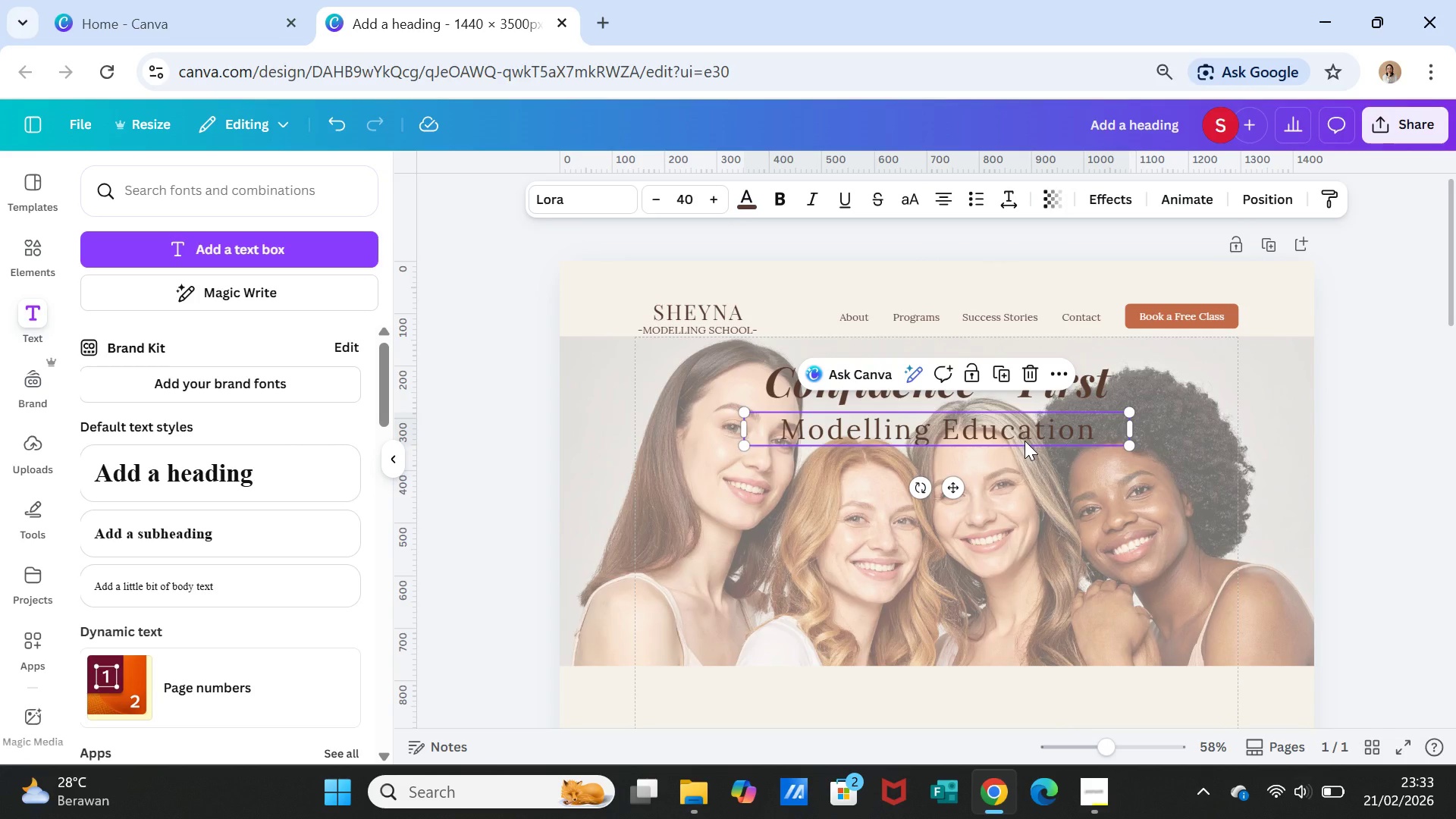 
left_click([30, 253])
 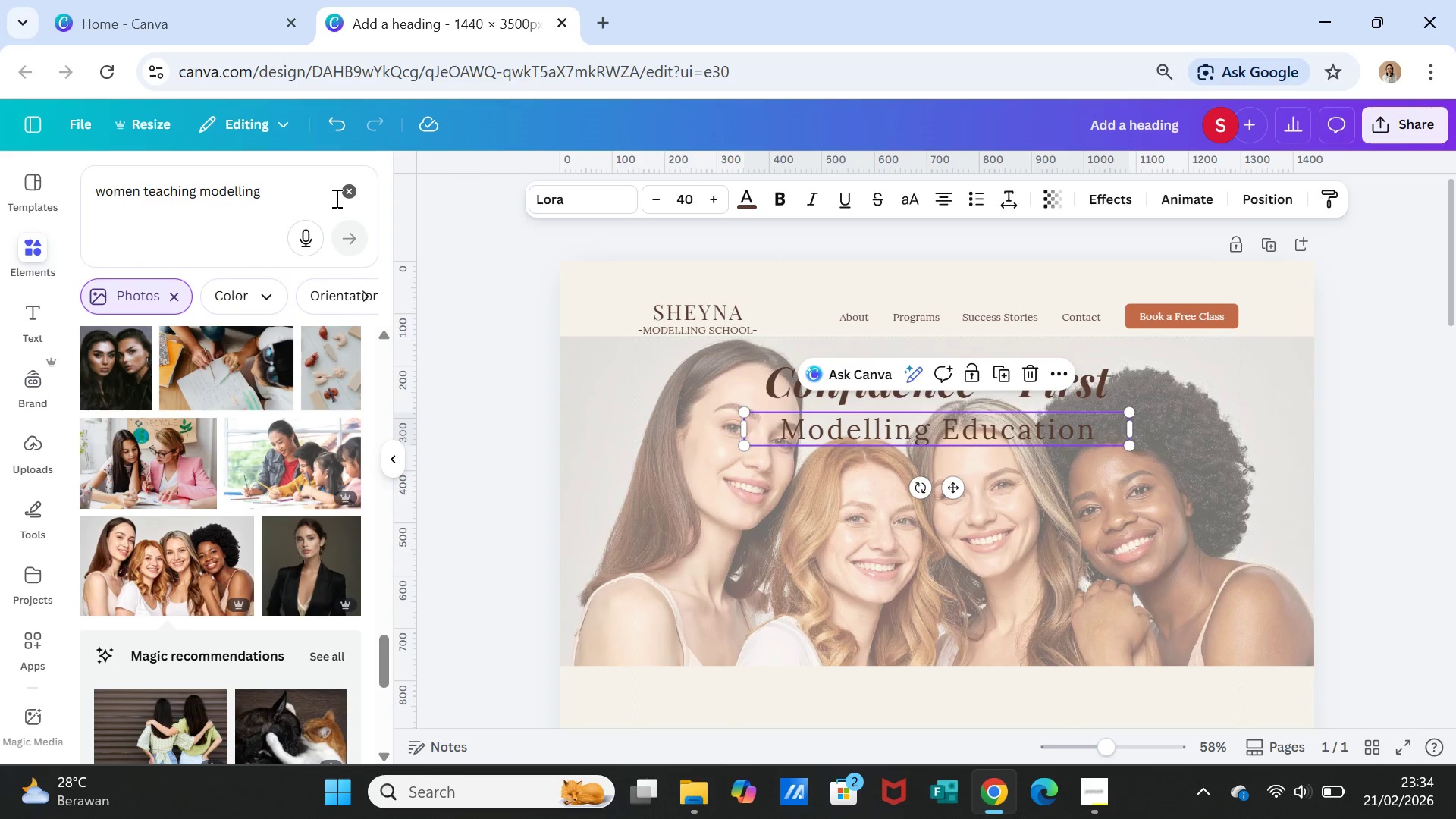 
left_click([347, 191])
 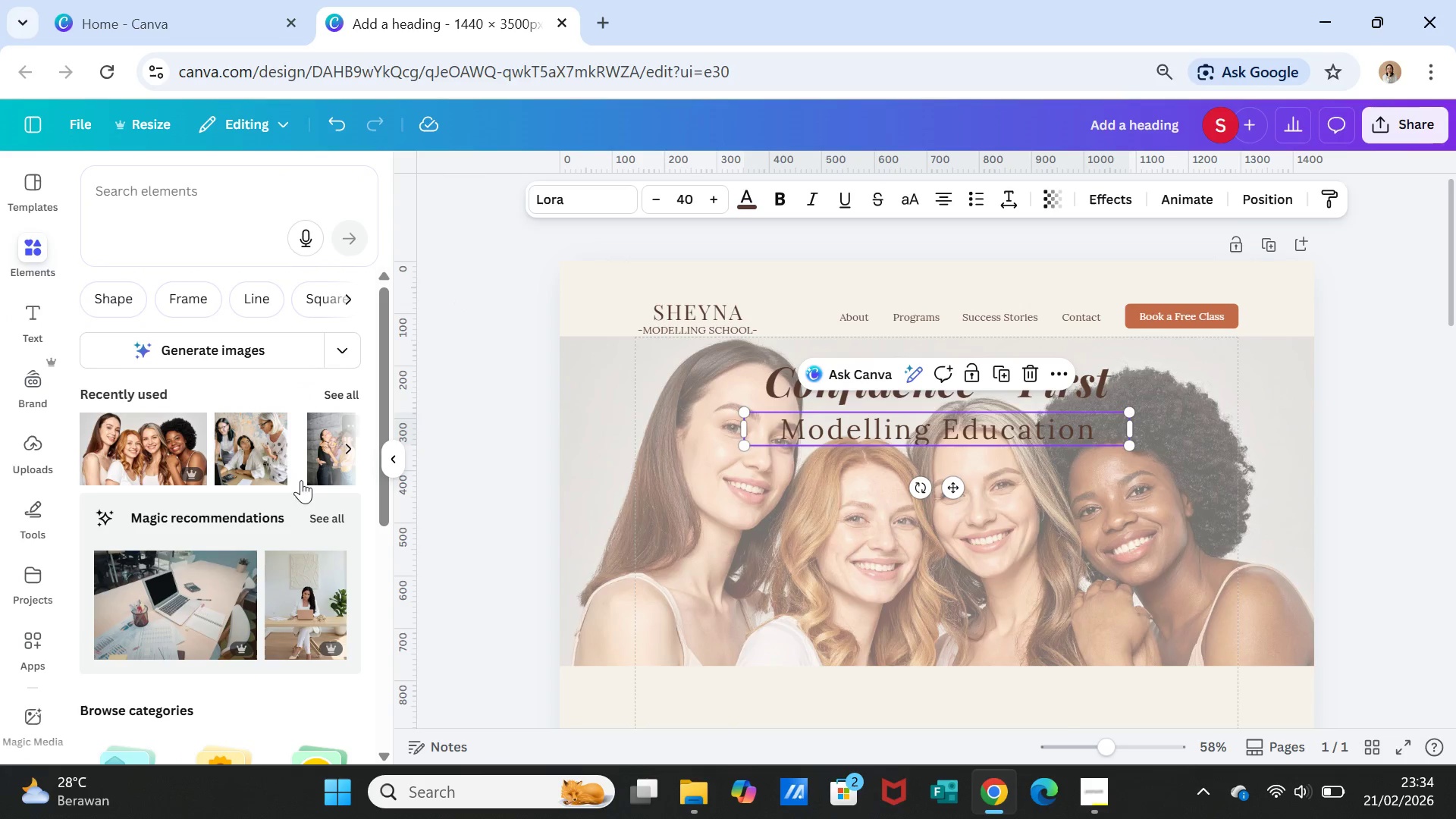 
scroll: coordinate [305, 531], scroll_direction: up, amount: 2.0
 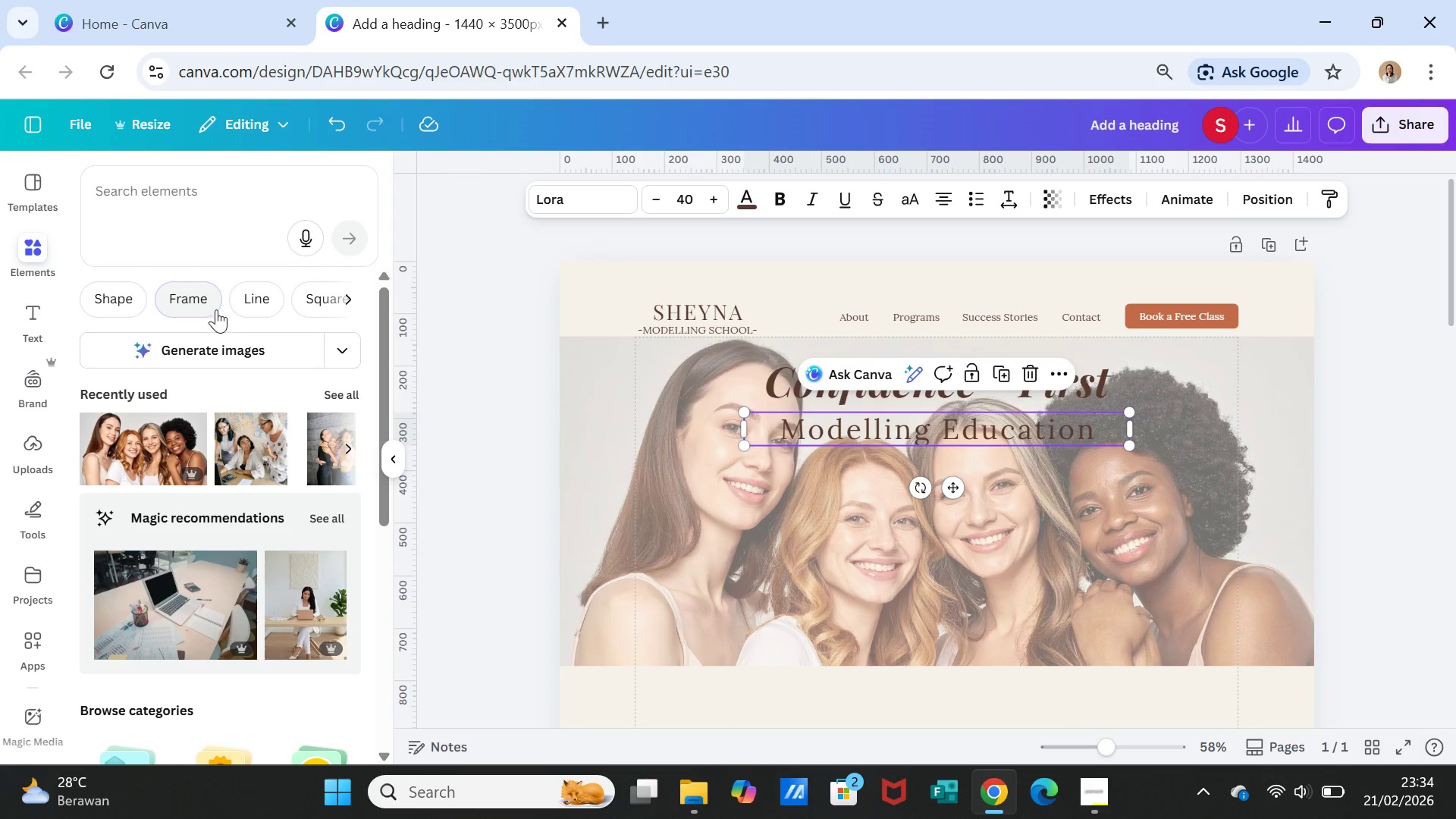 
left_click([261, 296])
 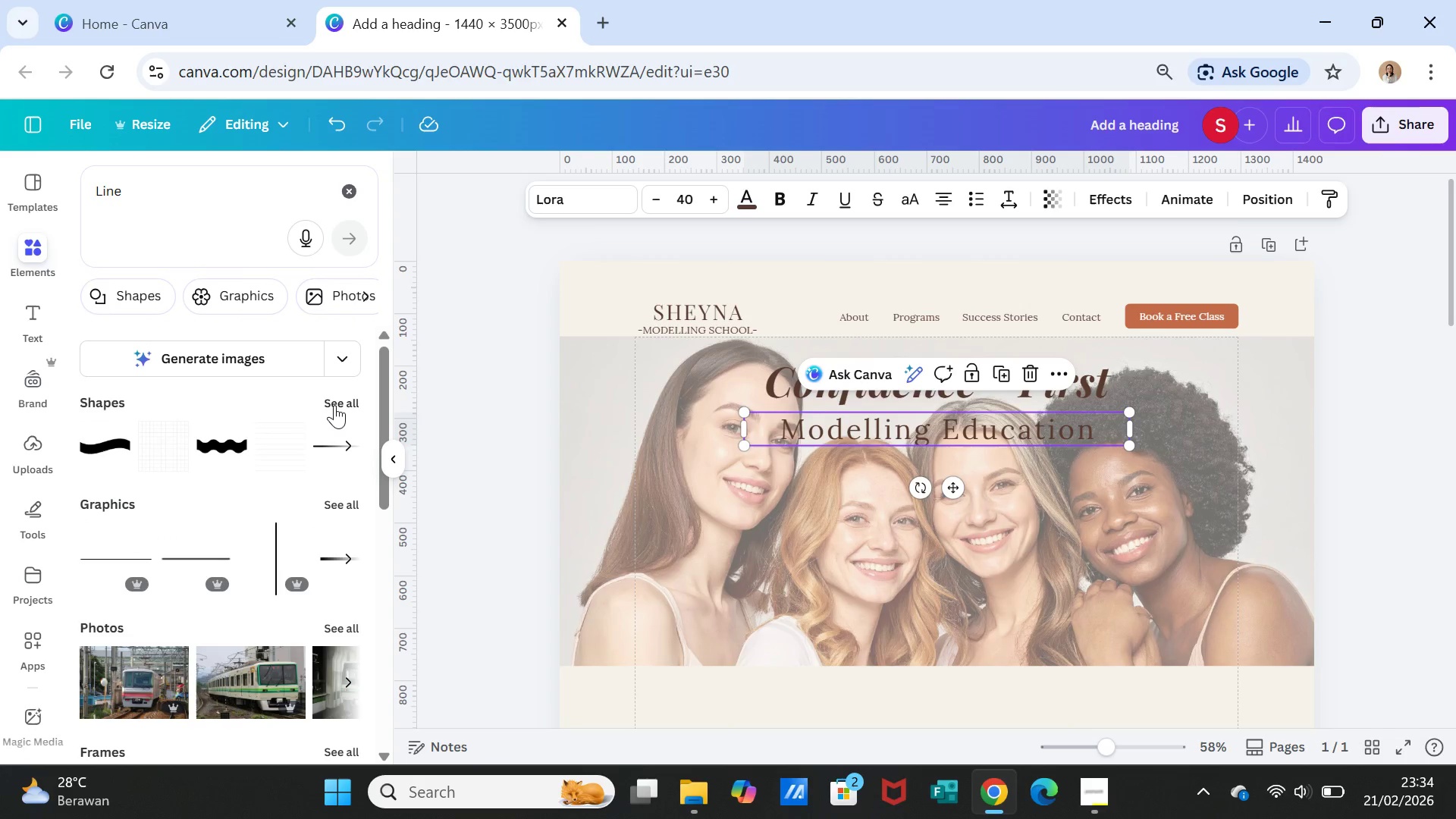 
left_click([335, 402])
 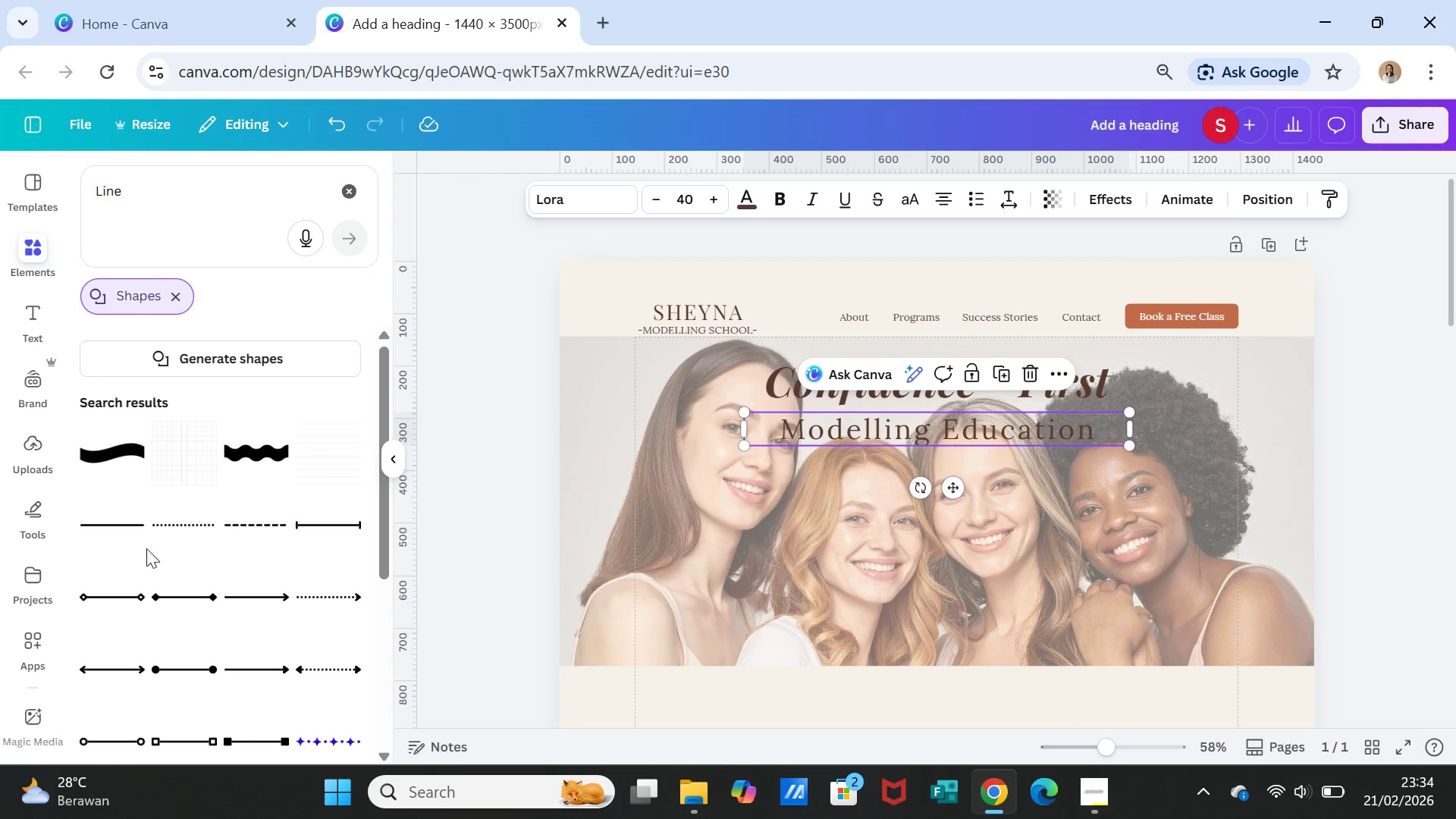 
left_click([125, 521])
 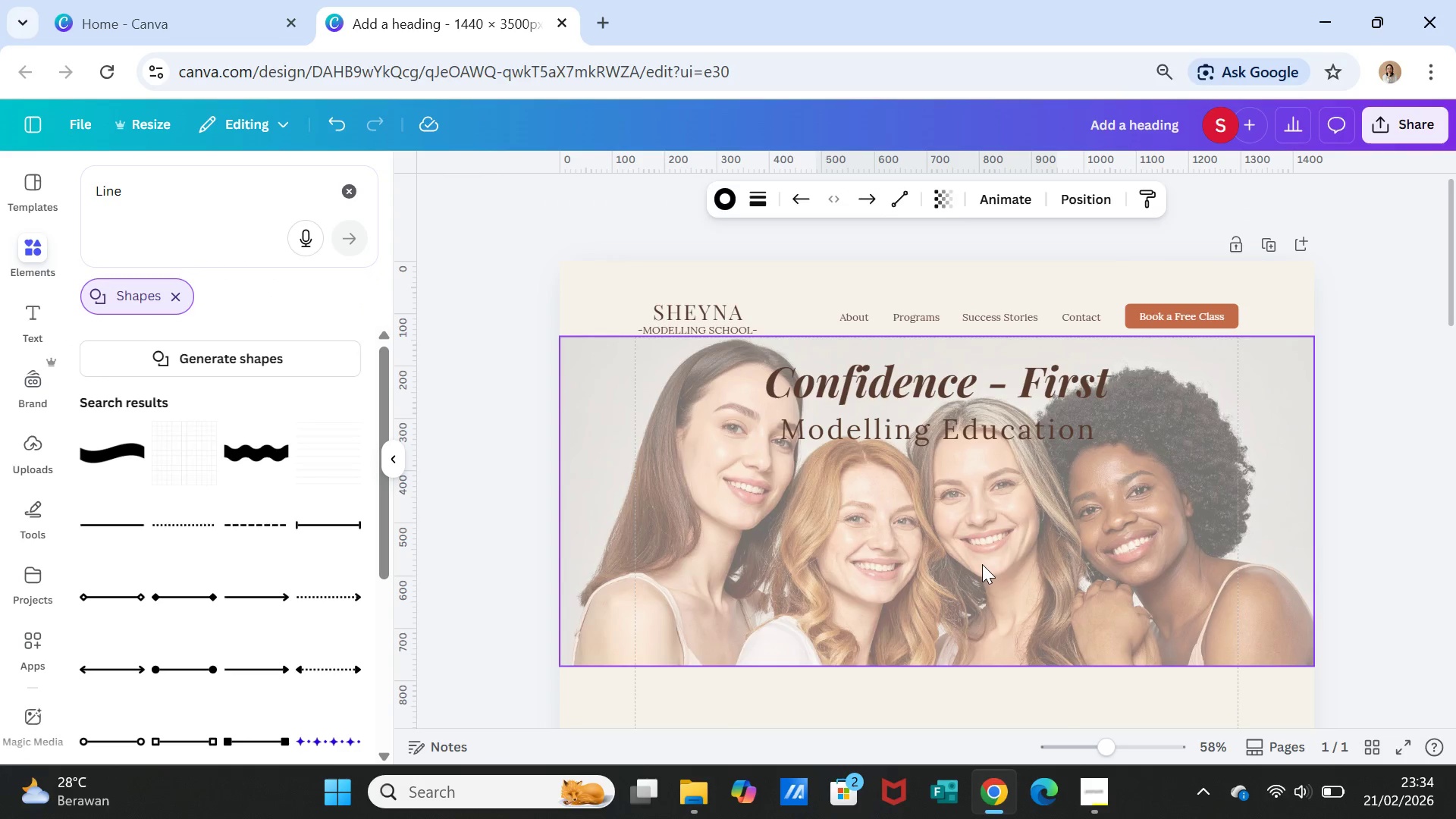 
scroll: coordinate [1078, 604], scroll_direction: down, amount: 6.0
 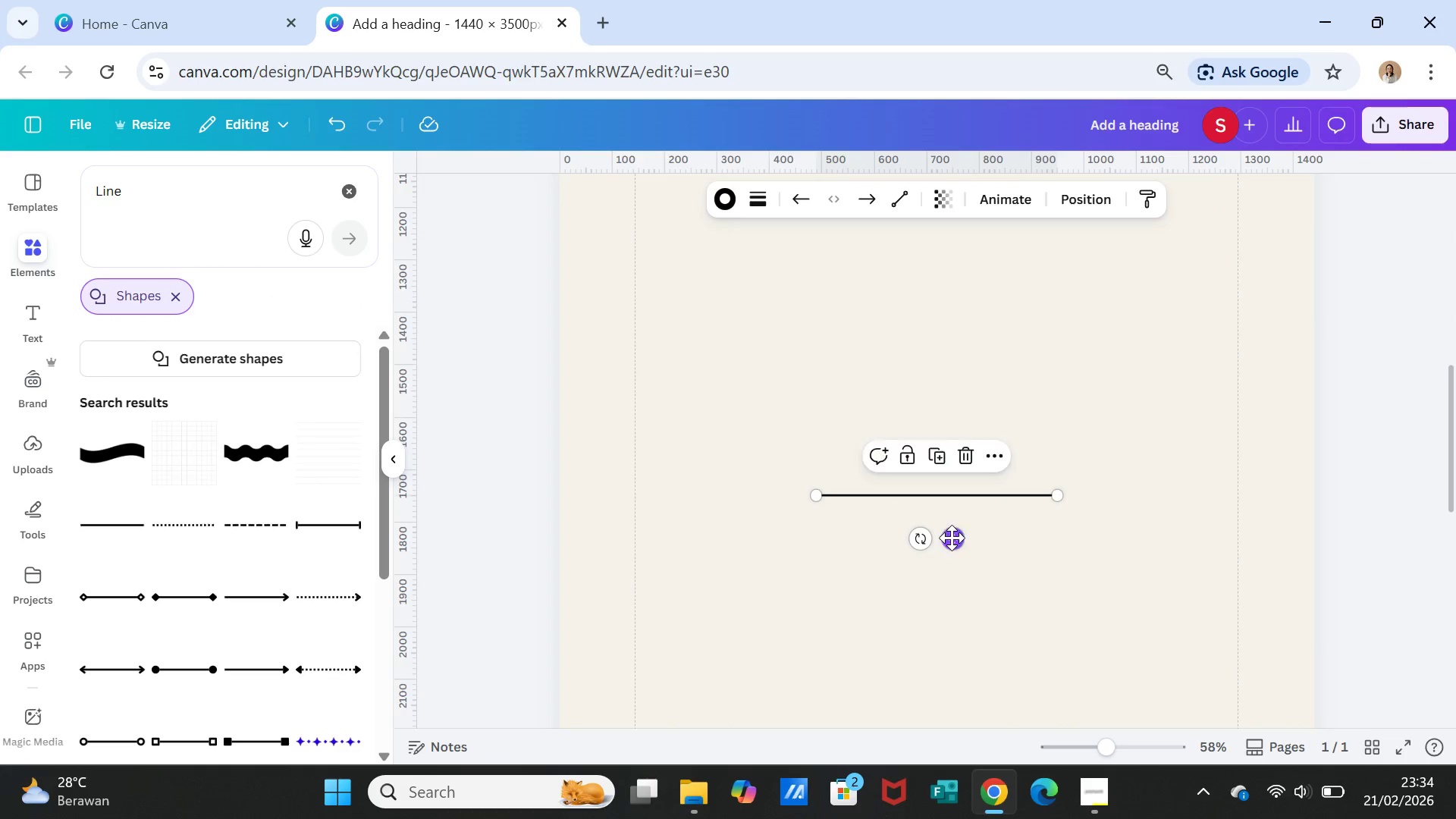 
left_click_drag(start_coordinate=[949, 538], to_coordinate=[956, 318])
 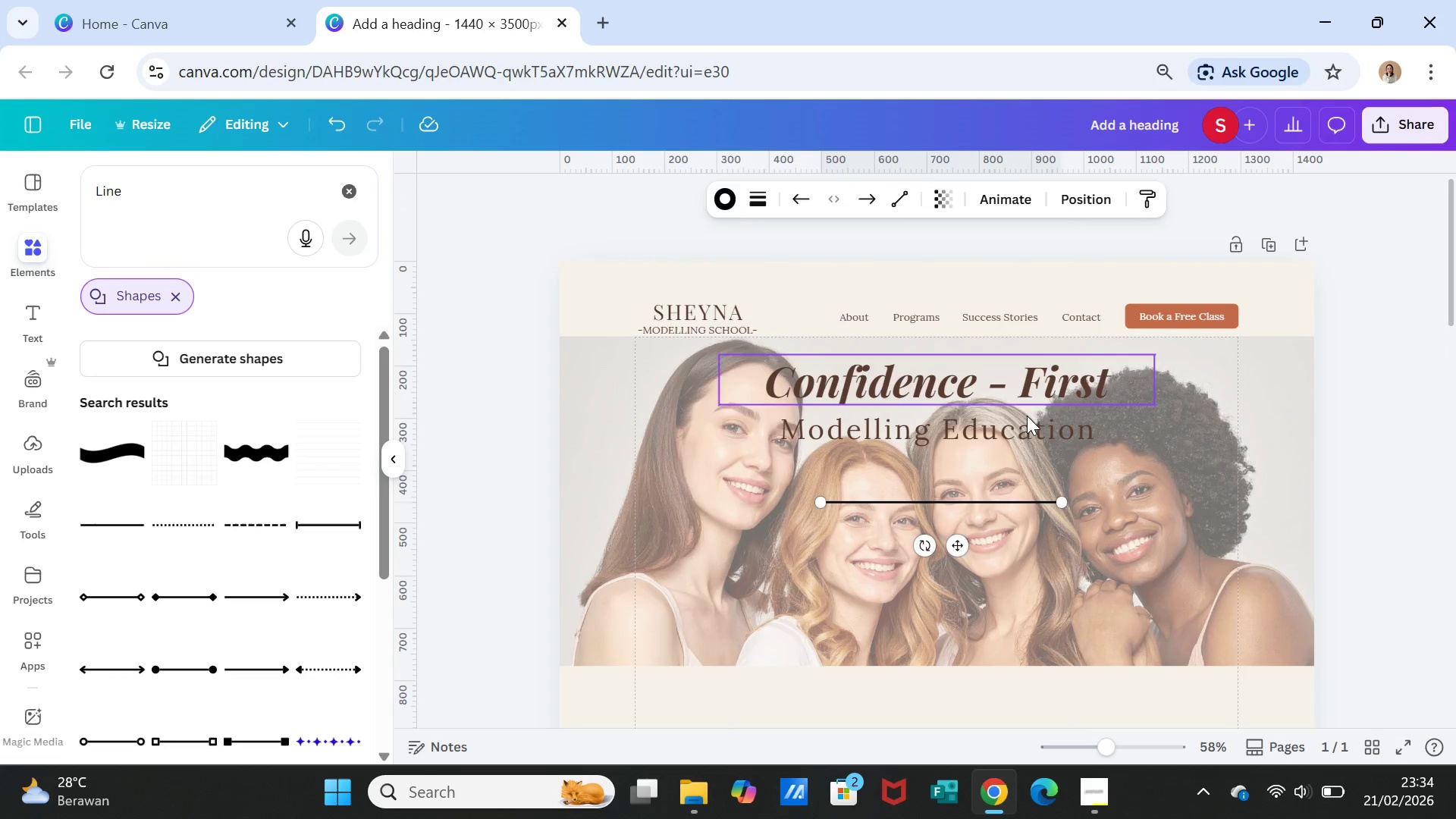 
scroll: coordinate [1006, 385], scroll_direction: up, amount: 6.0
 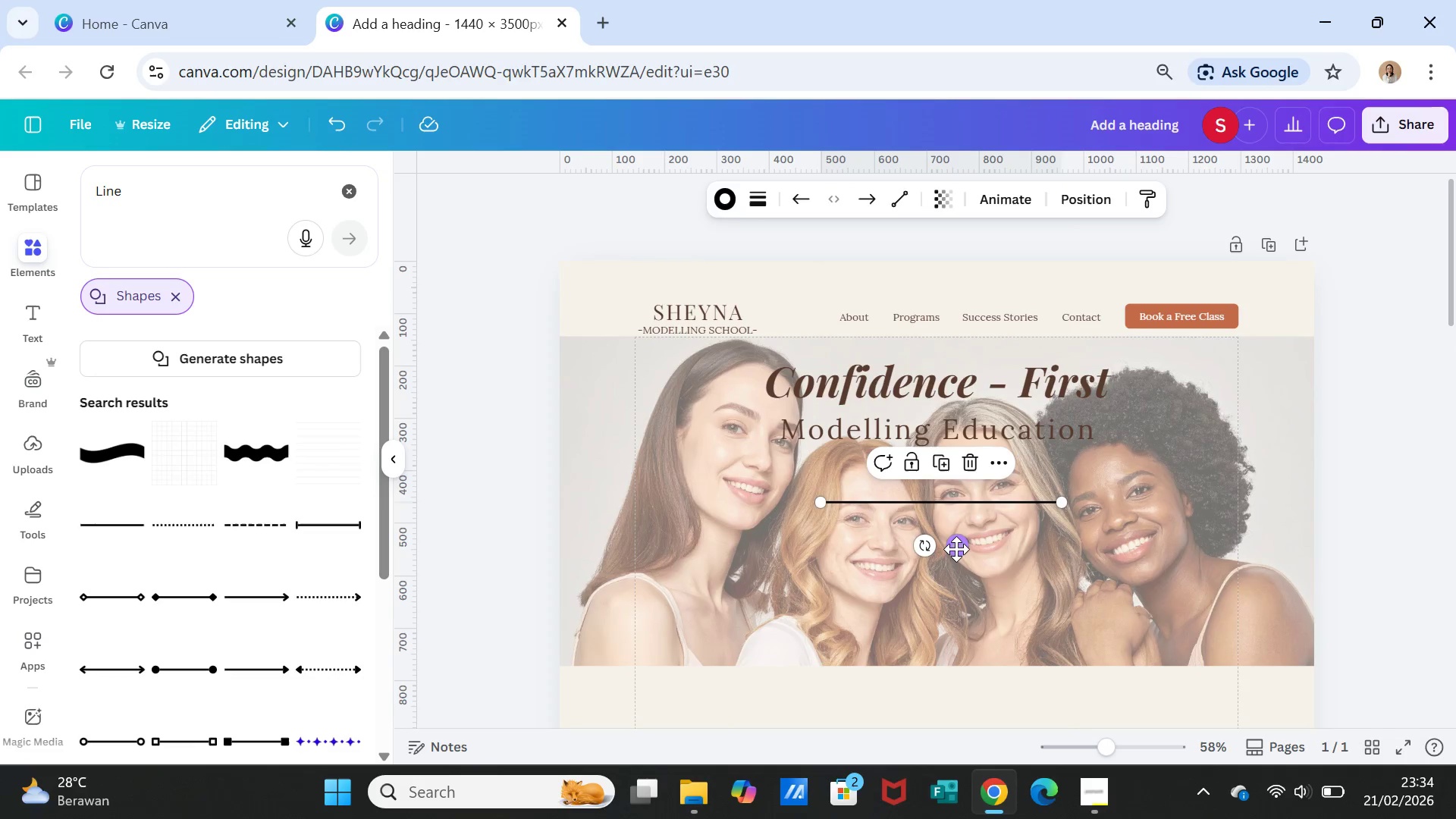 
left_click_drag(start_coordinate=[956, 548], to_coordinate=[950, 506])
 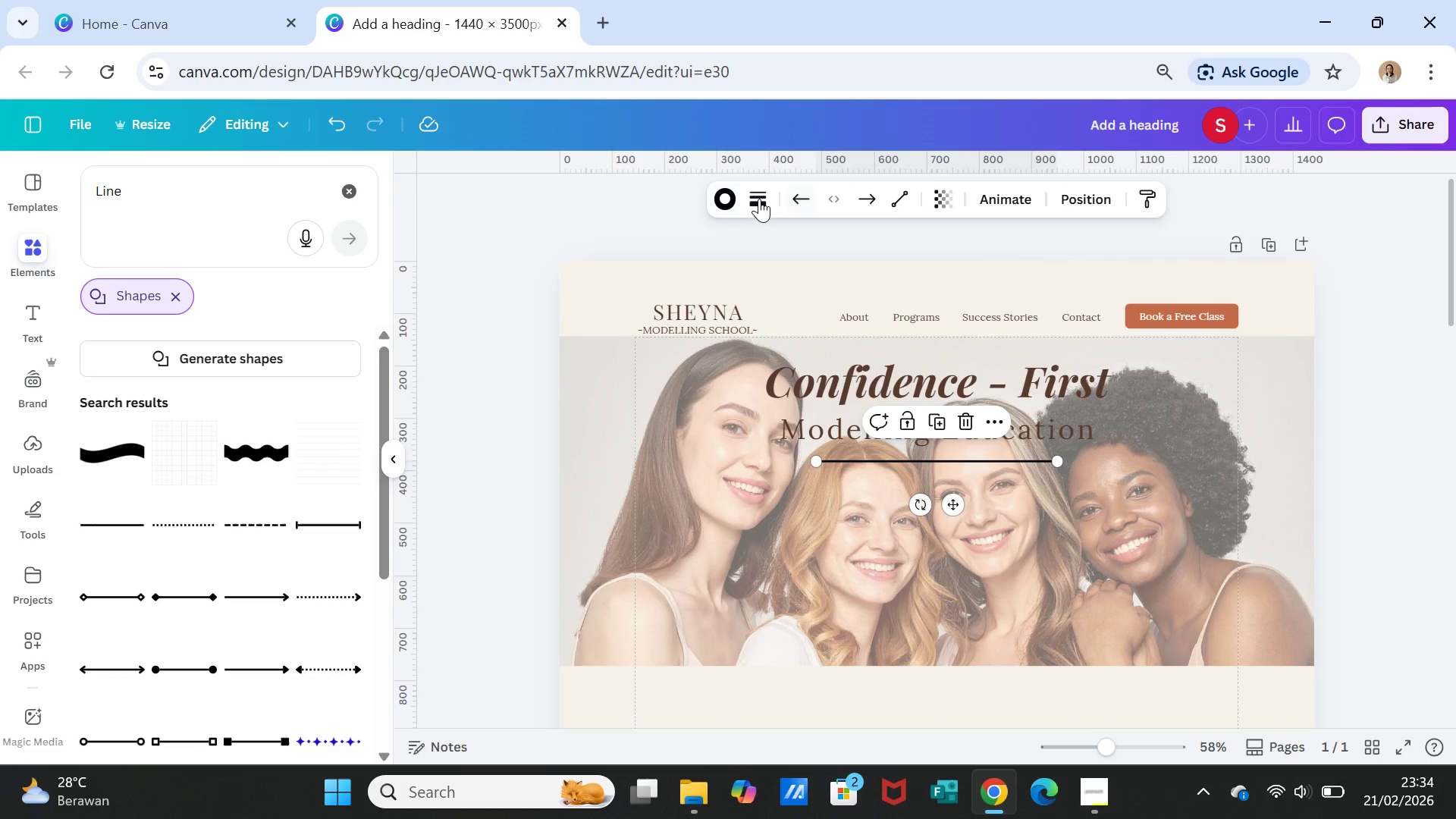 
left_click([755, 198])
 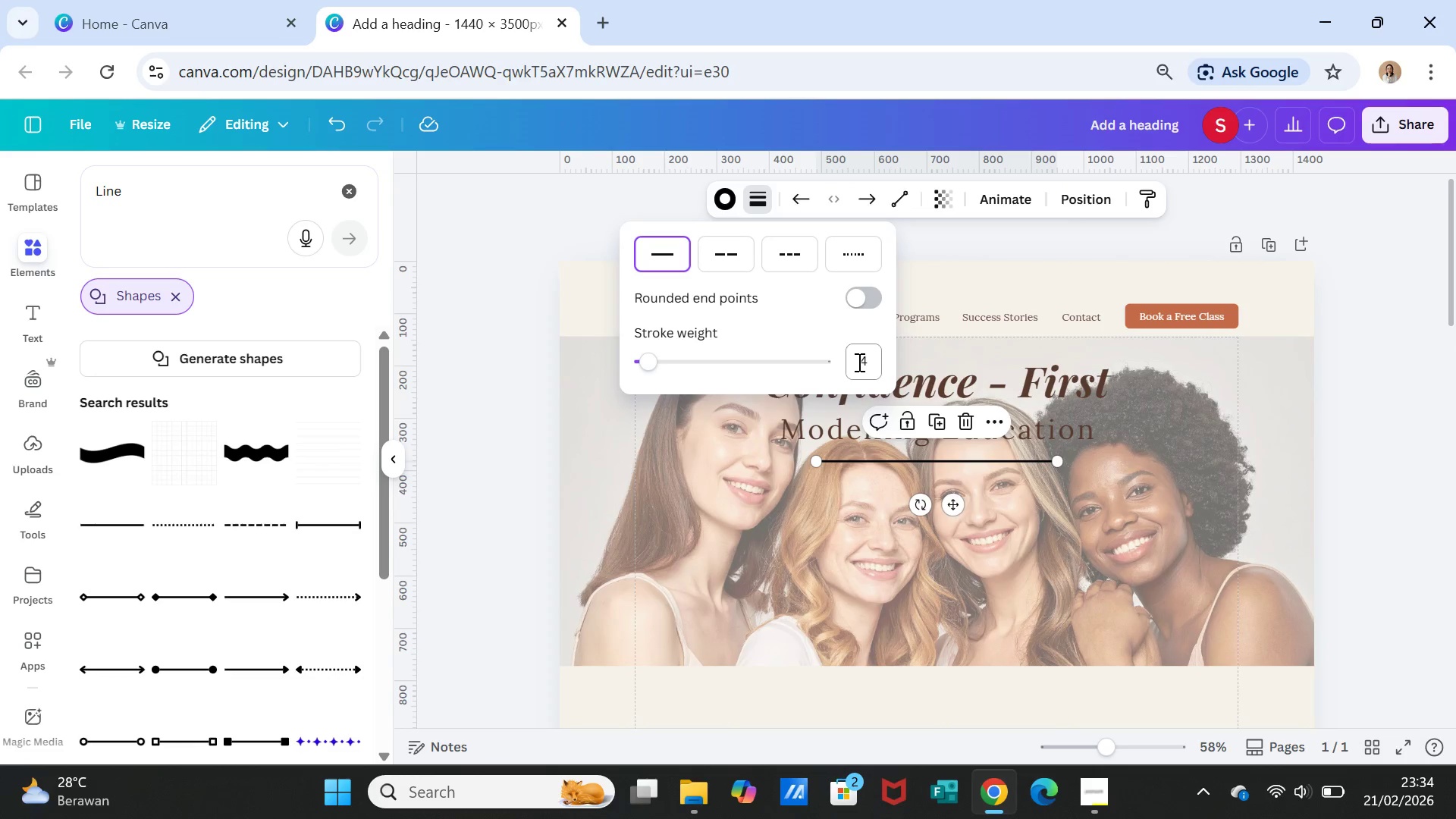 
left_click([861, 362])
 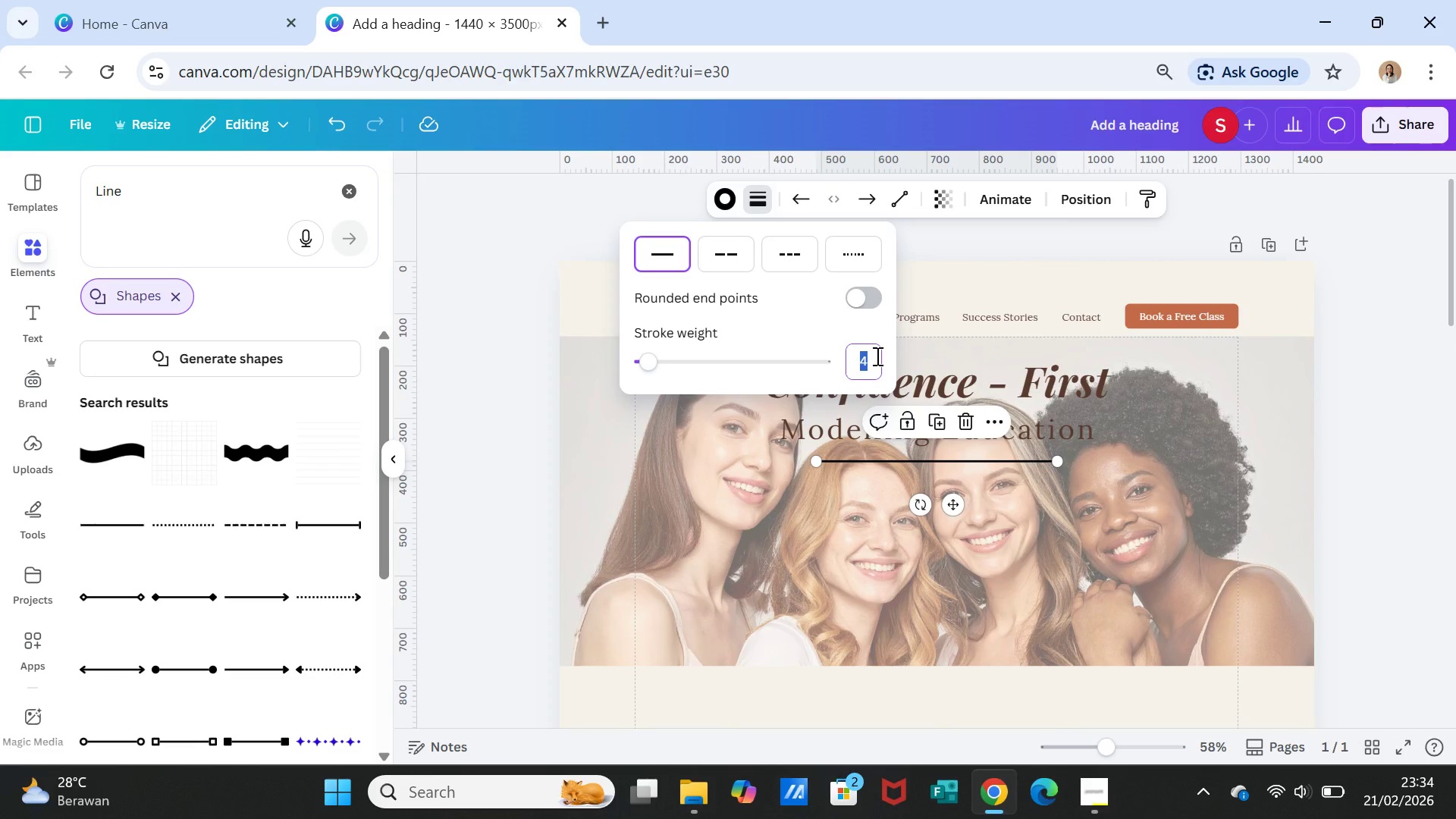 
key(2)
 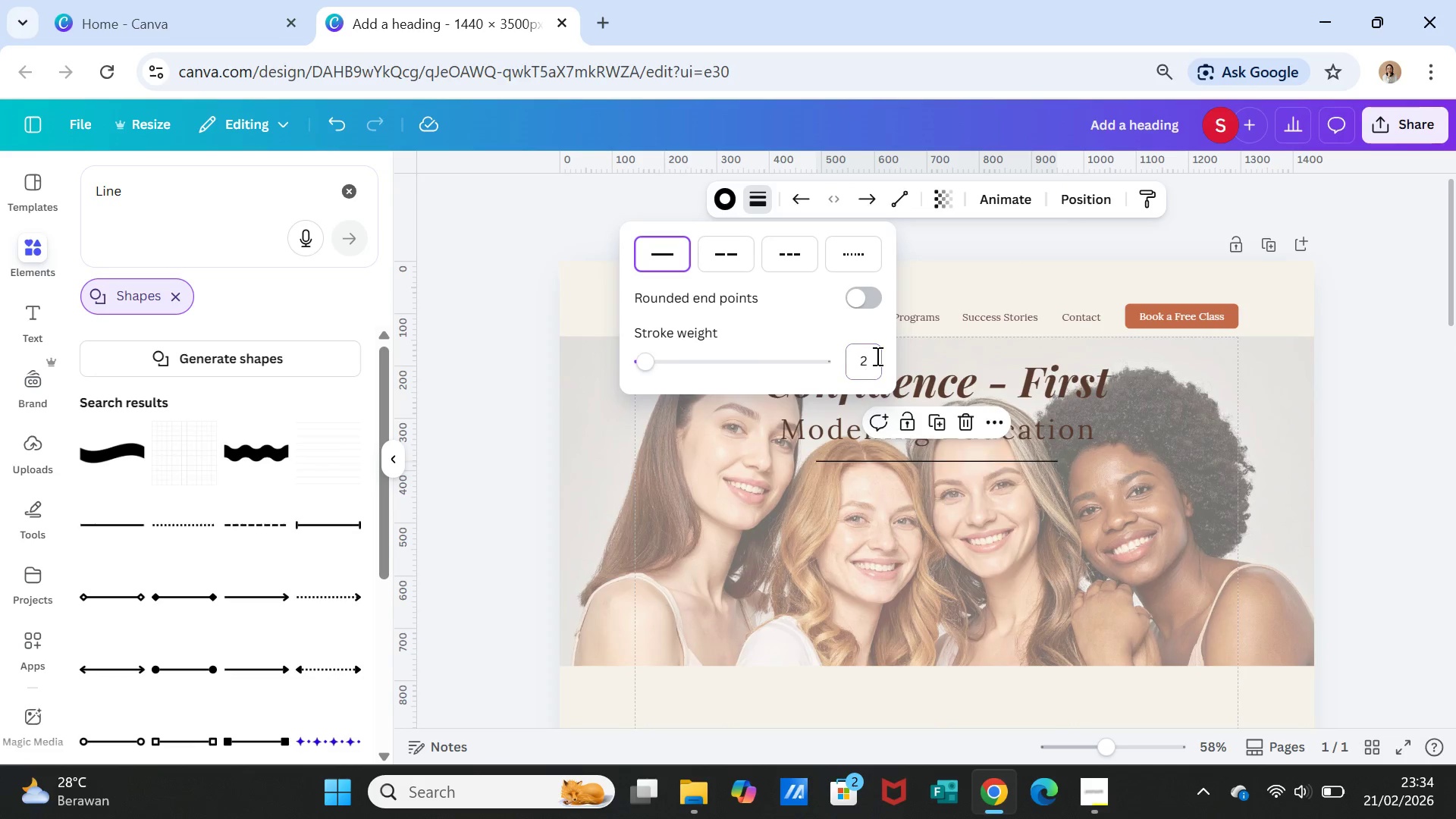 
key(Enter)
 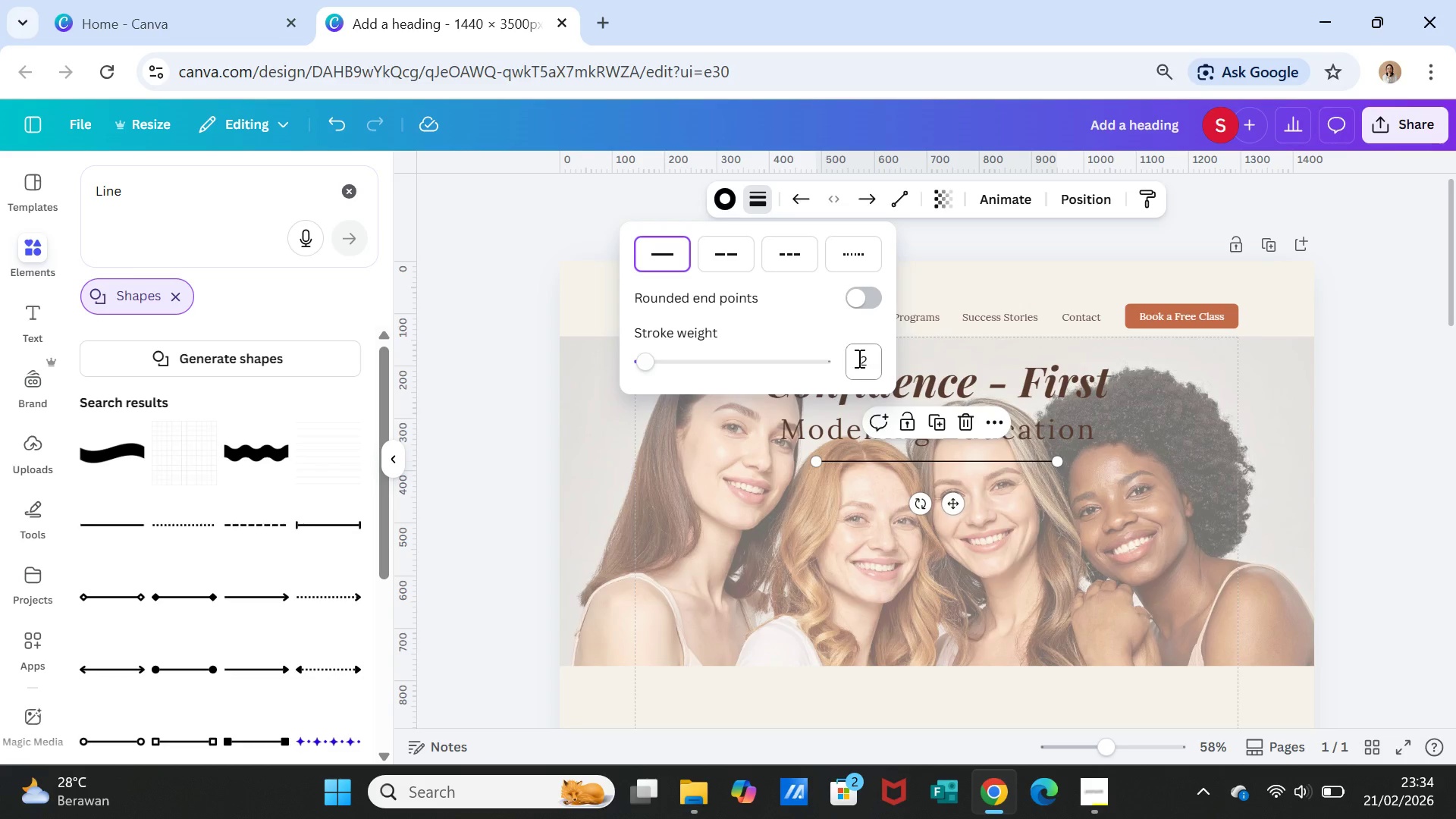 
left_click([863, 362])
 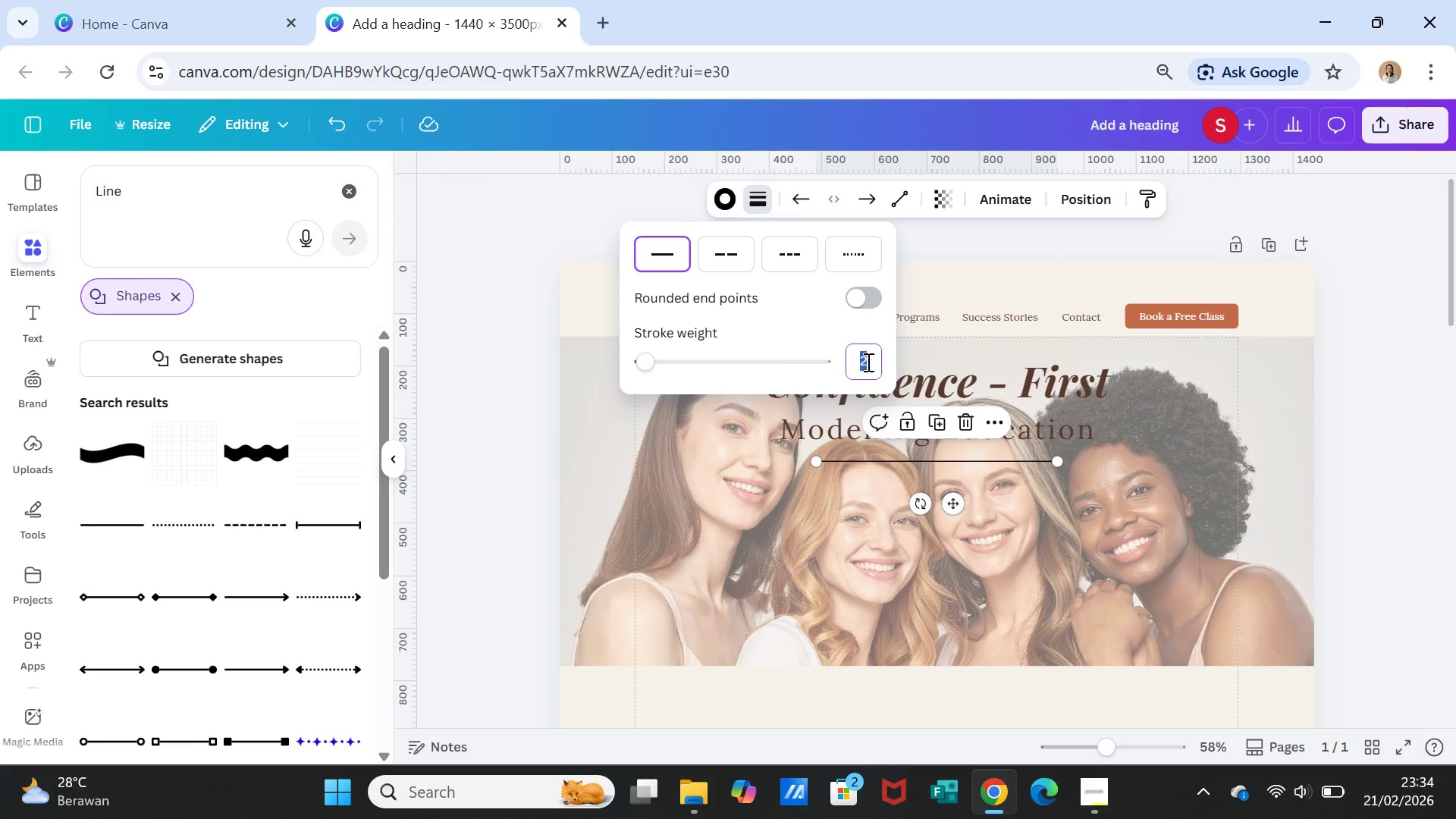 
key(1)
 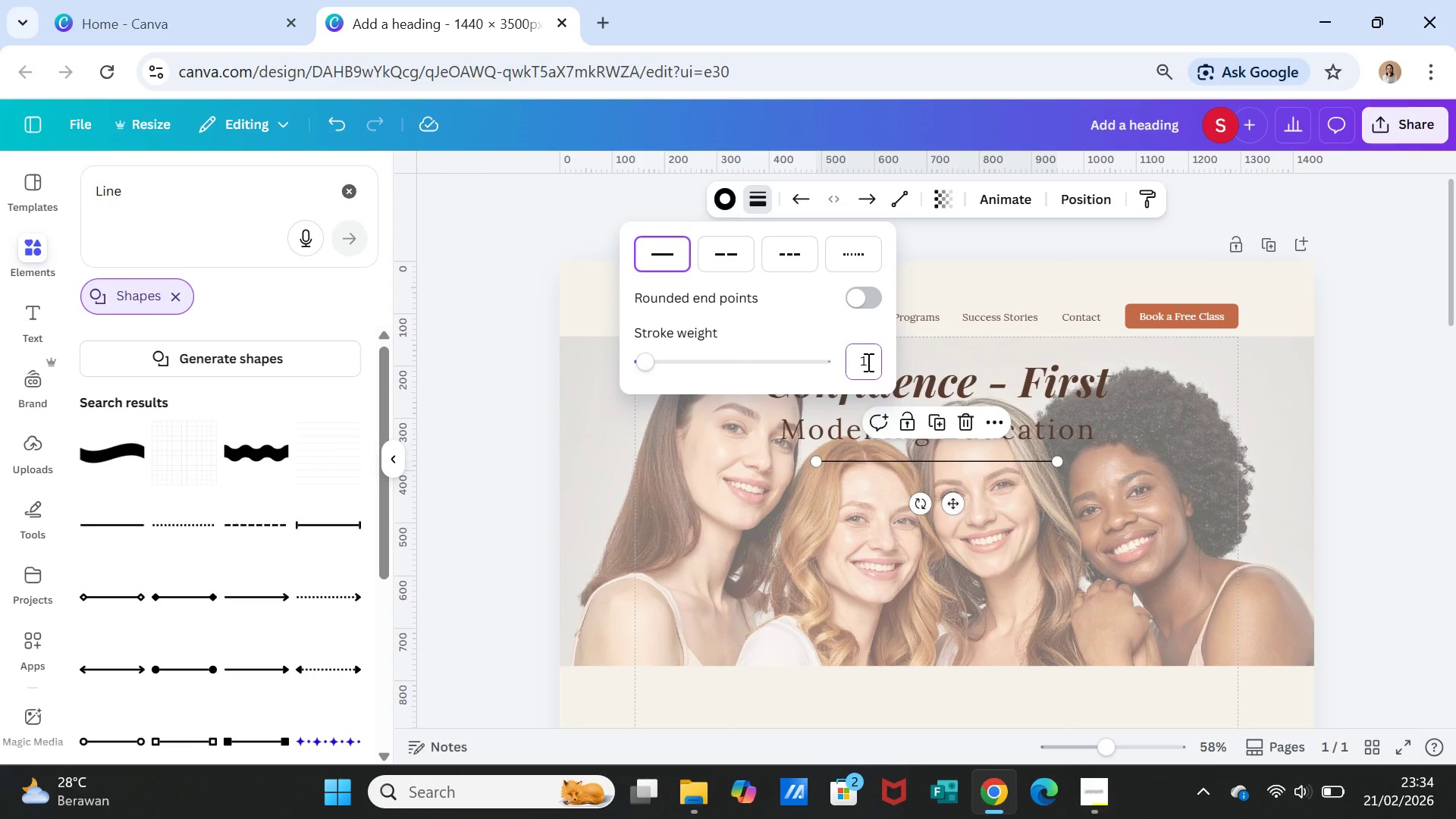 
key(Enter)
 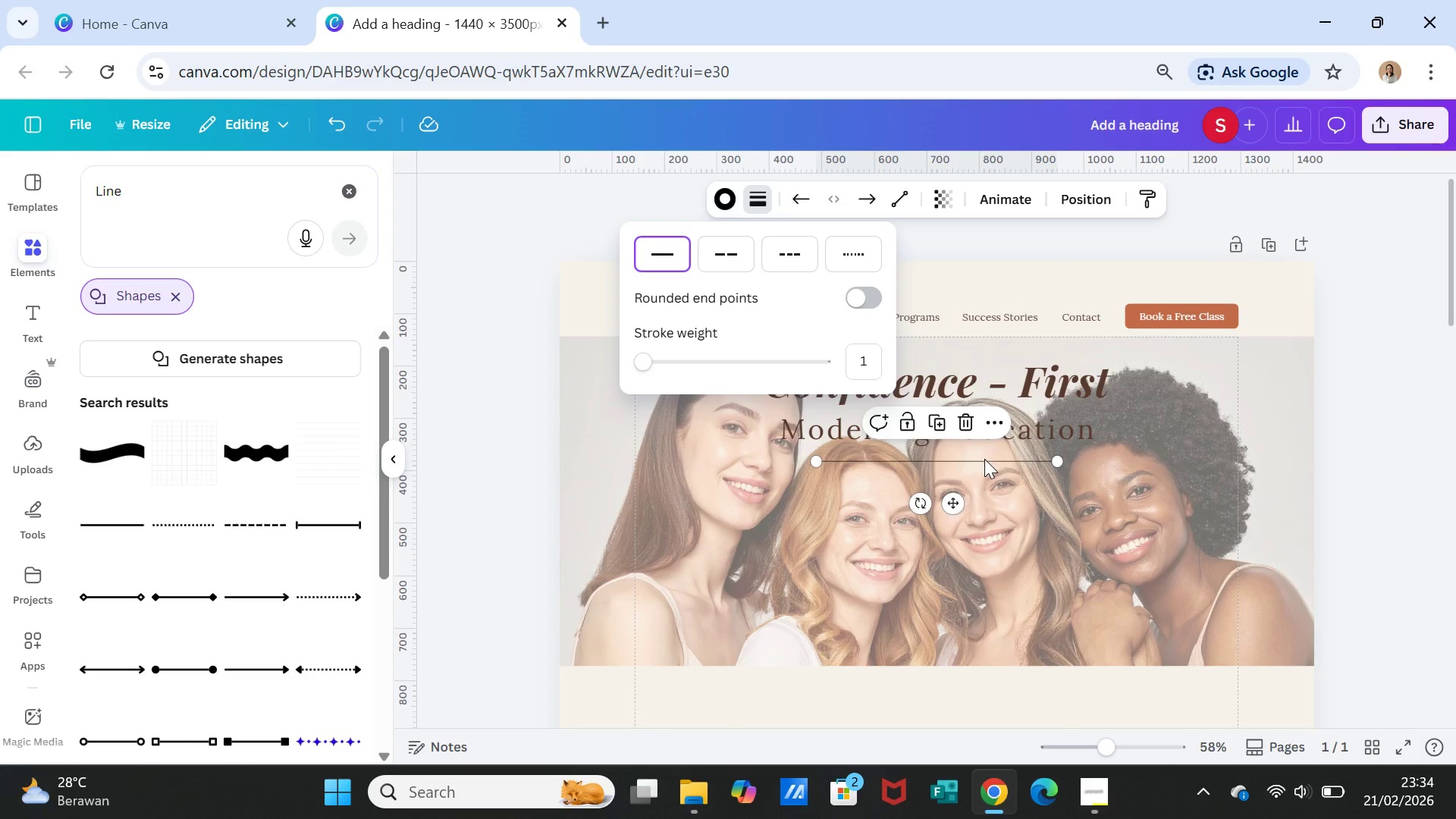 
left_click([985, 463])
 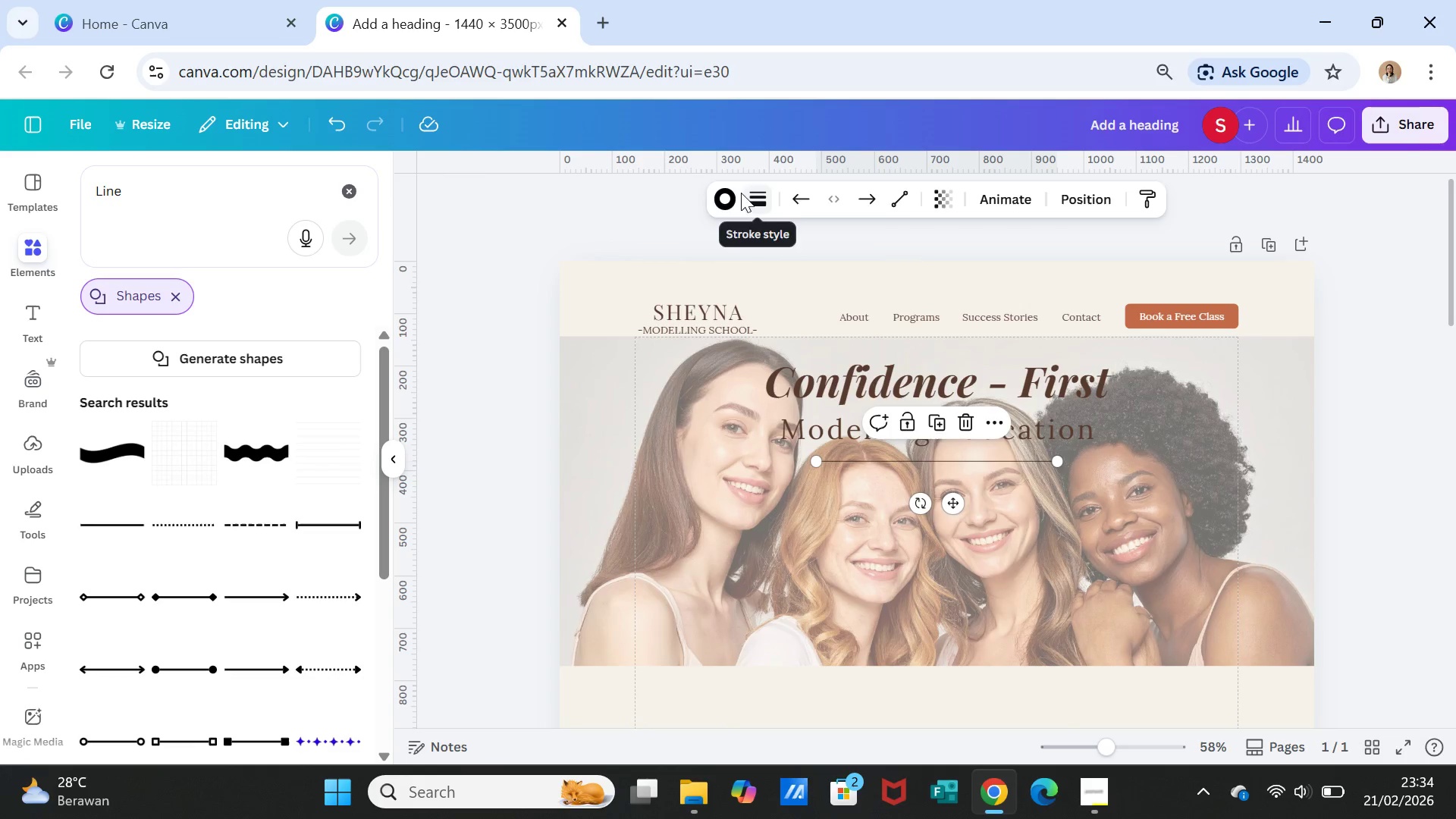 
left_click([726, 192])
 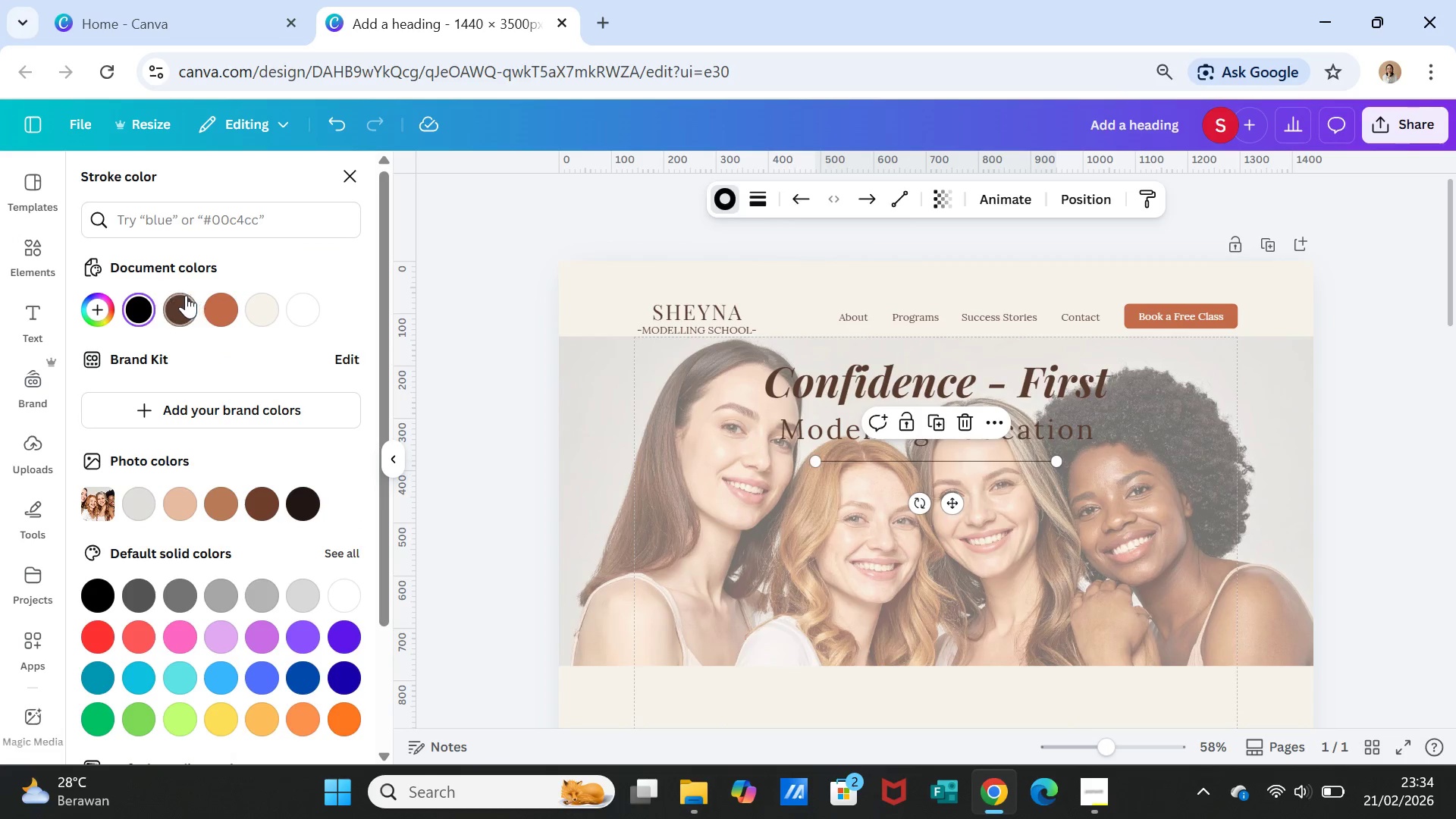 
left_click([180, 303])
 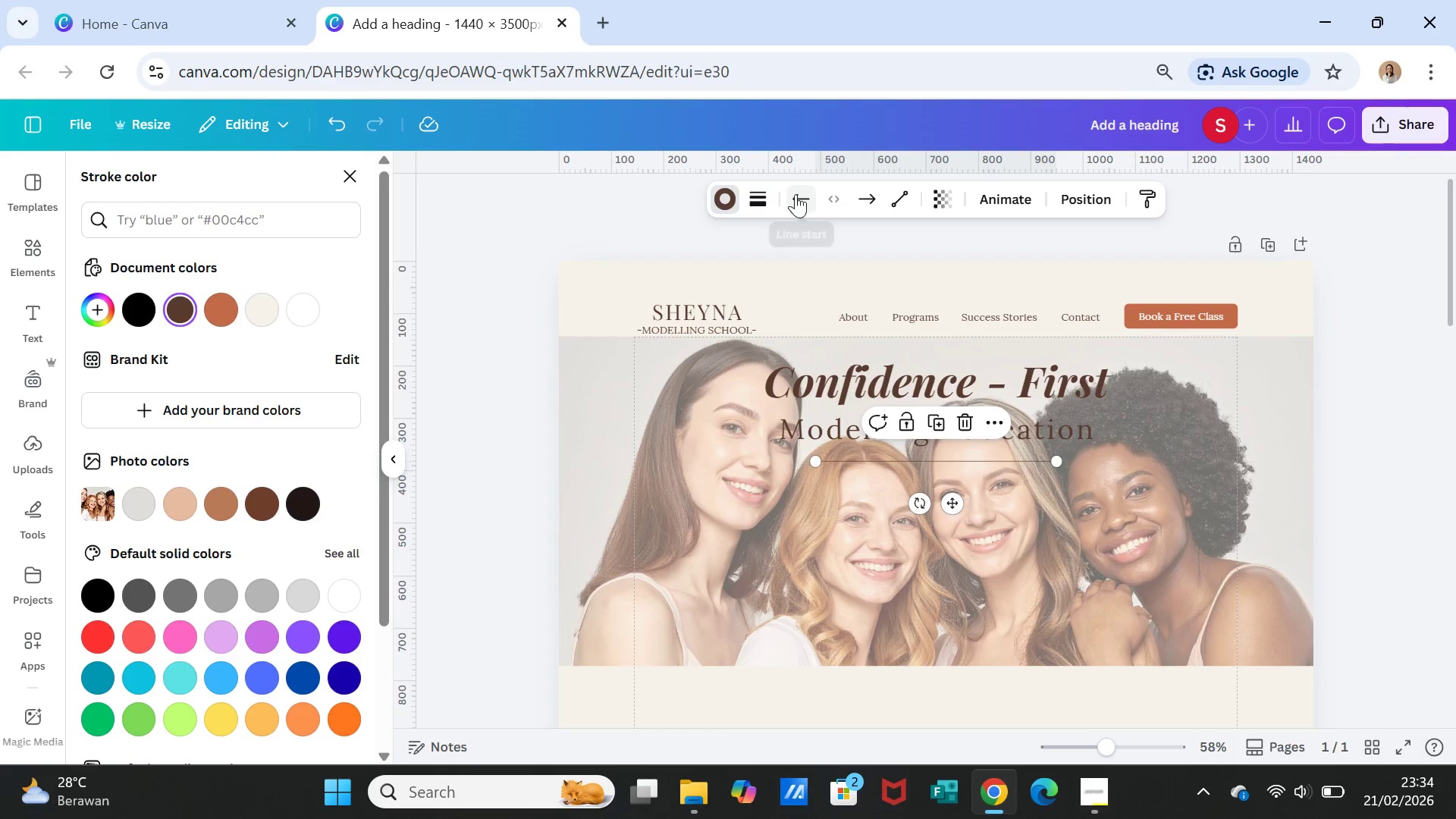 
left_click([761, 190])
 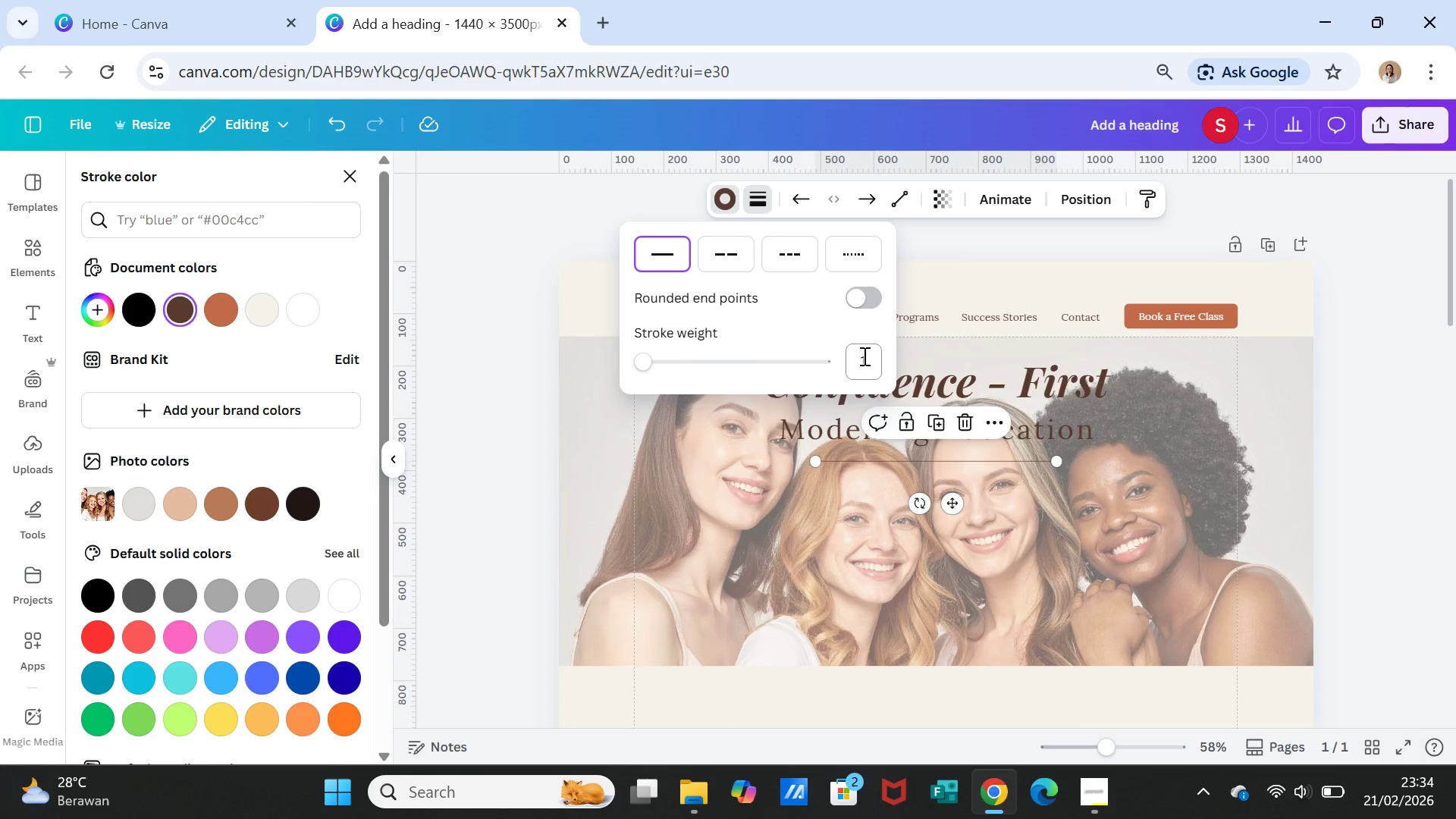 
left_click([865, 360])
 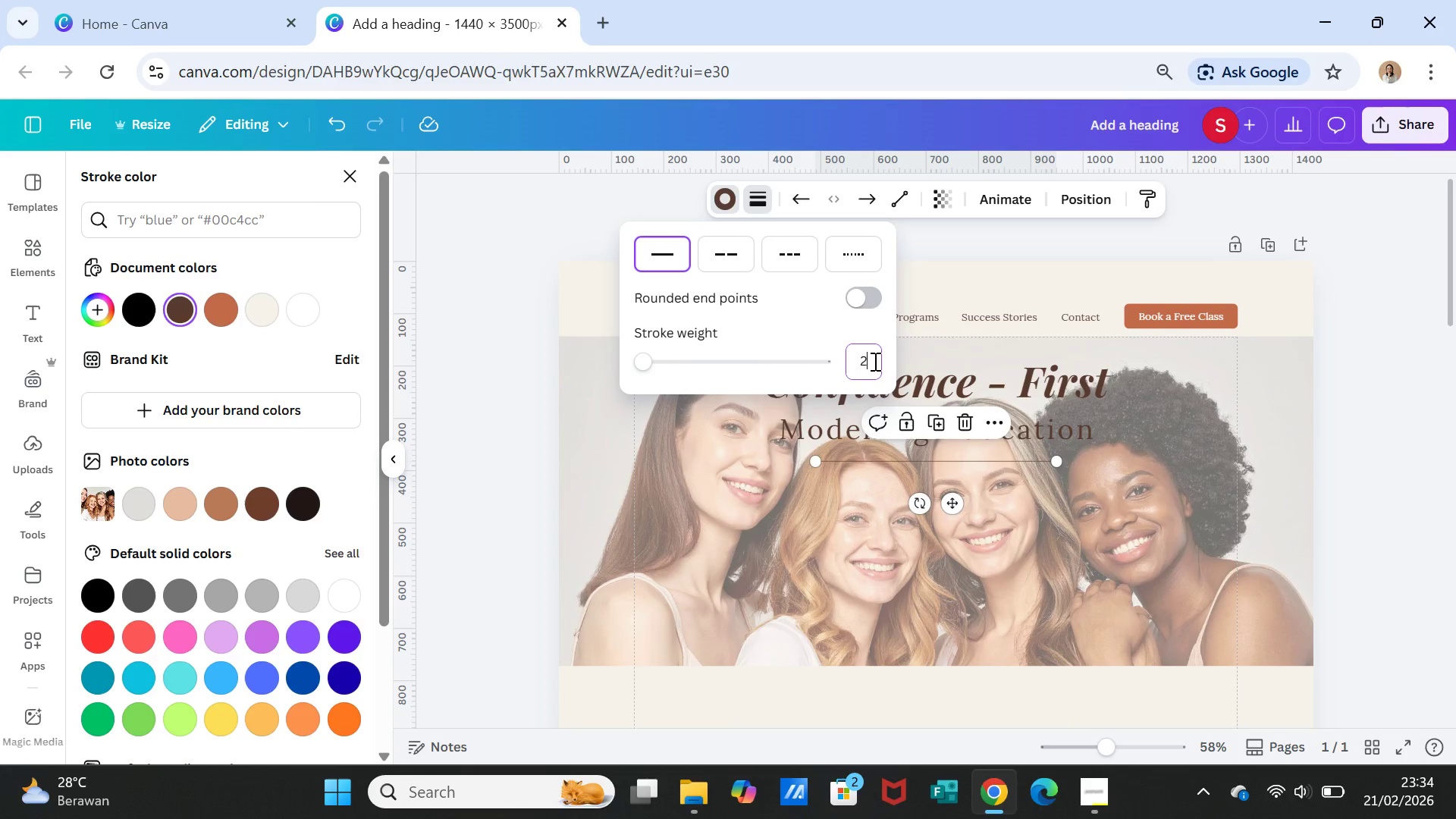 
key(2)
 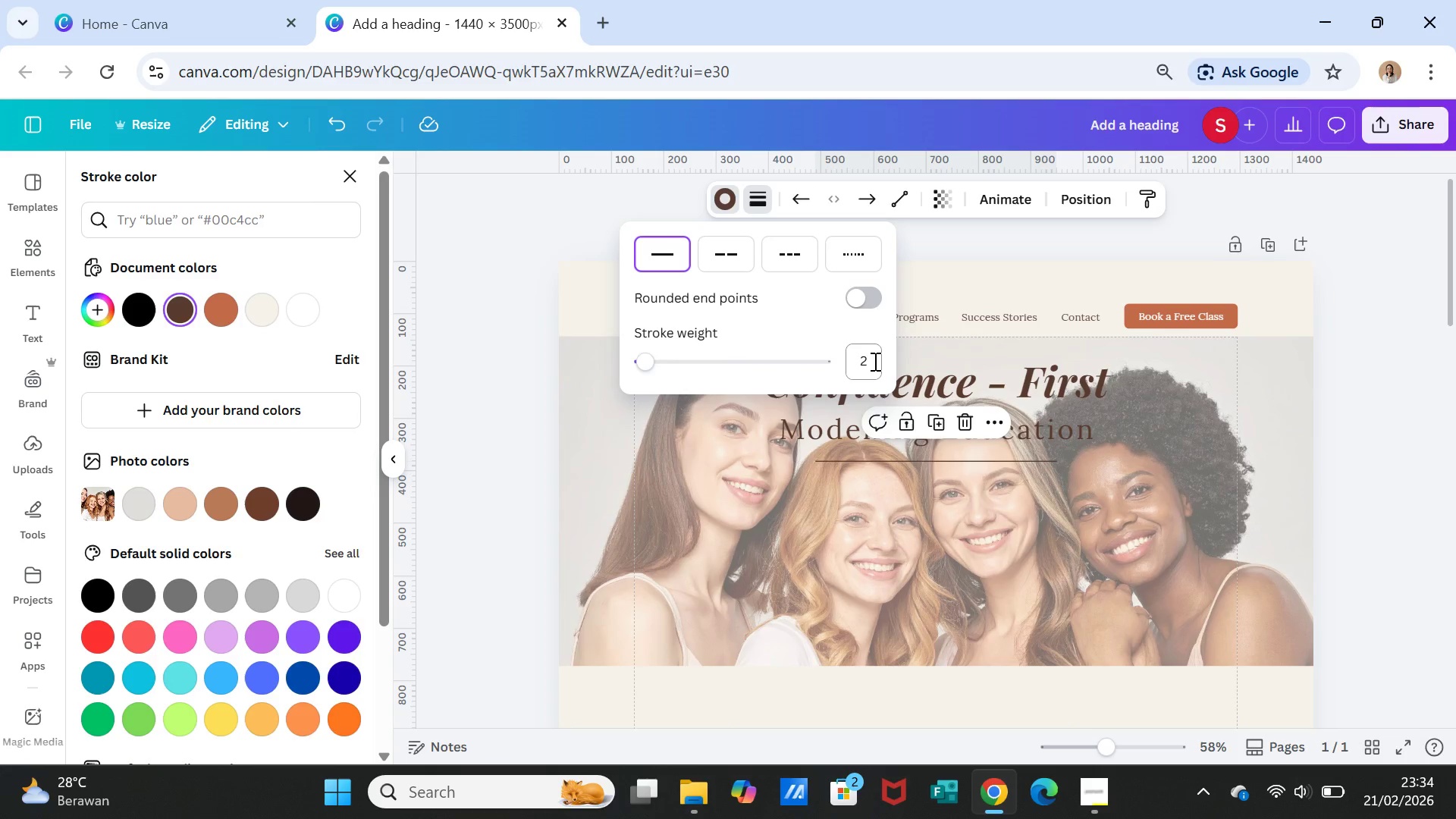 
key(Enter)
 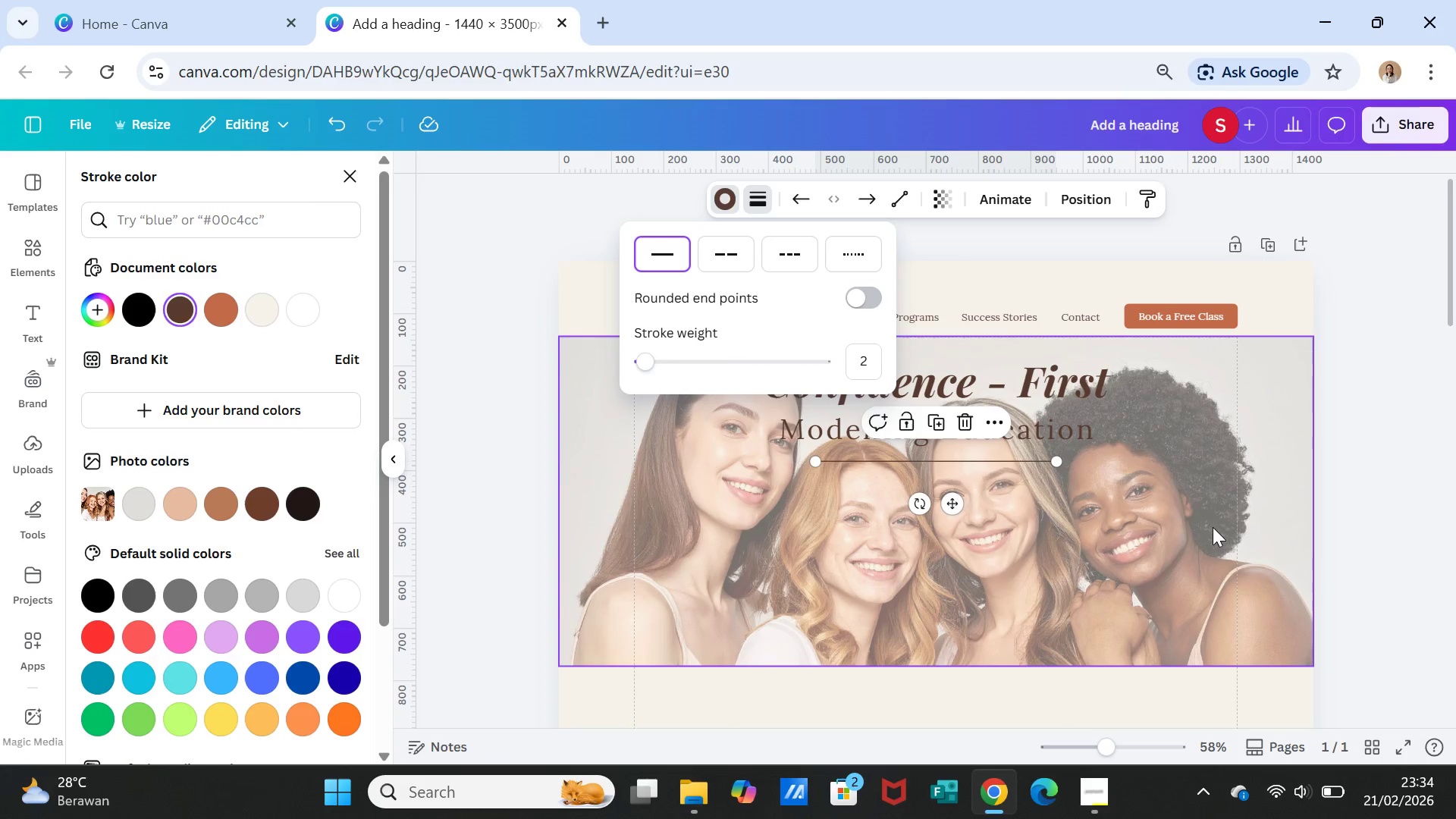 
left_click([1210, 527])
 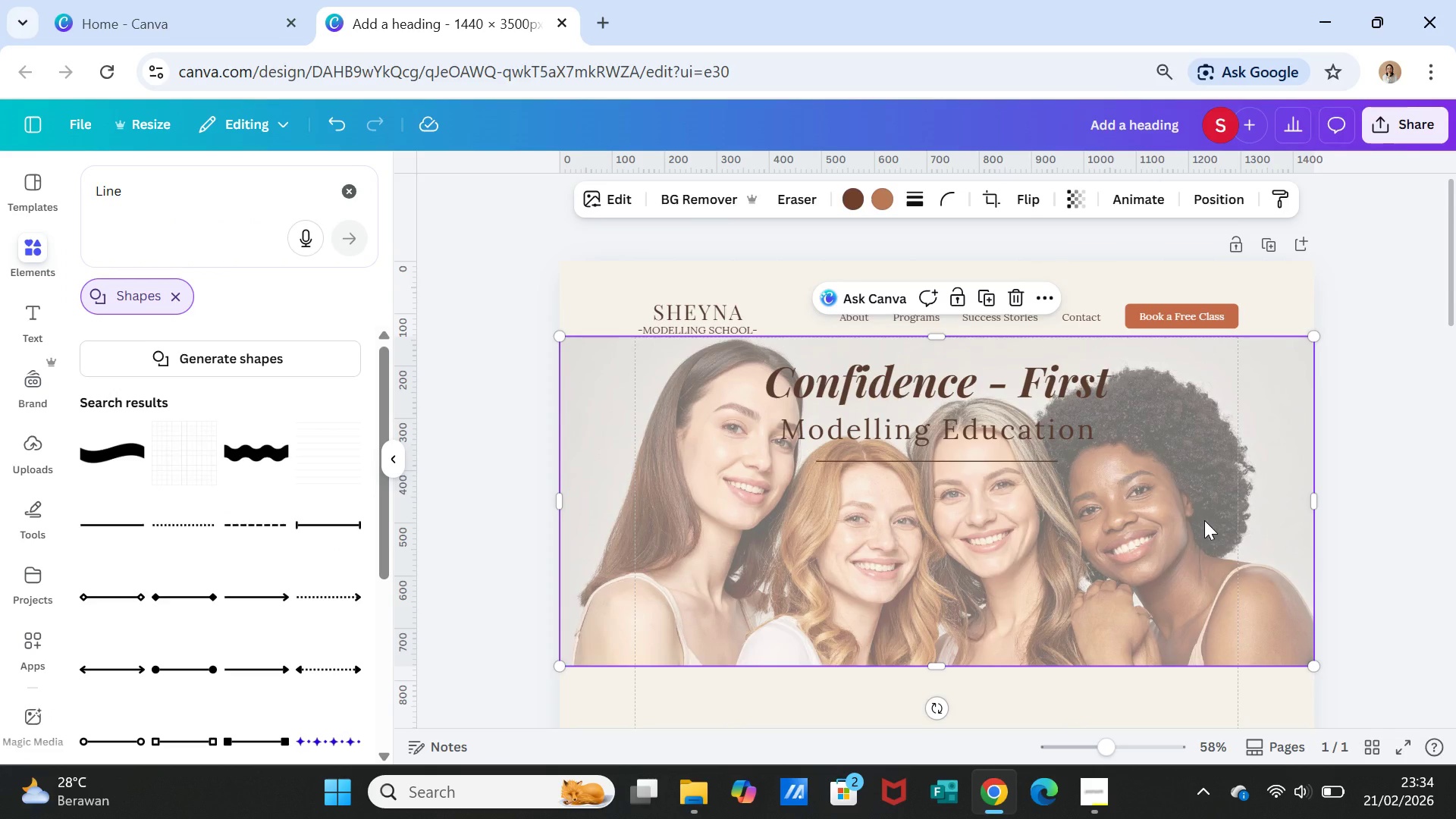 
wait(5.42)
 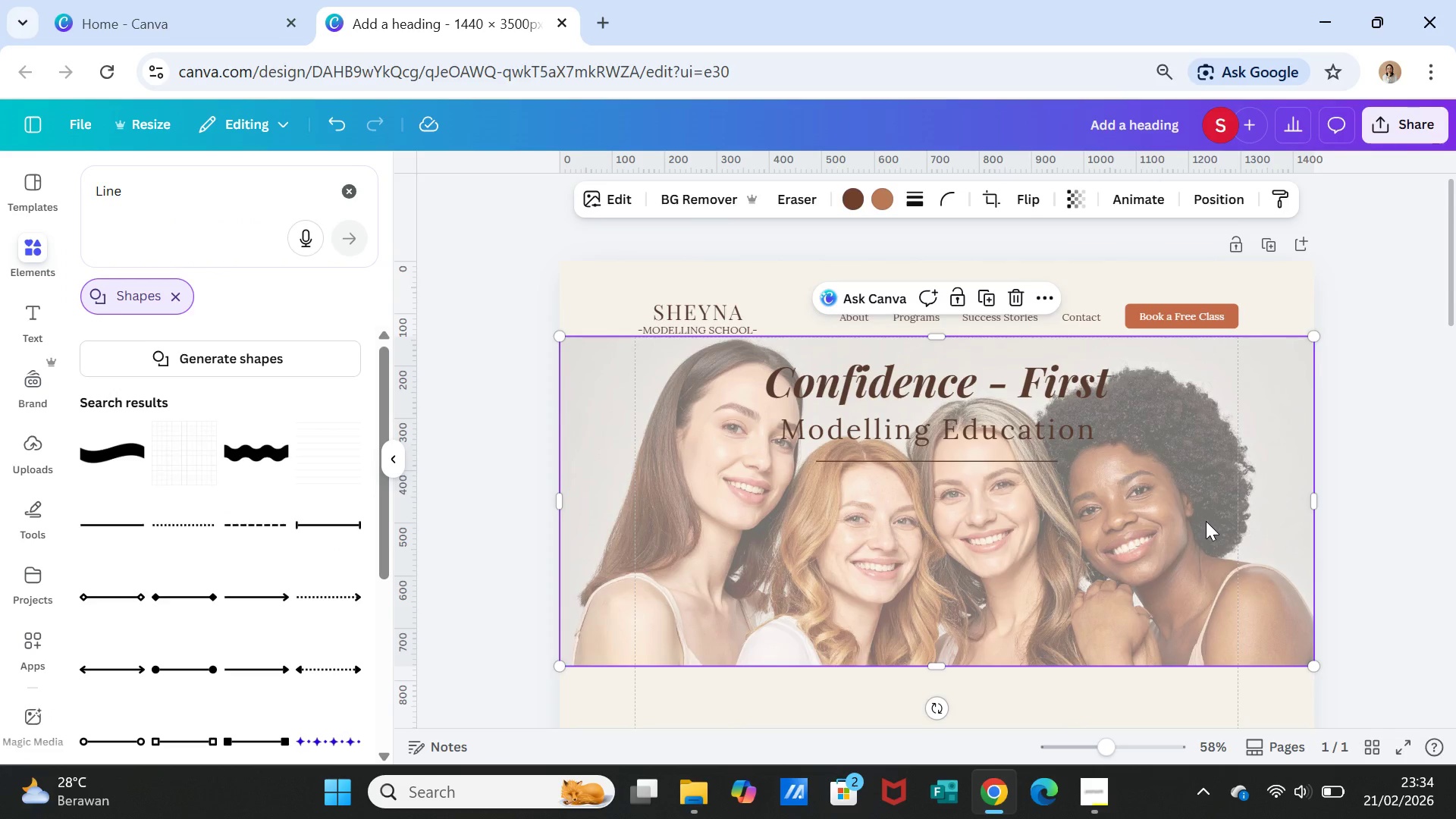 
left_click([975, 457])
 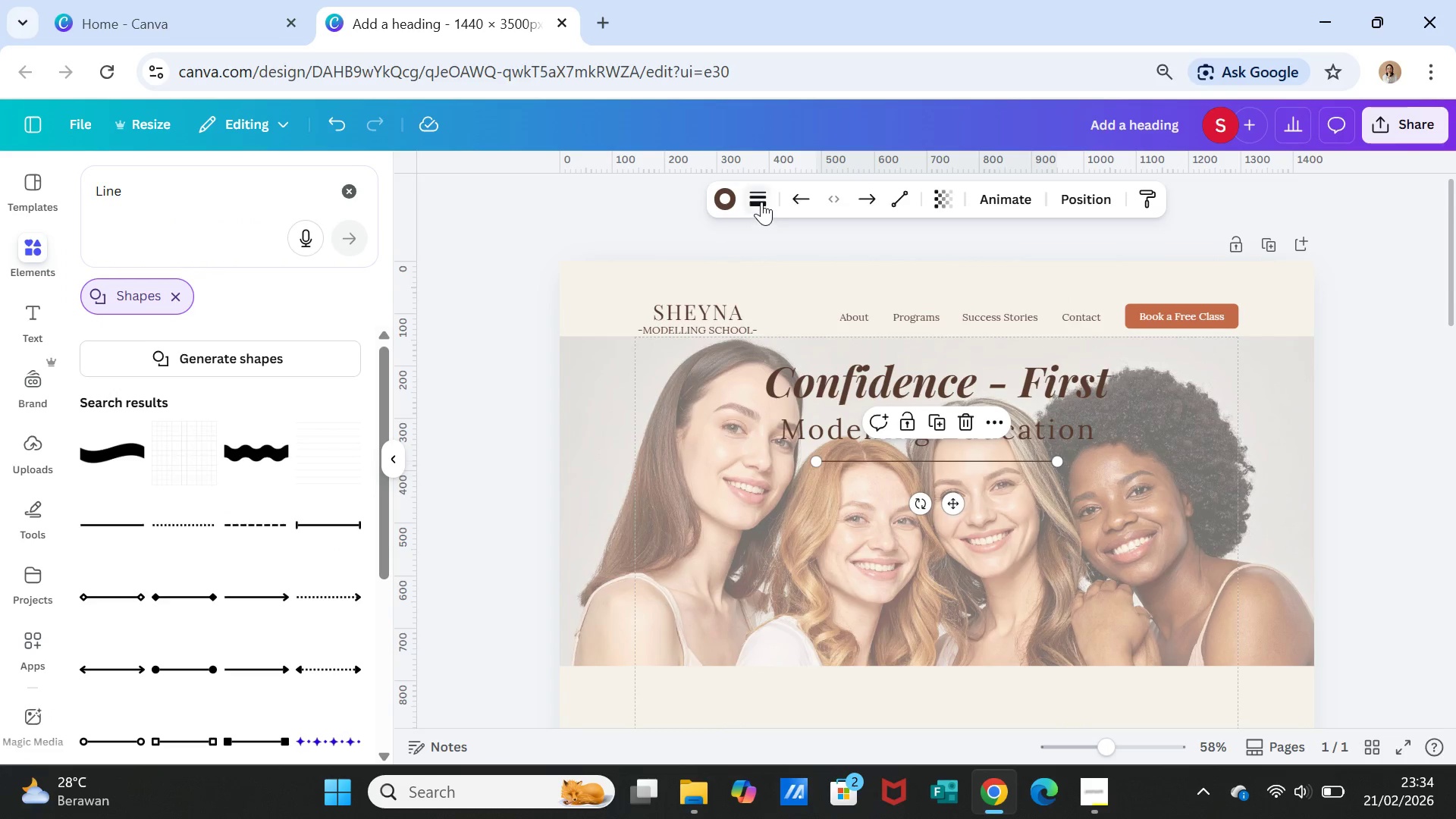 
left_click([762, 198])
 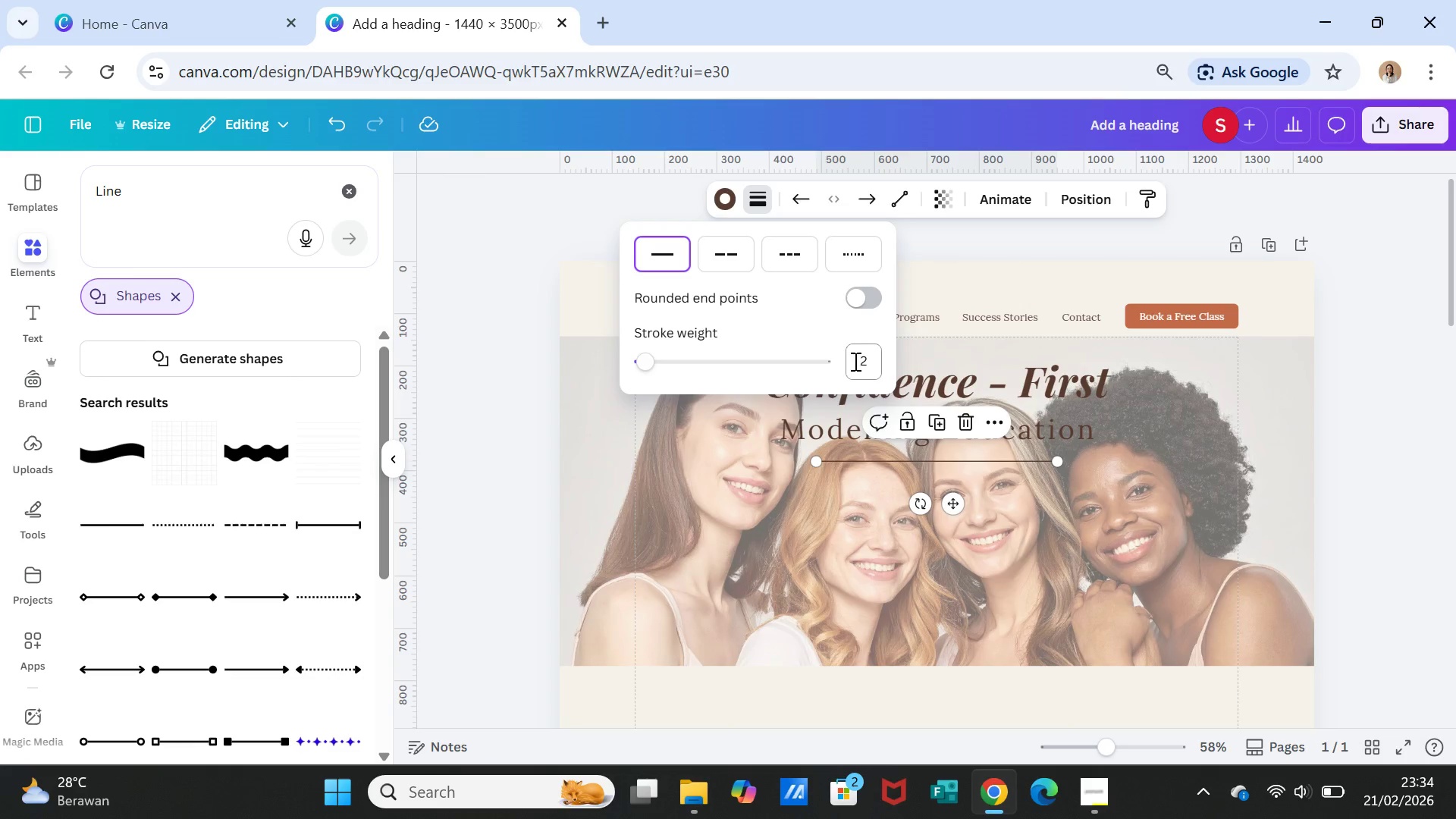 
left_click([858, 359])
 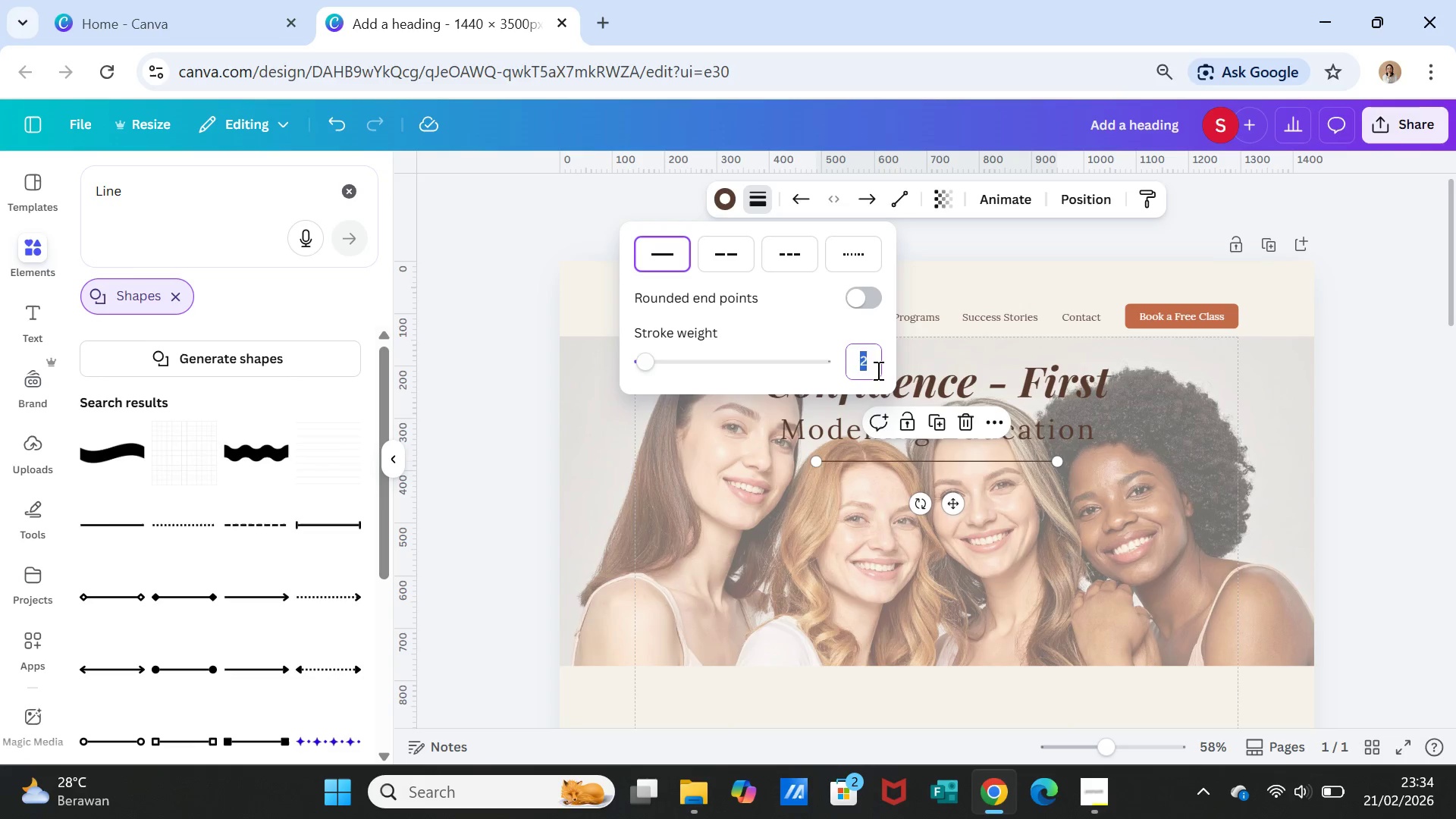 
key(1)
 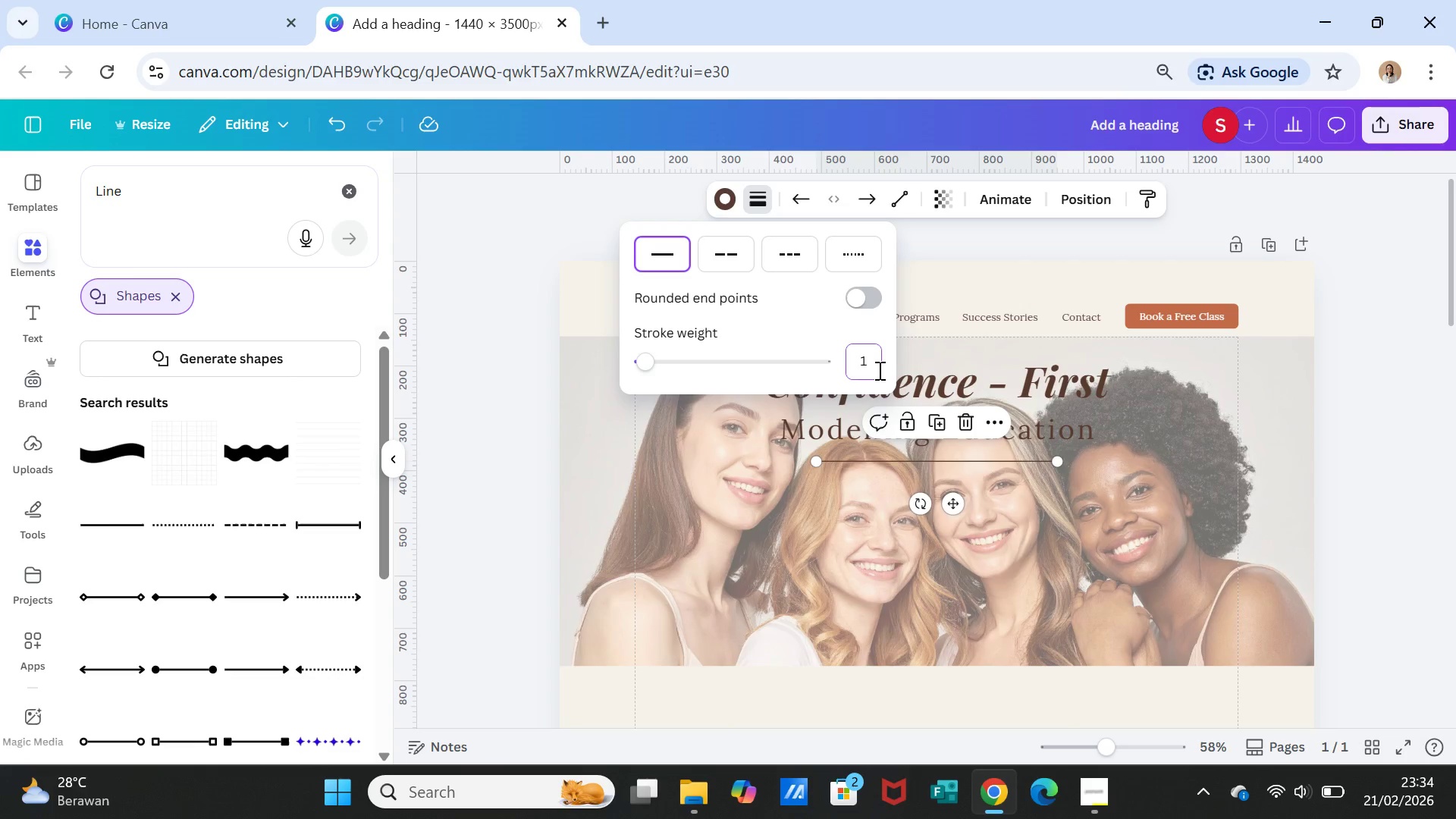 
key(Enter)
 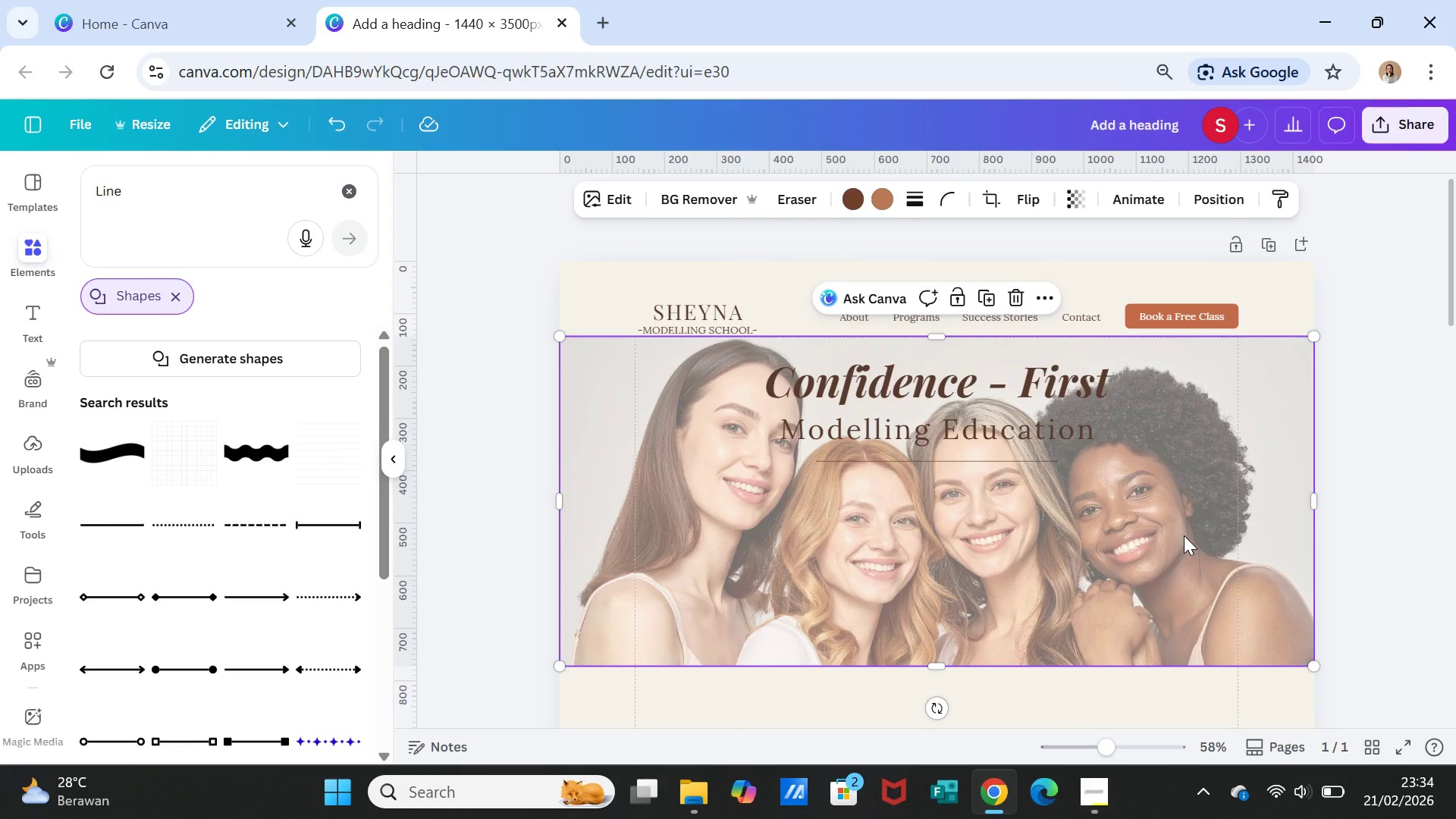 
wait(8.08)
 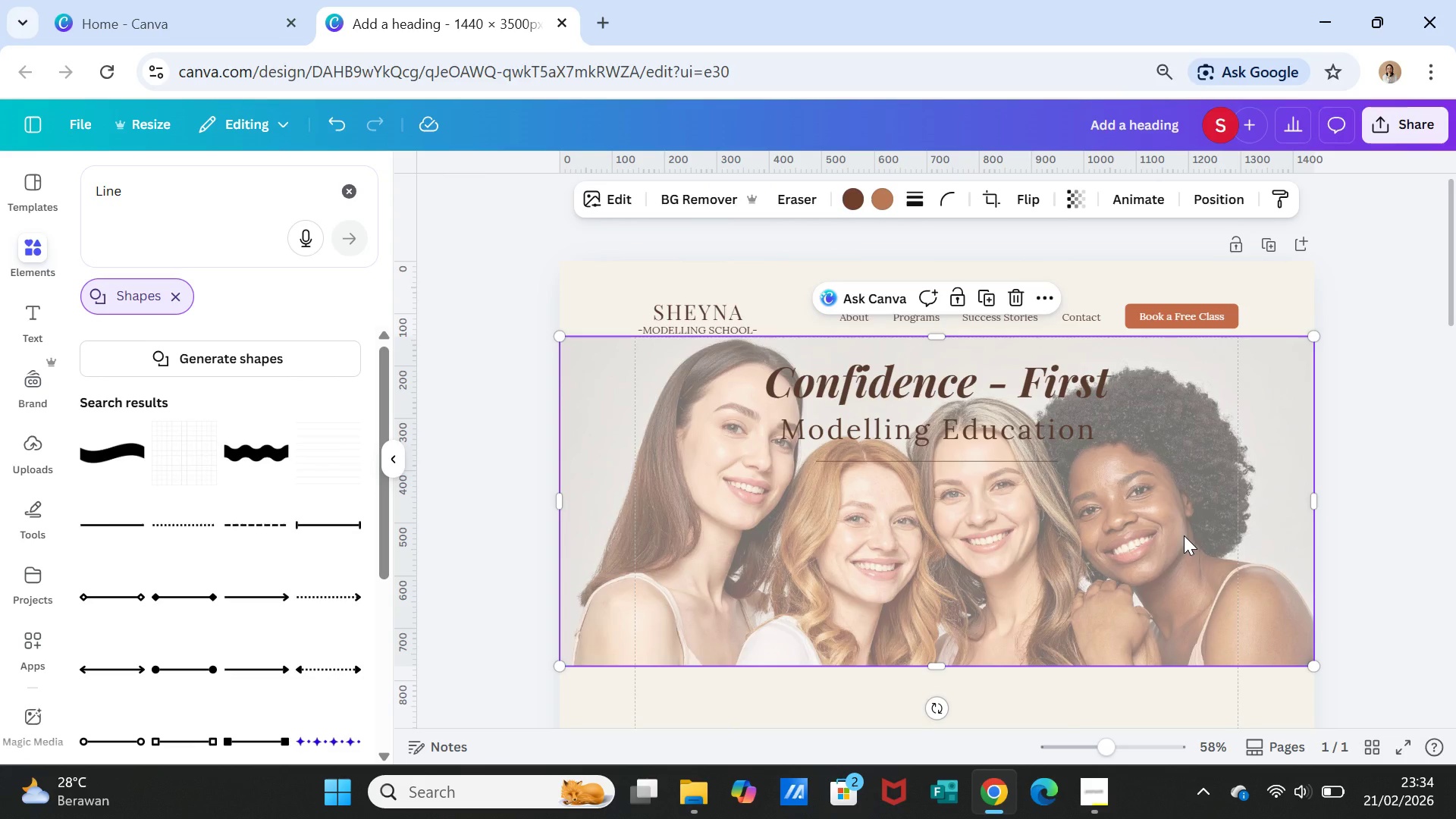 
left_click([34, 312])
 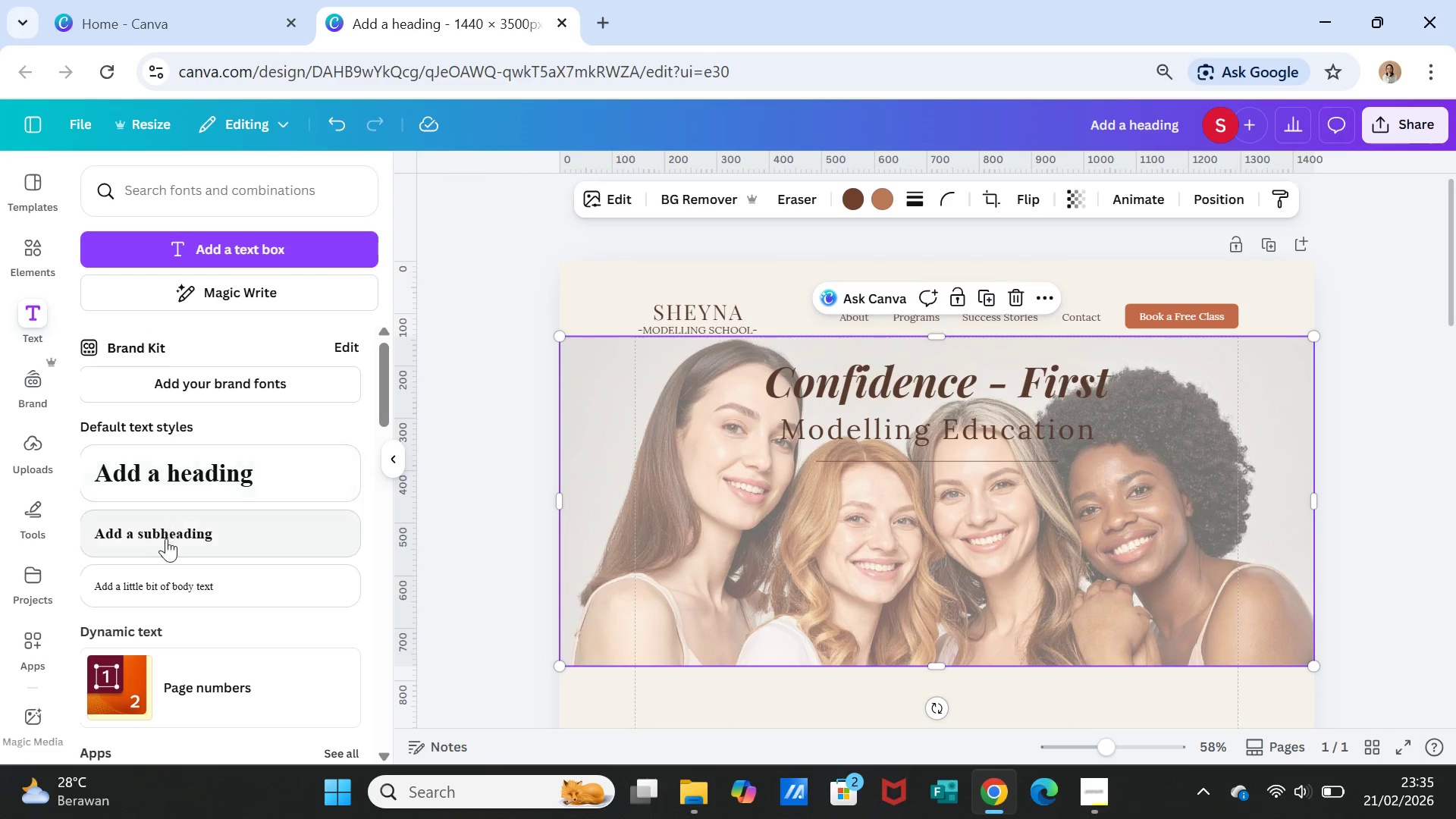 
left_click([169, 532])
 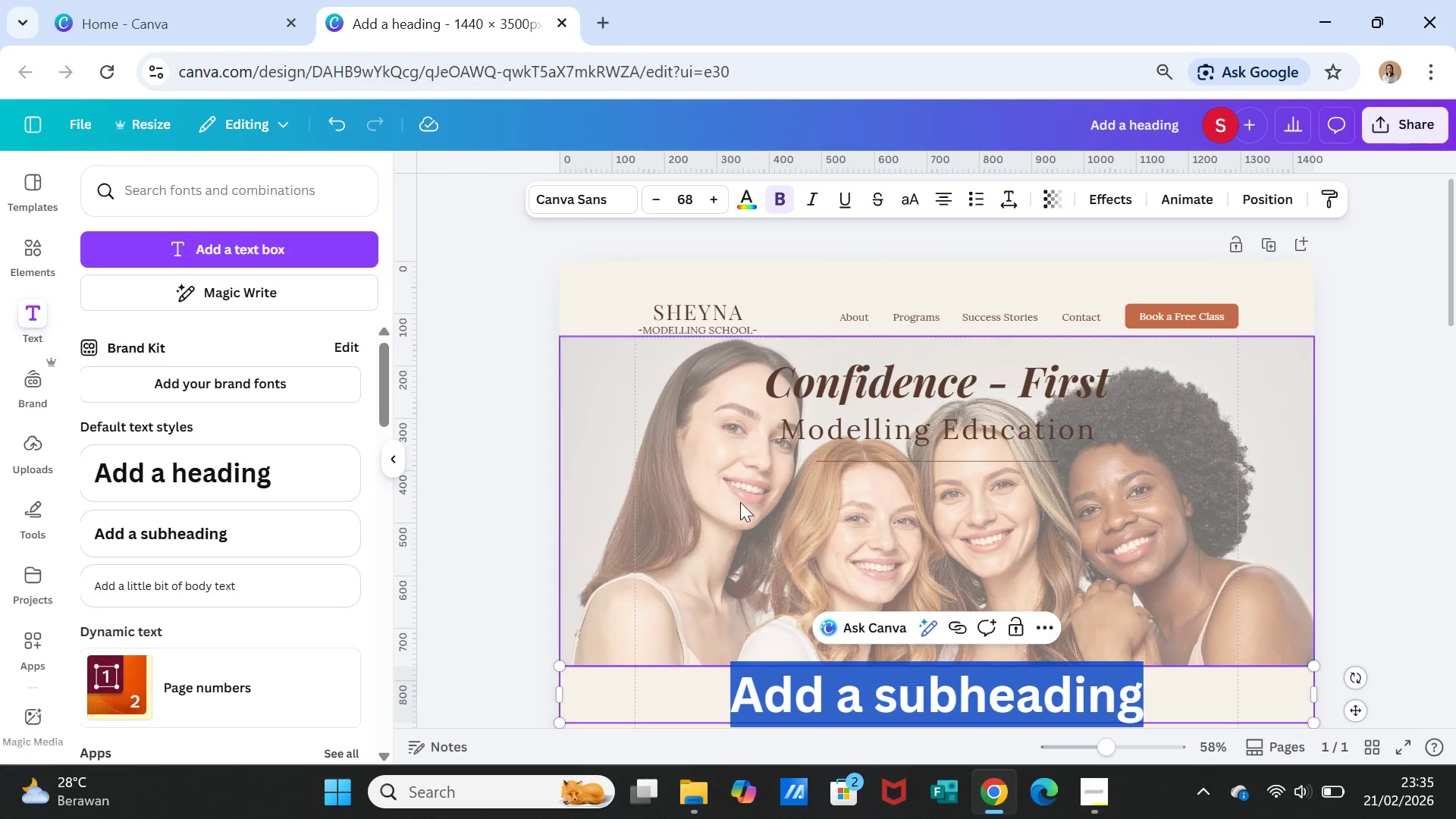 
scroll: coordinate [774, 511], scroll_direction: down, amount: 1.0
 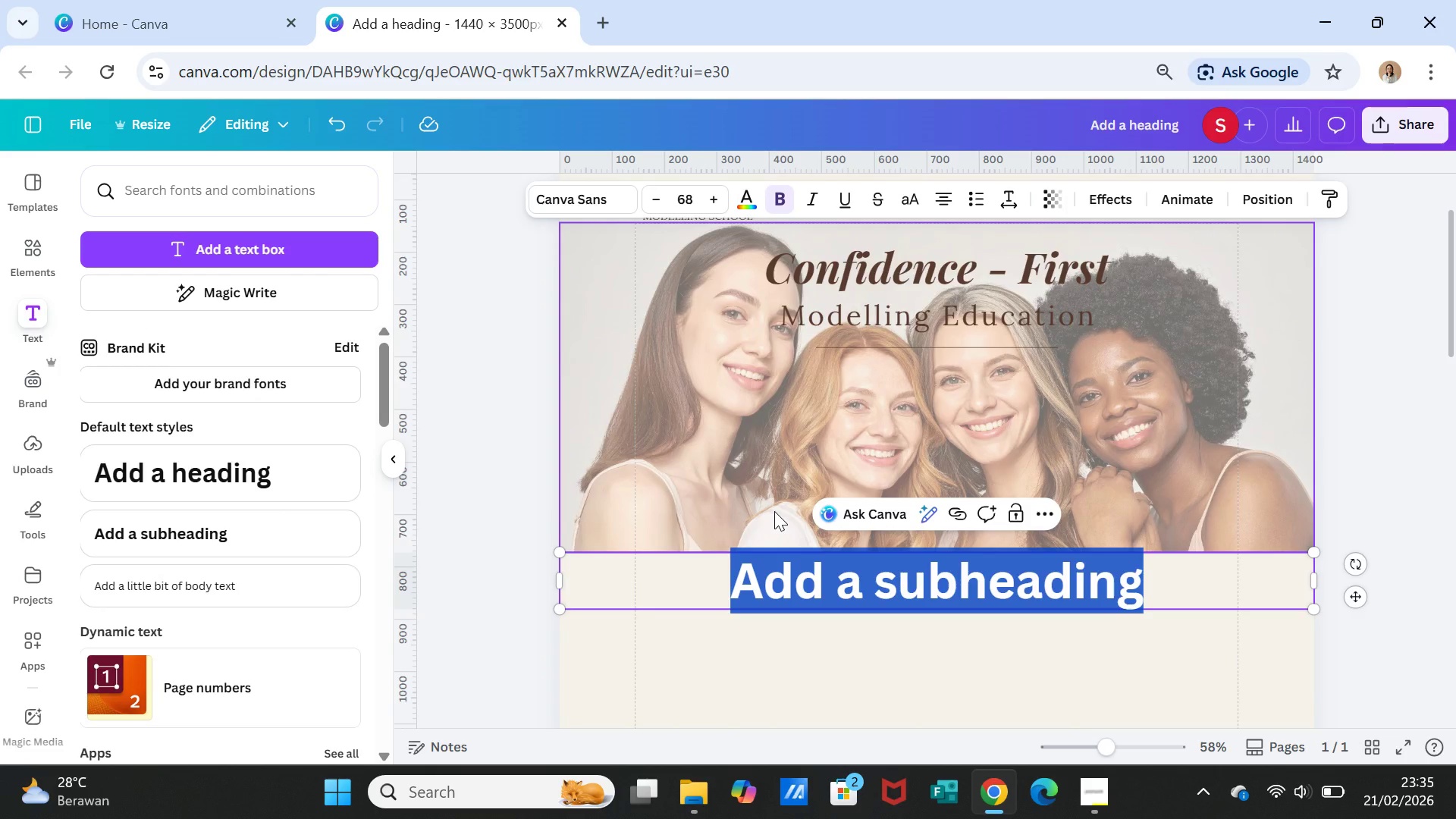 
type(More than Modelling)
key(Backspace)
key(Backspace)
type(modeli)
key(Backspace)
type(ling)
 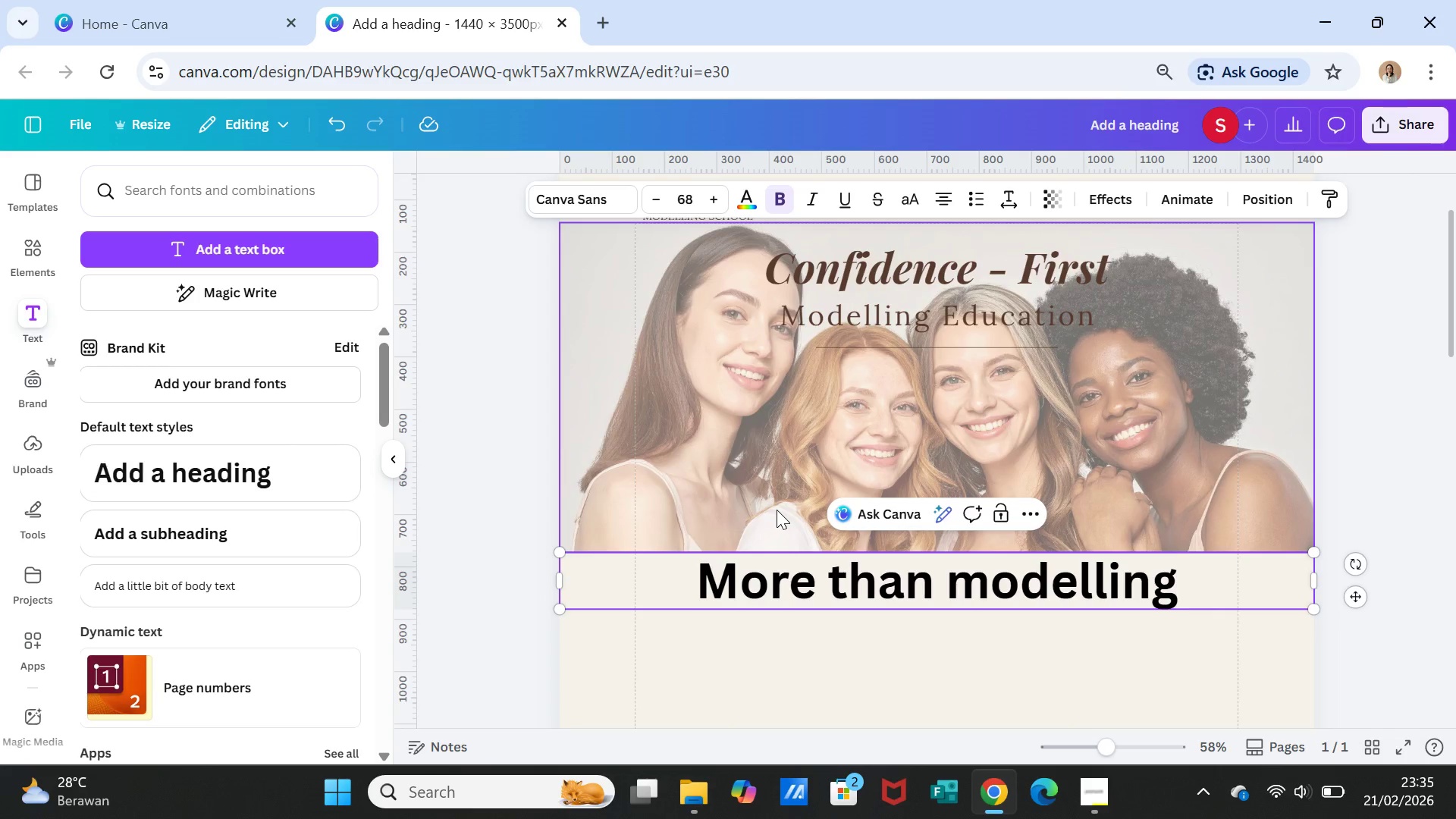 
wait(7.89)
 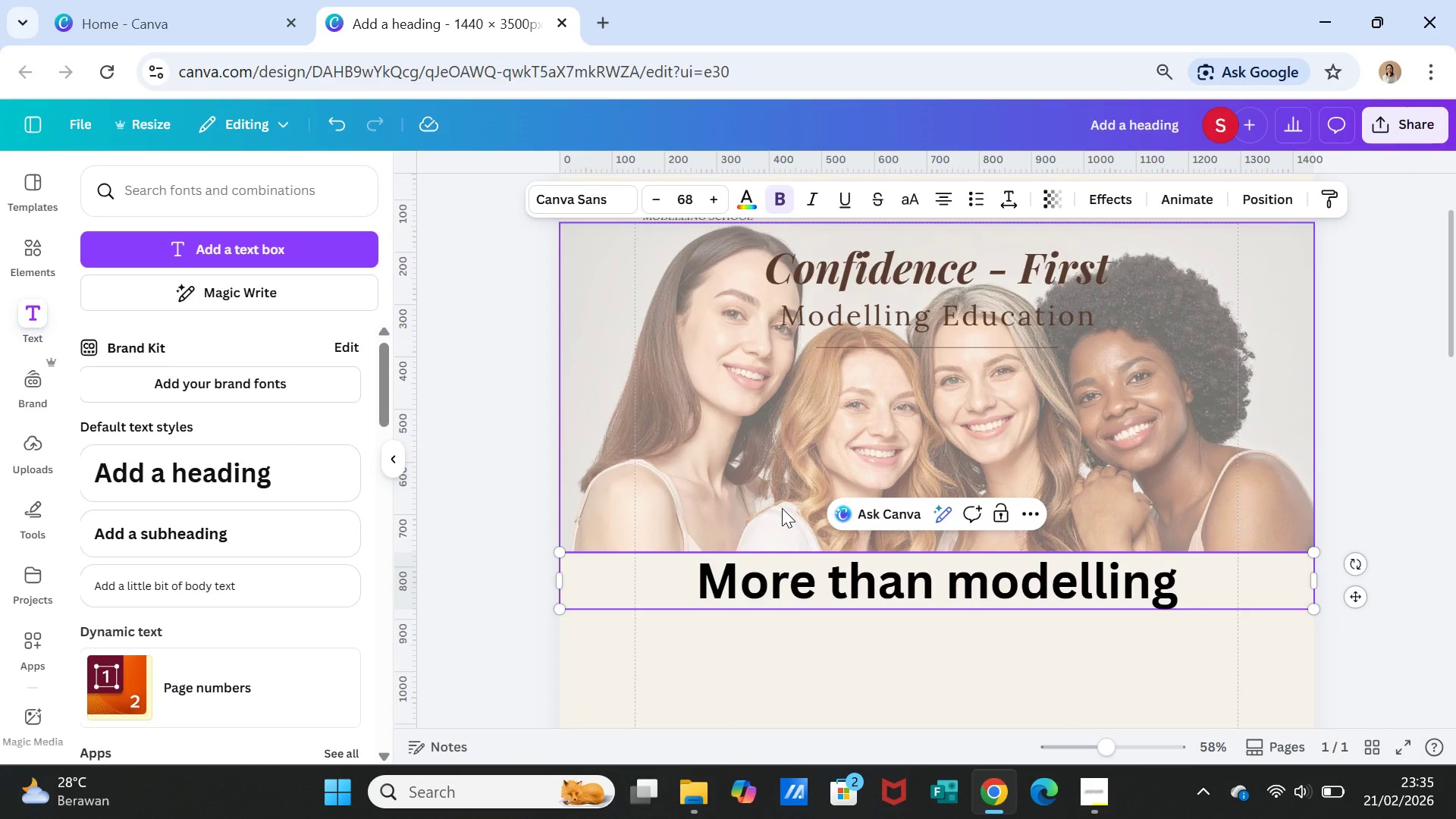 
key(Comma)
 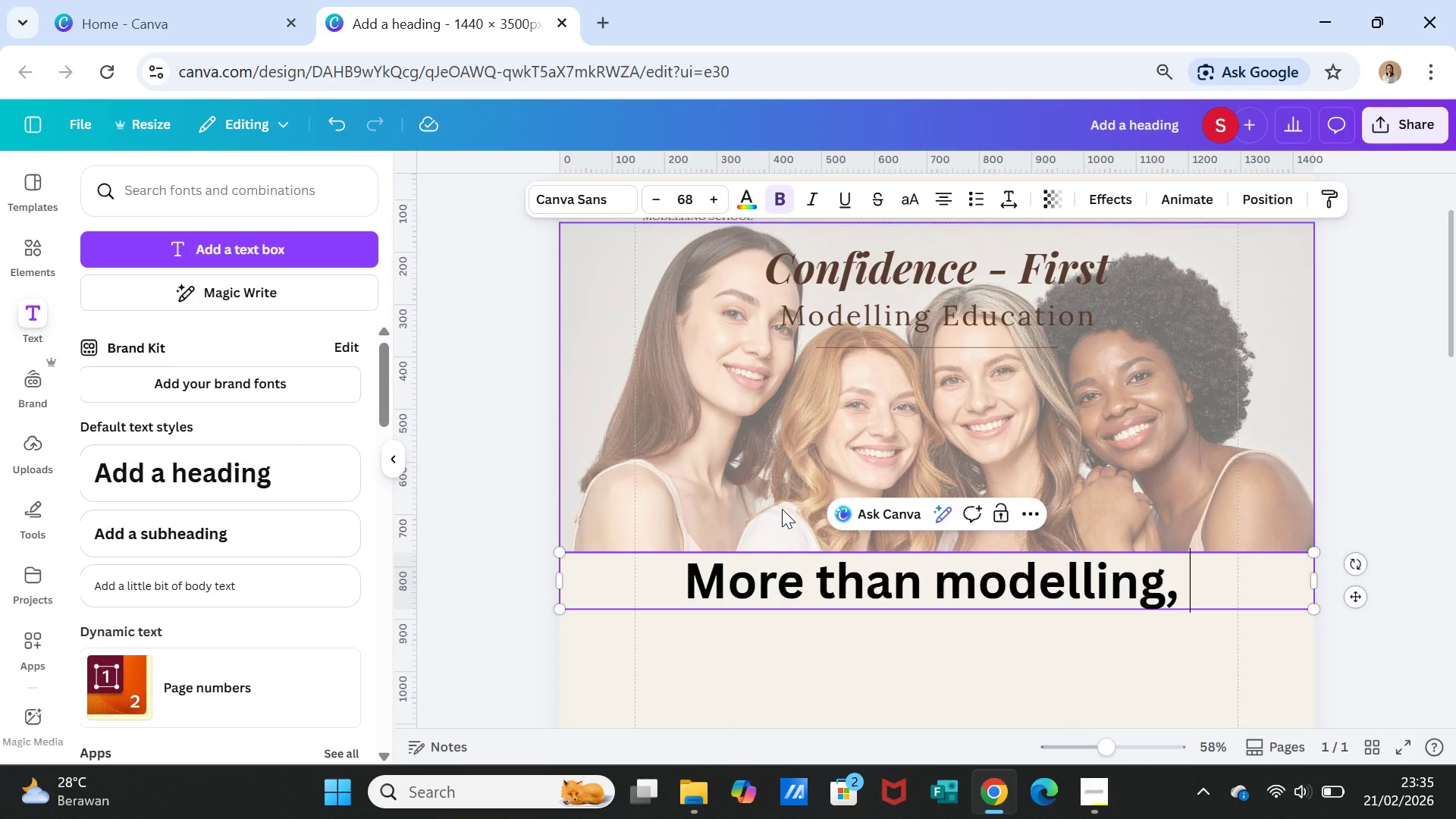 
key(Space)
 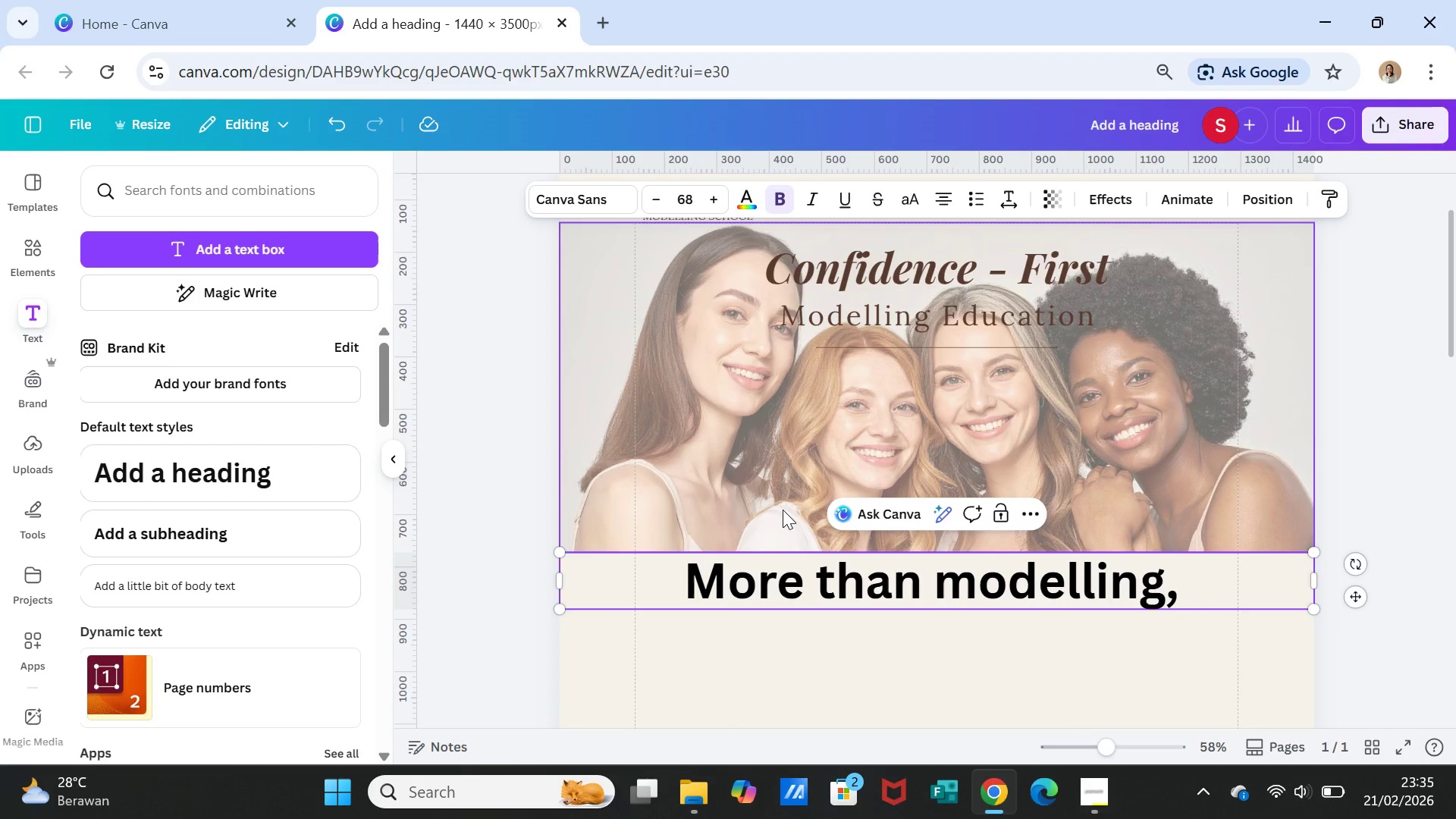 
type(we help you build )
 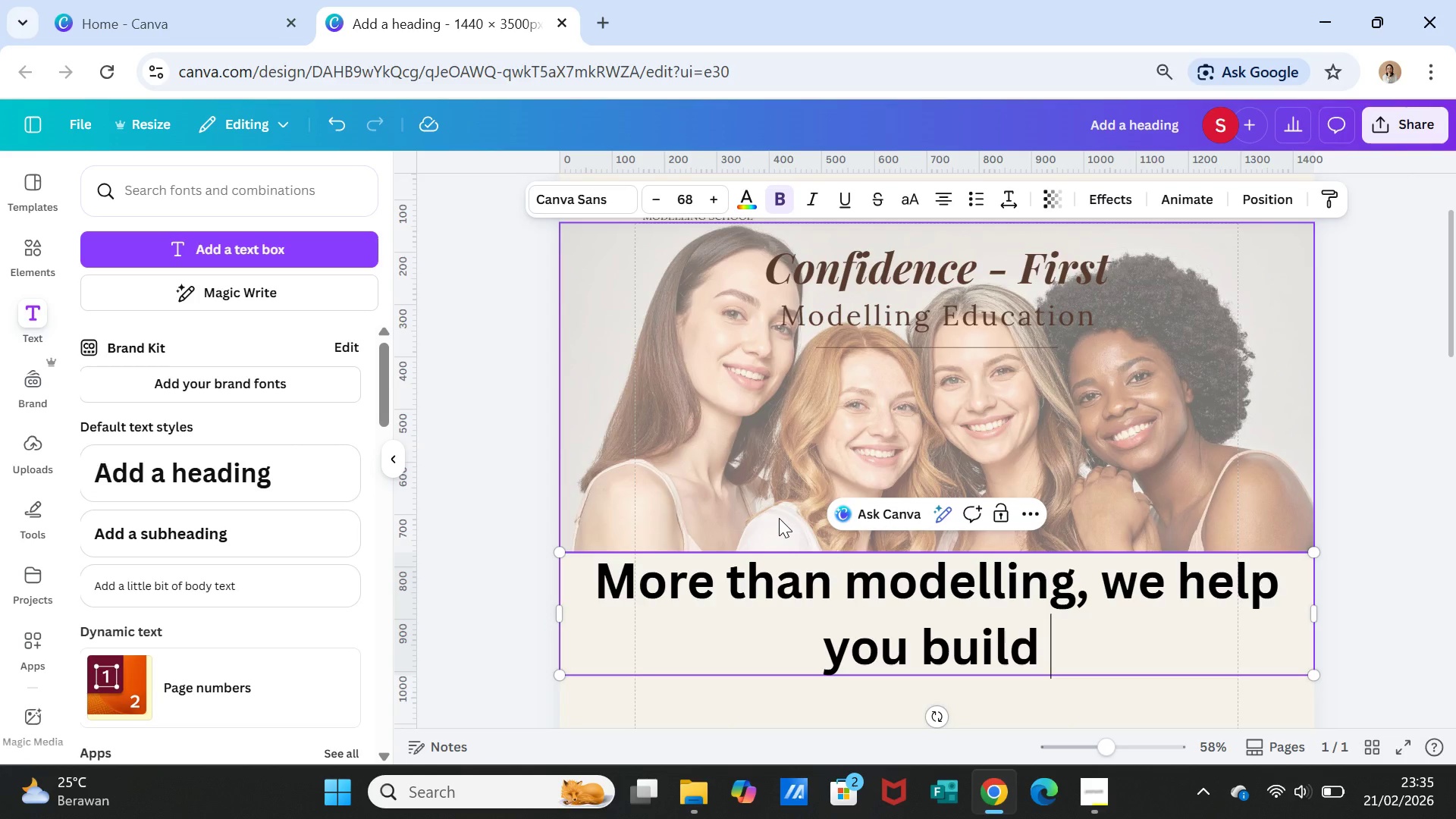 
type(confidence)
 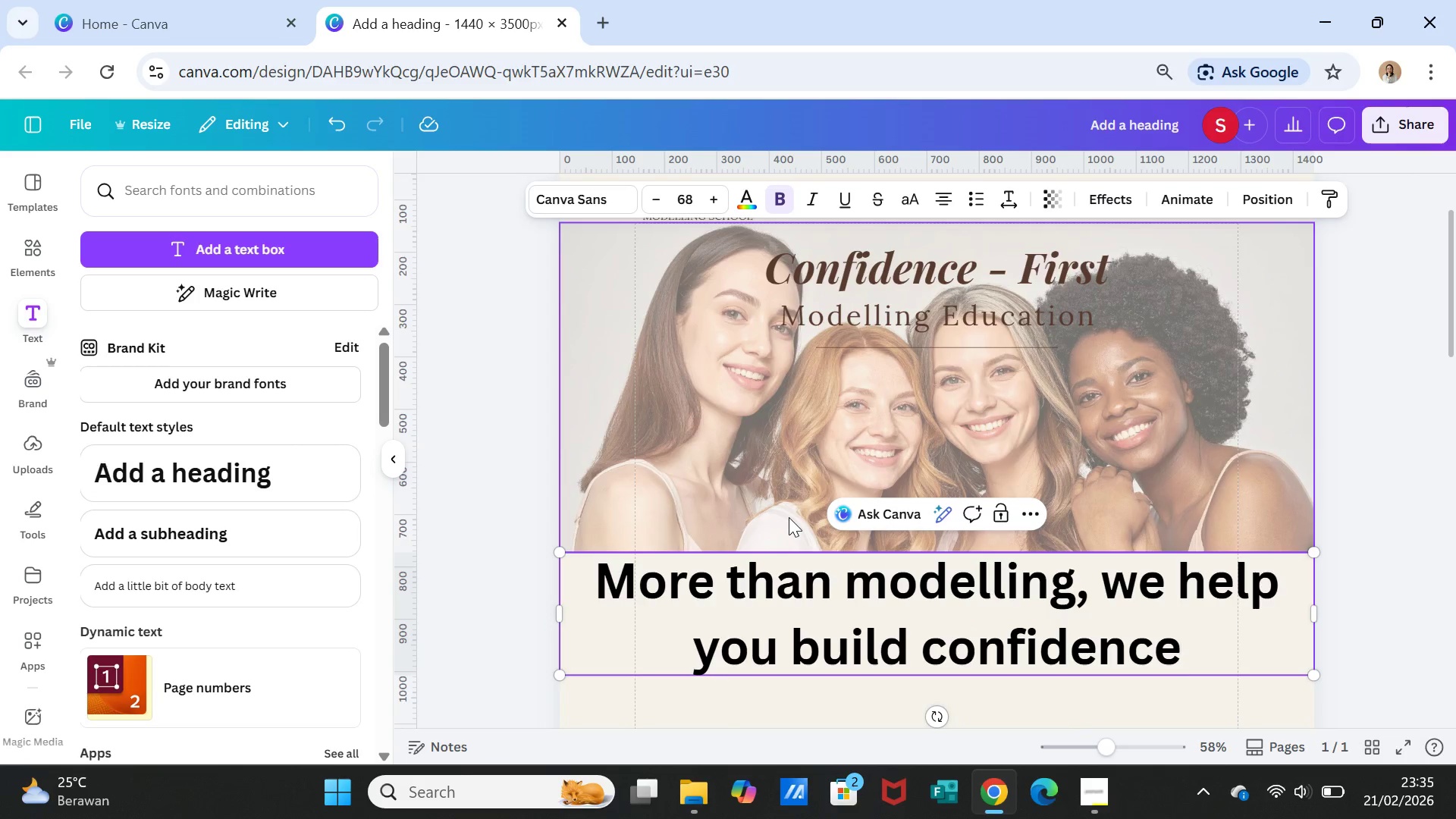 
key(Comma)
 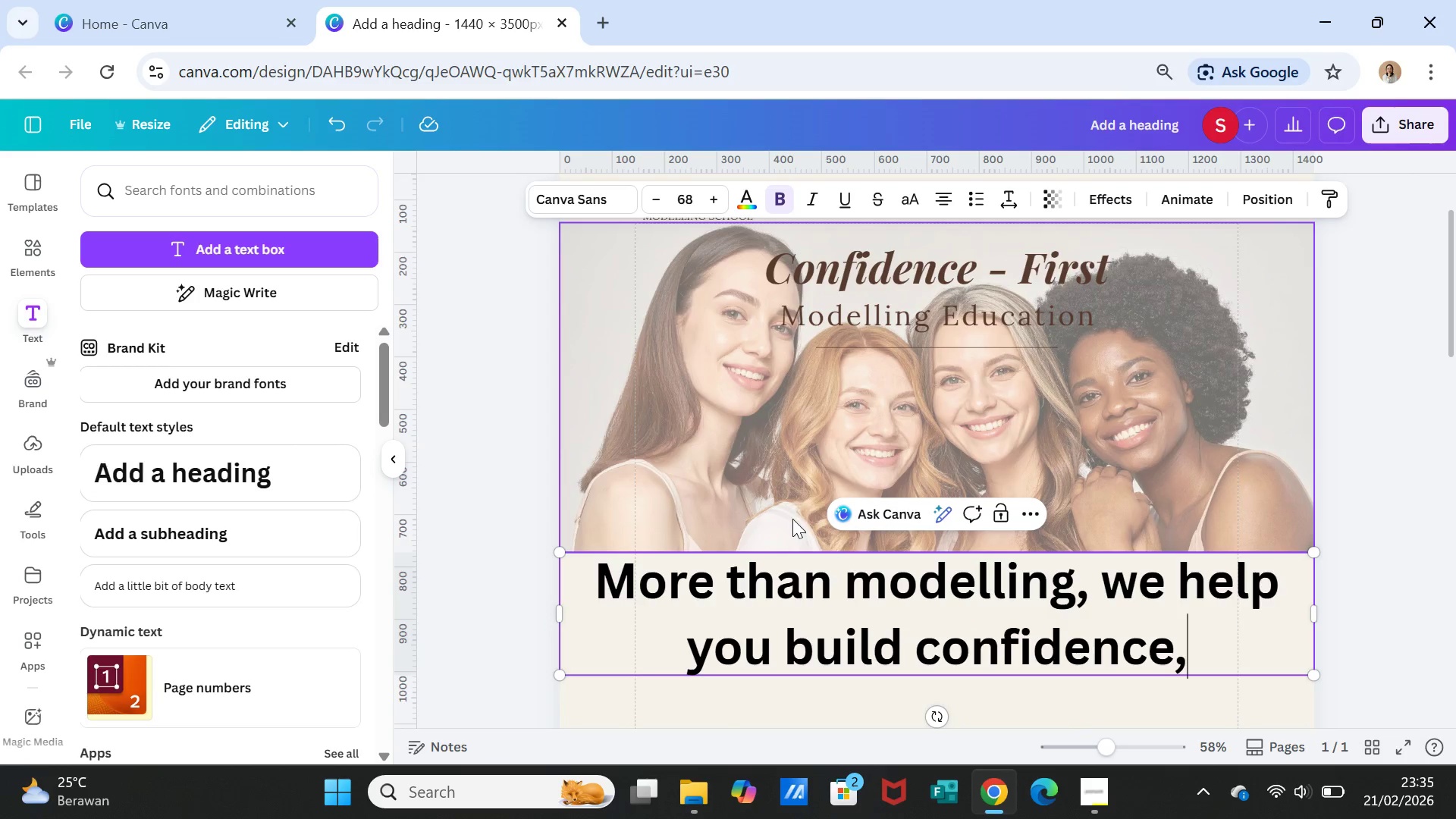 
key(Space)
 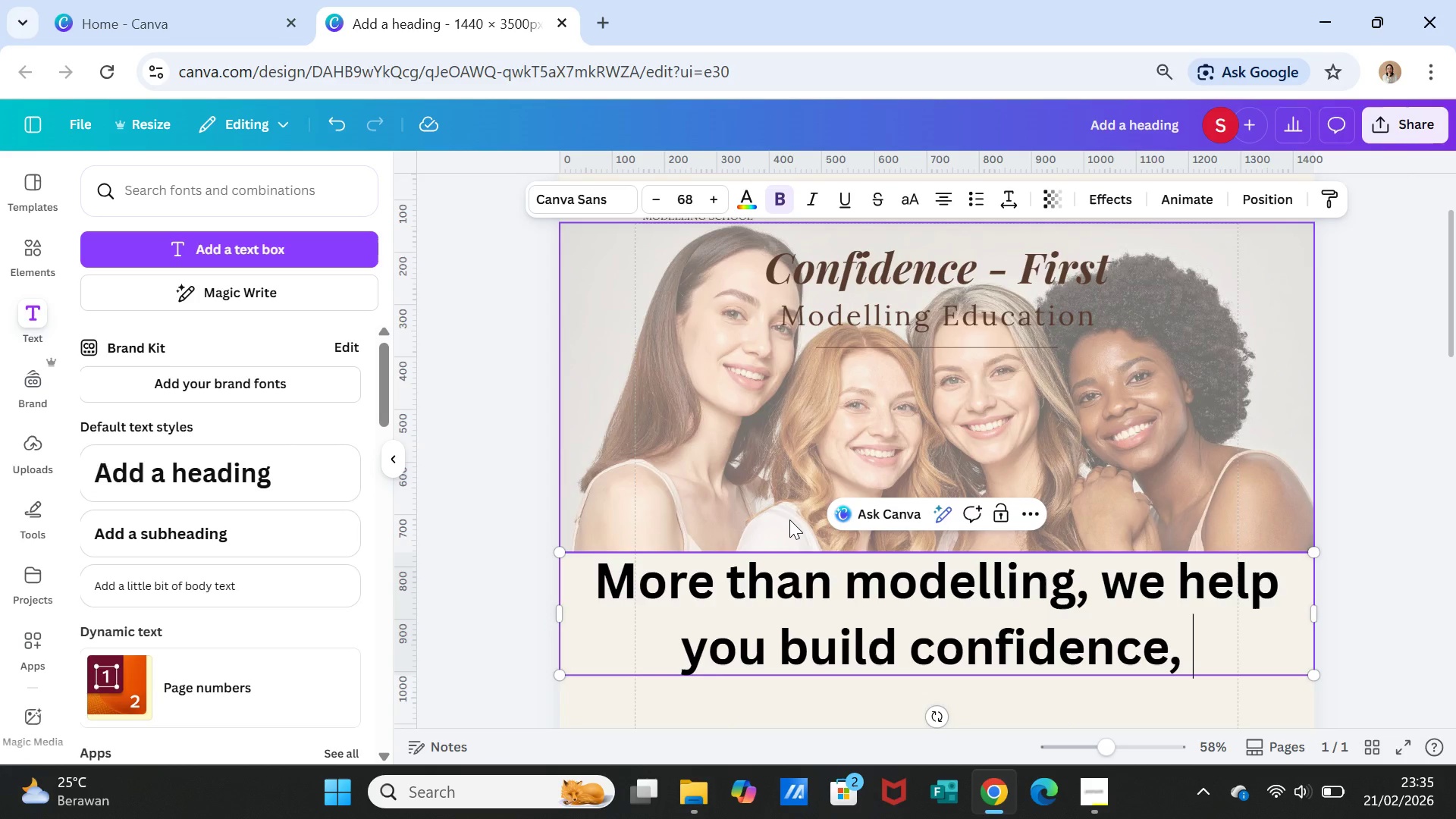 
type(presence)
 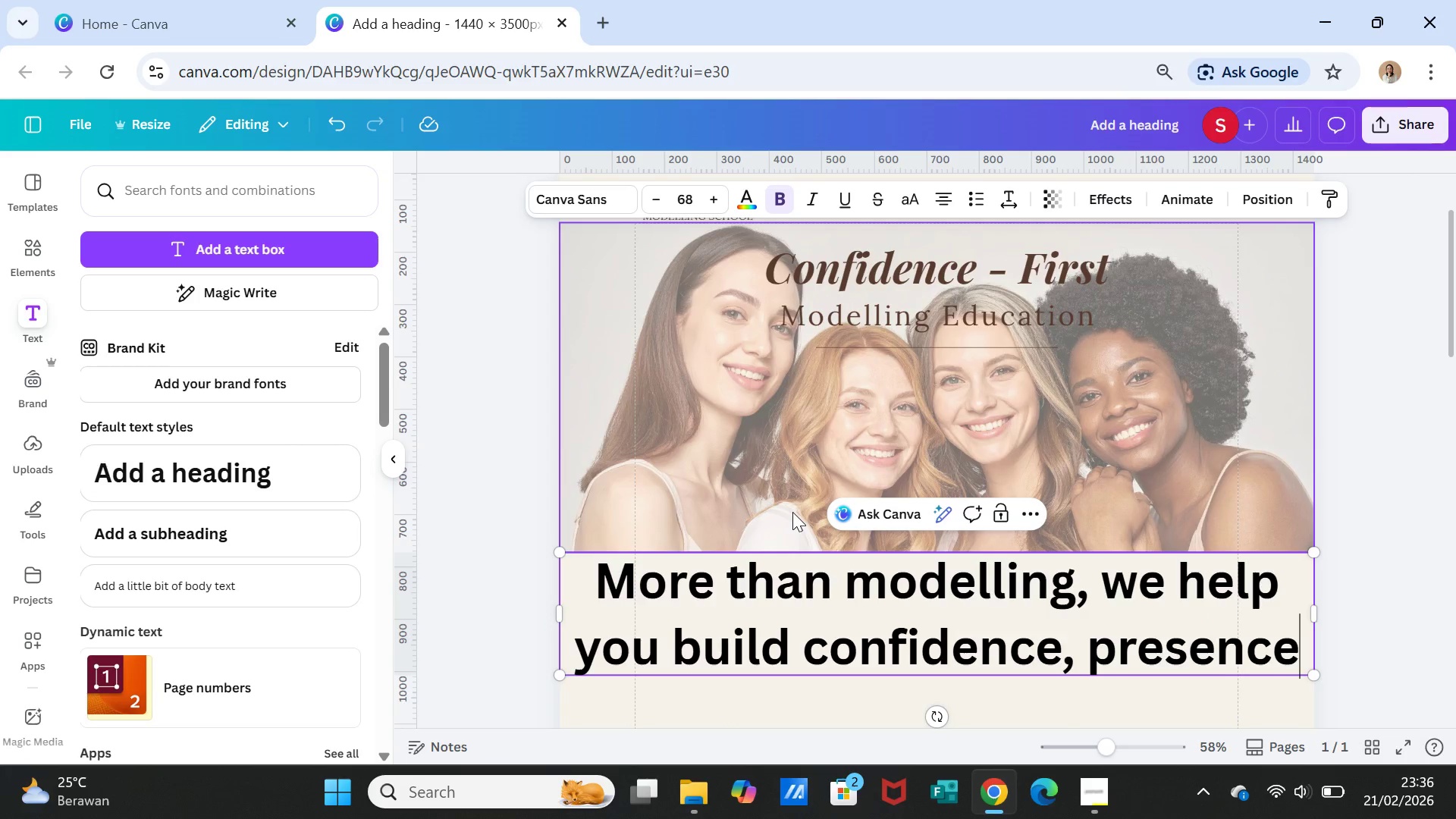 
type(, and )
 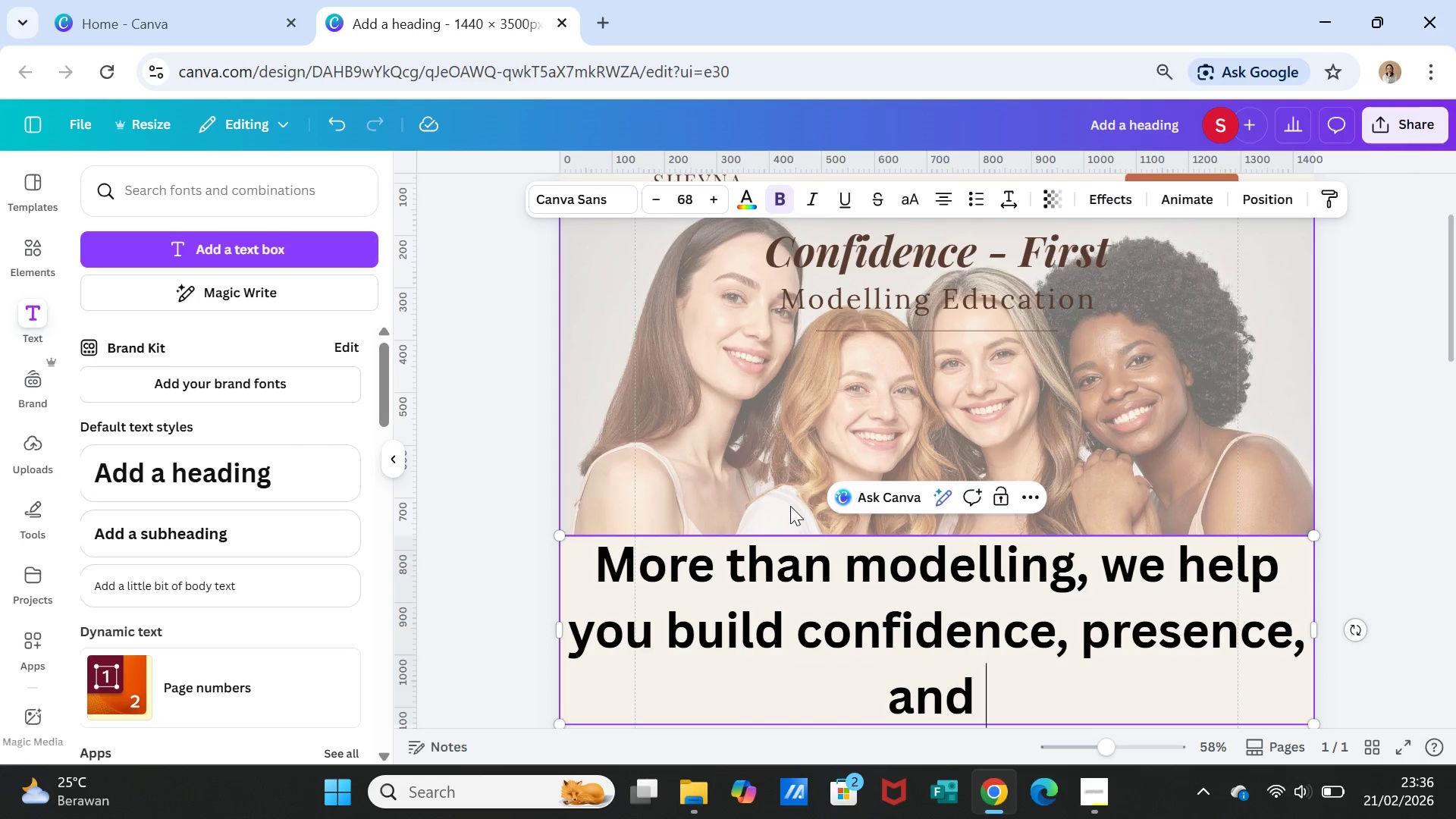 
wait(5.73)
 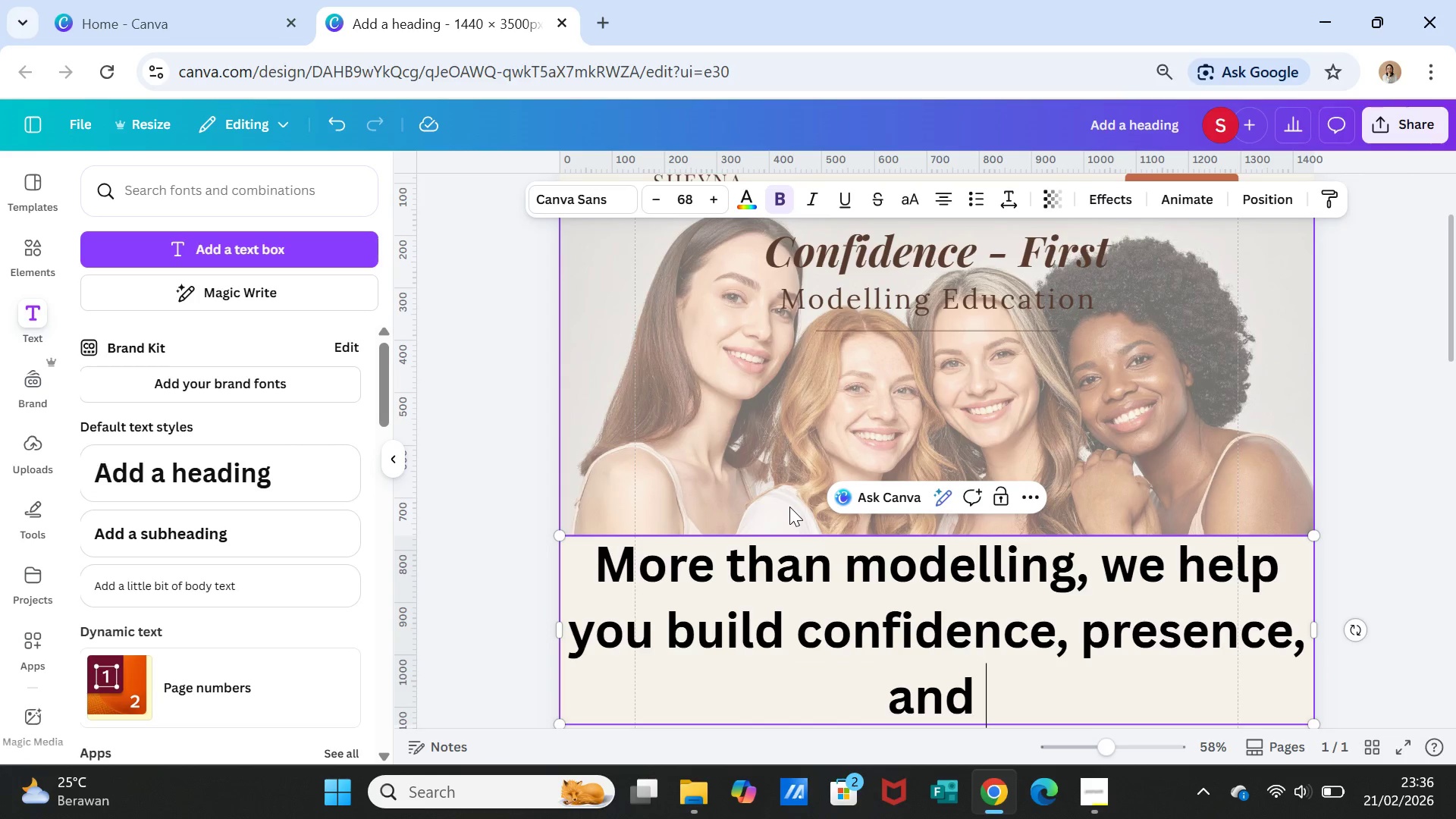 
type(charak)
key(Backspace)
key(Backspace)
type(acter for life.)
 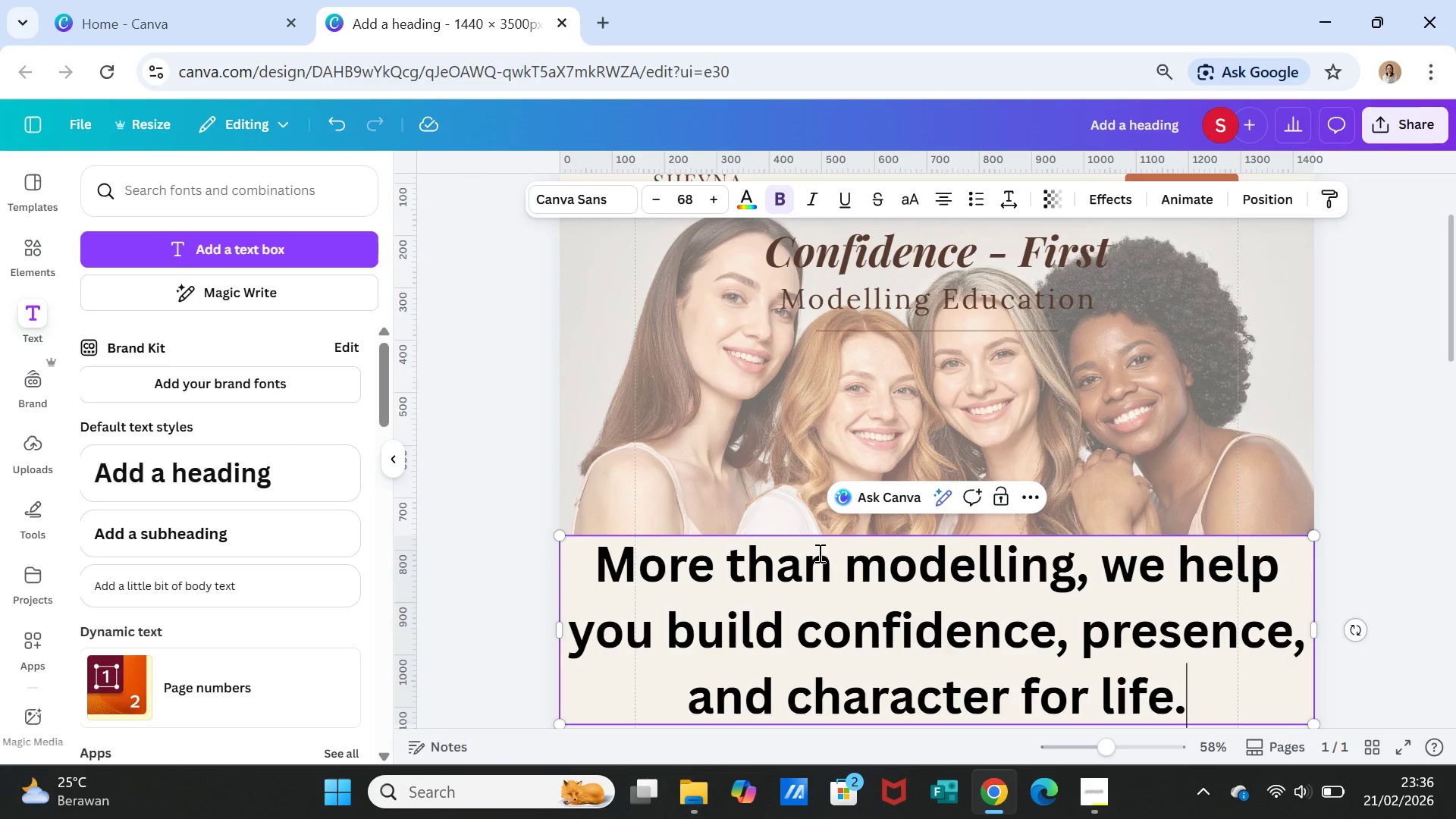 
double_click([814, 554])
 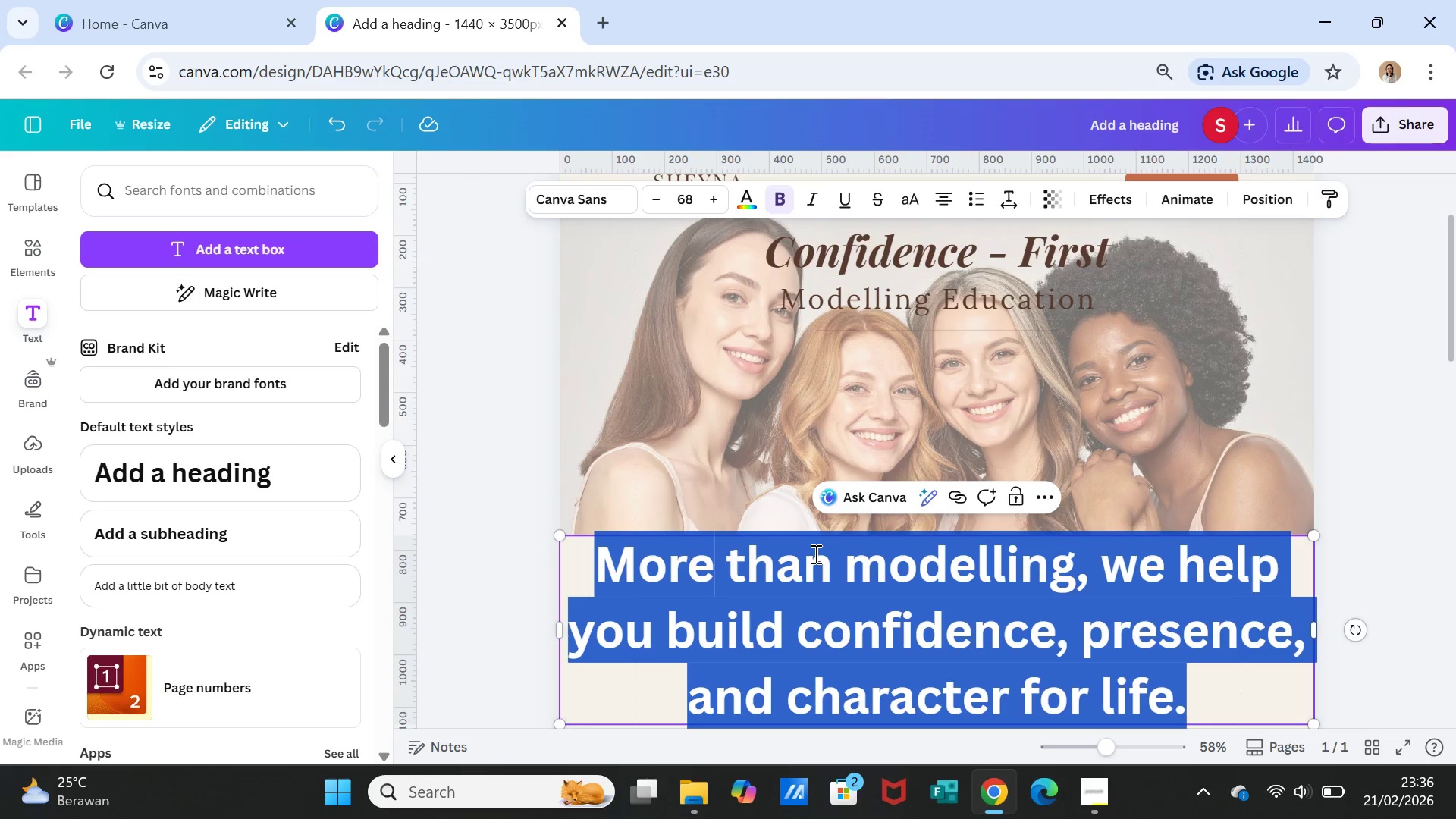 
triple_click([814, 554])
 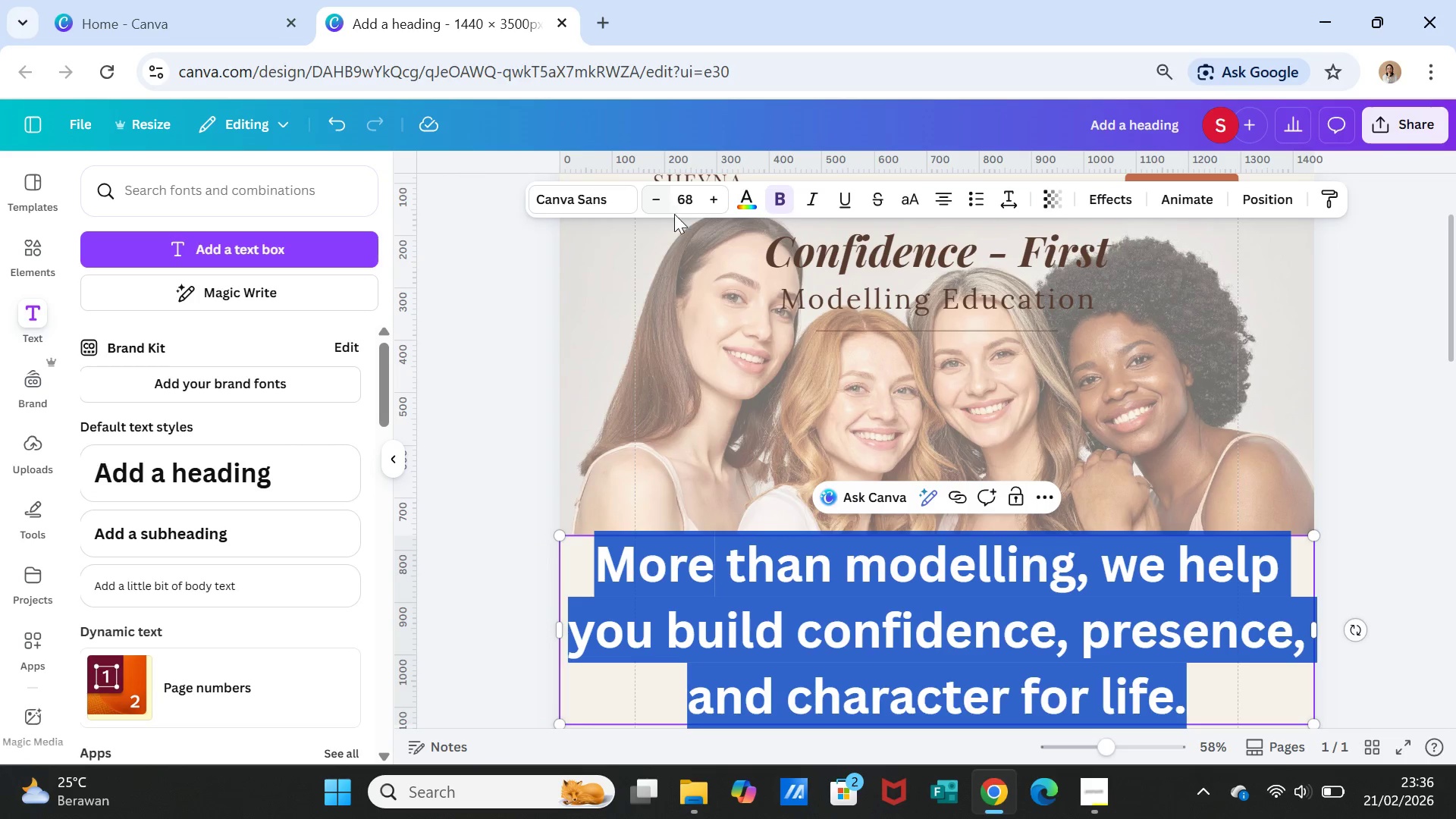 
left_click([609, 193])
 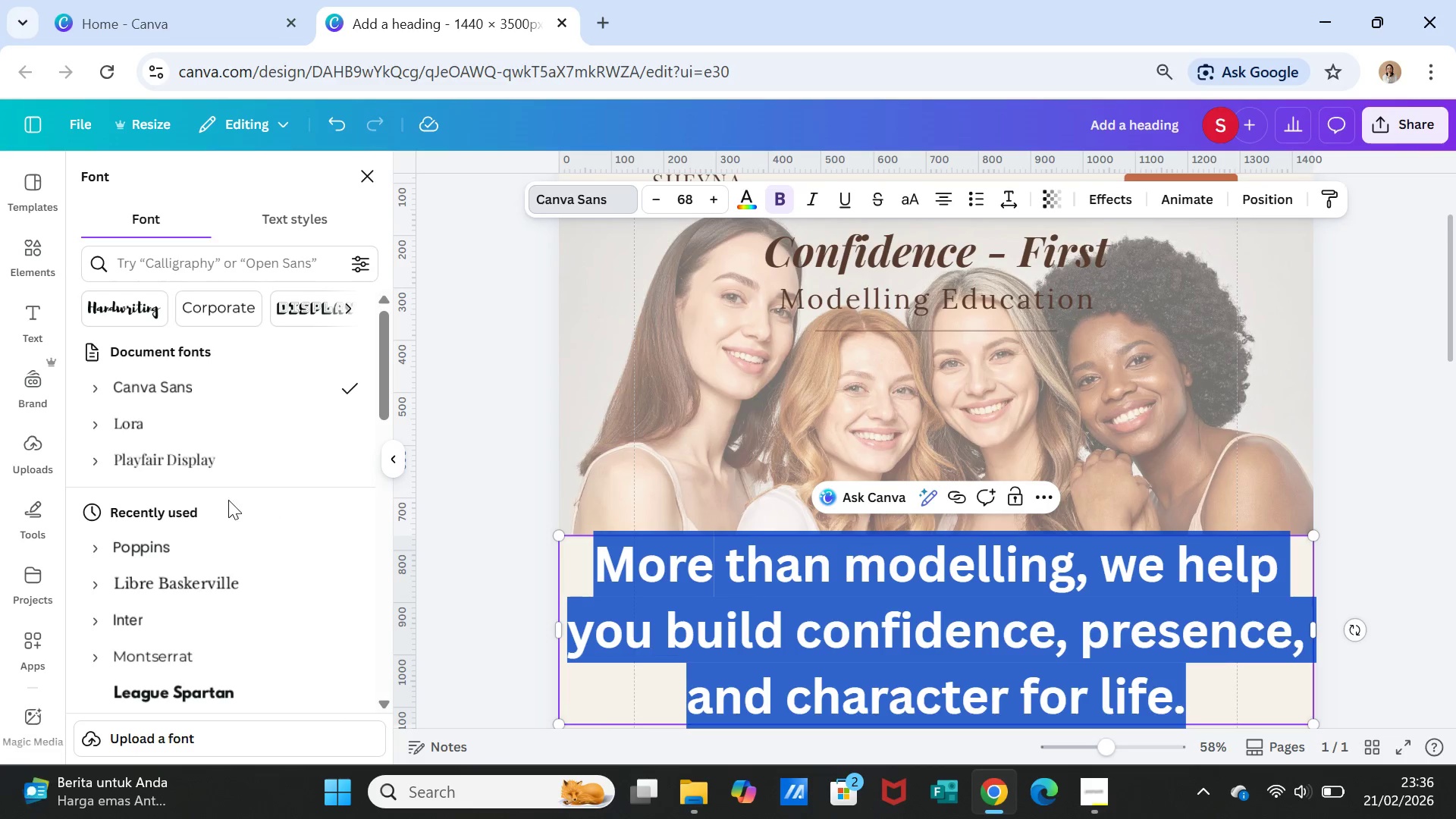 
left_click([146, 424])
 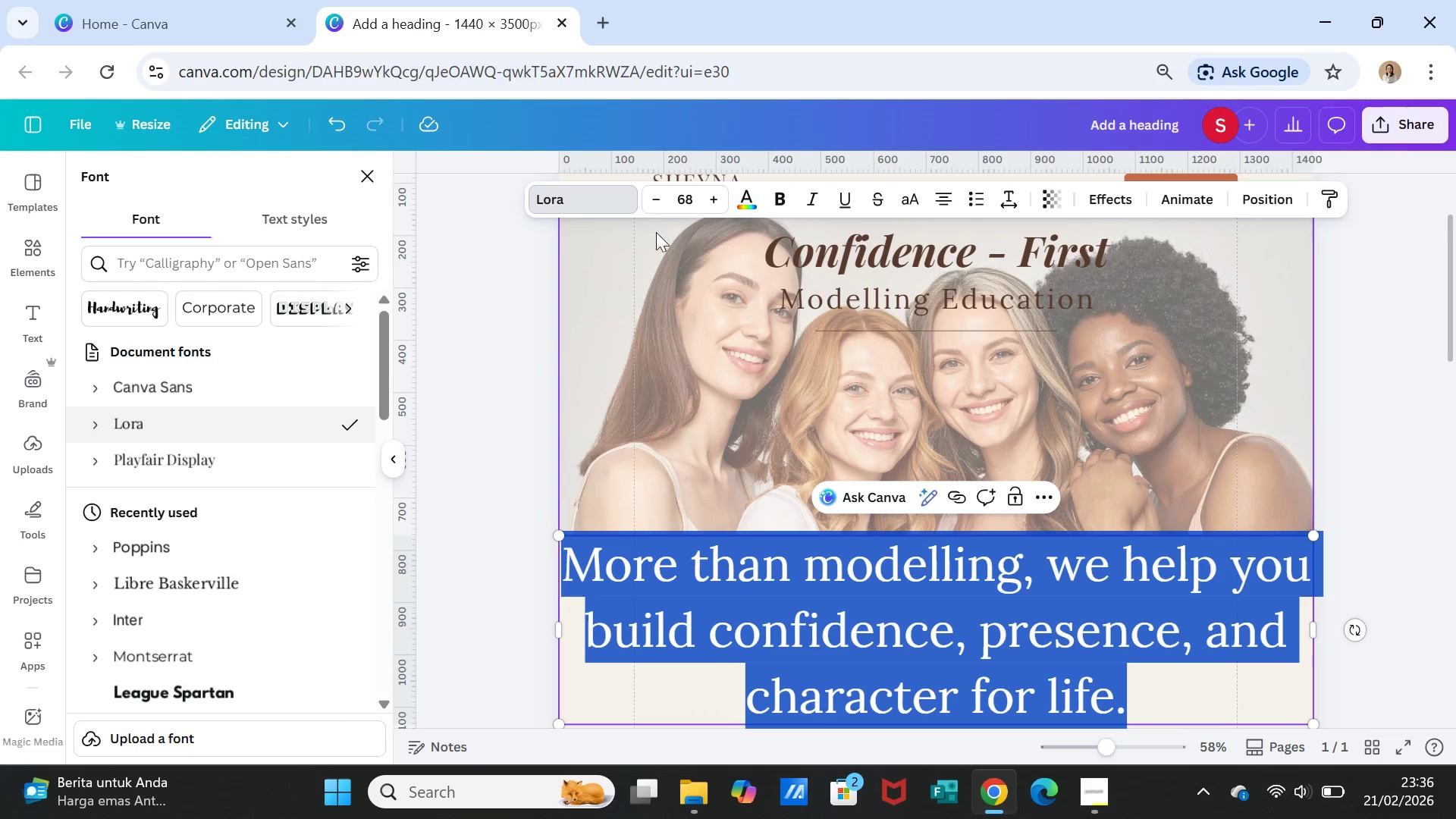 
left_click([688, 196])
 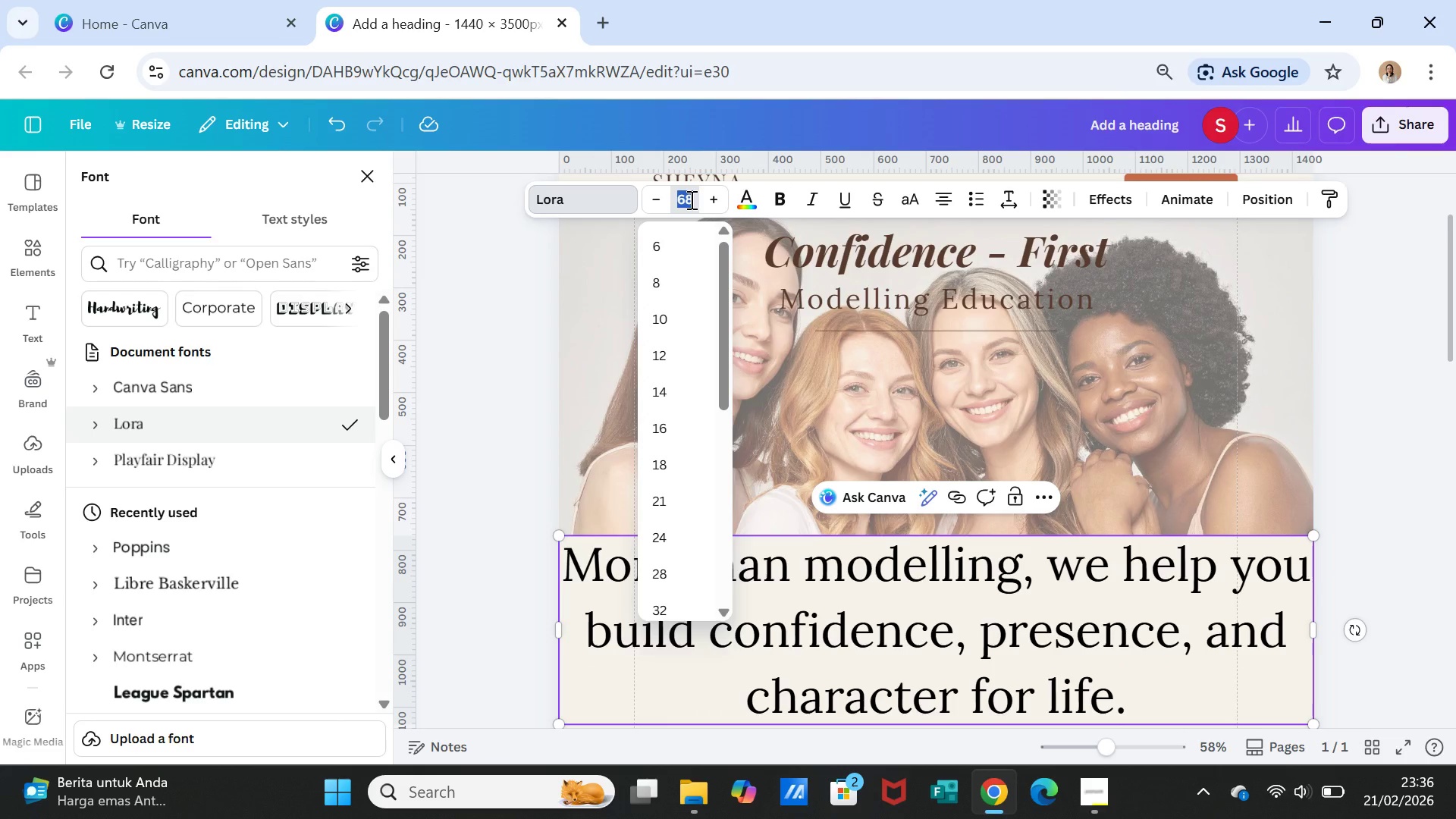 
type(30)
 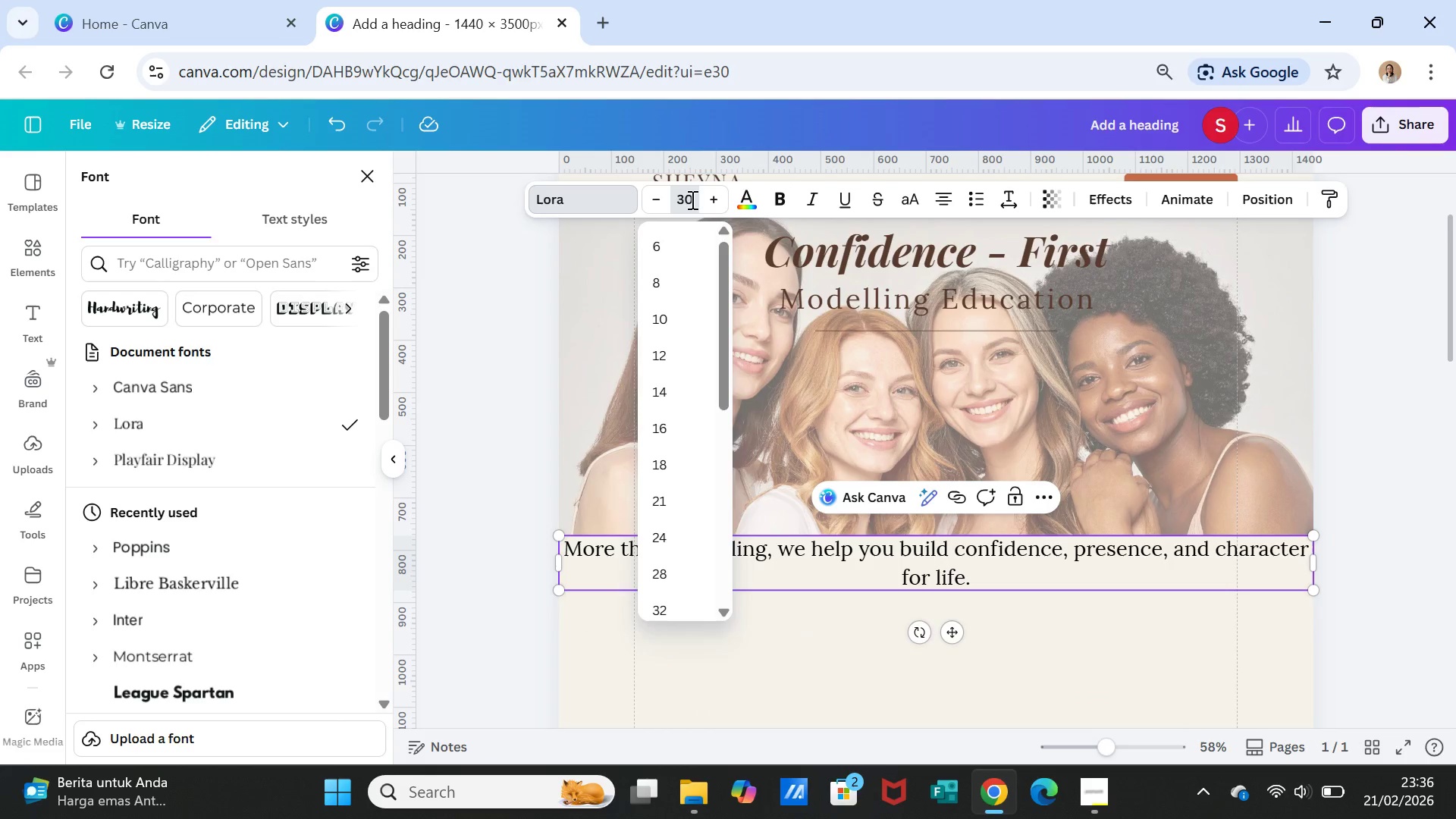 
key(Enter)
 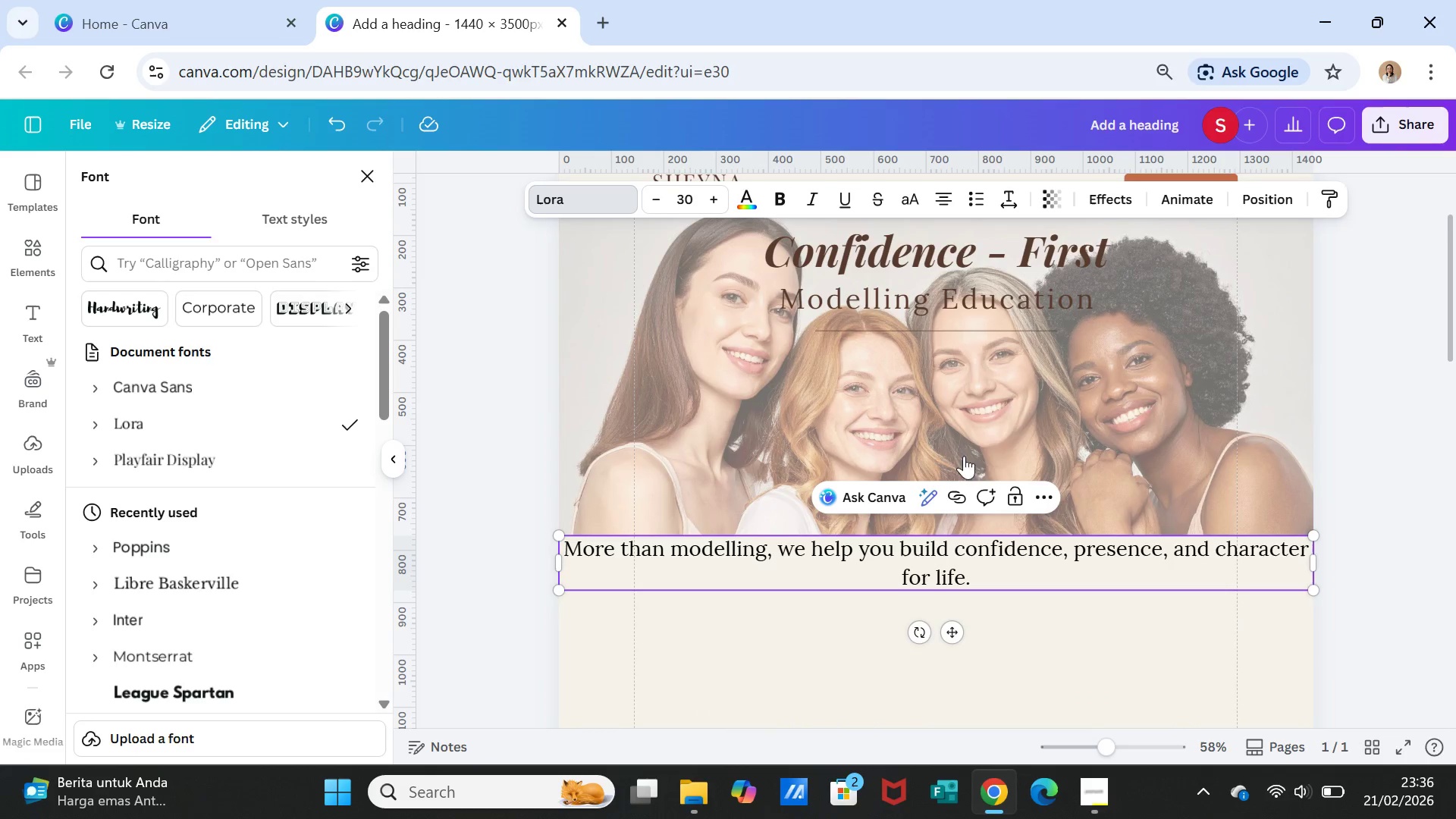 
wait(5.03)
 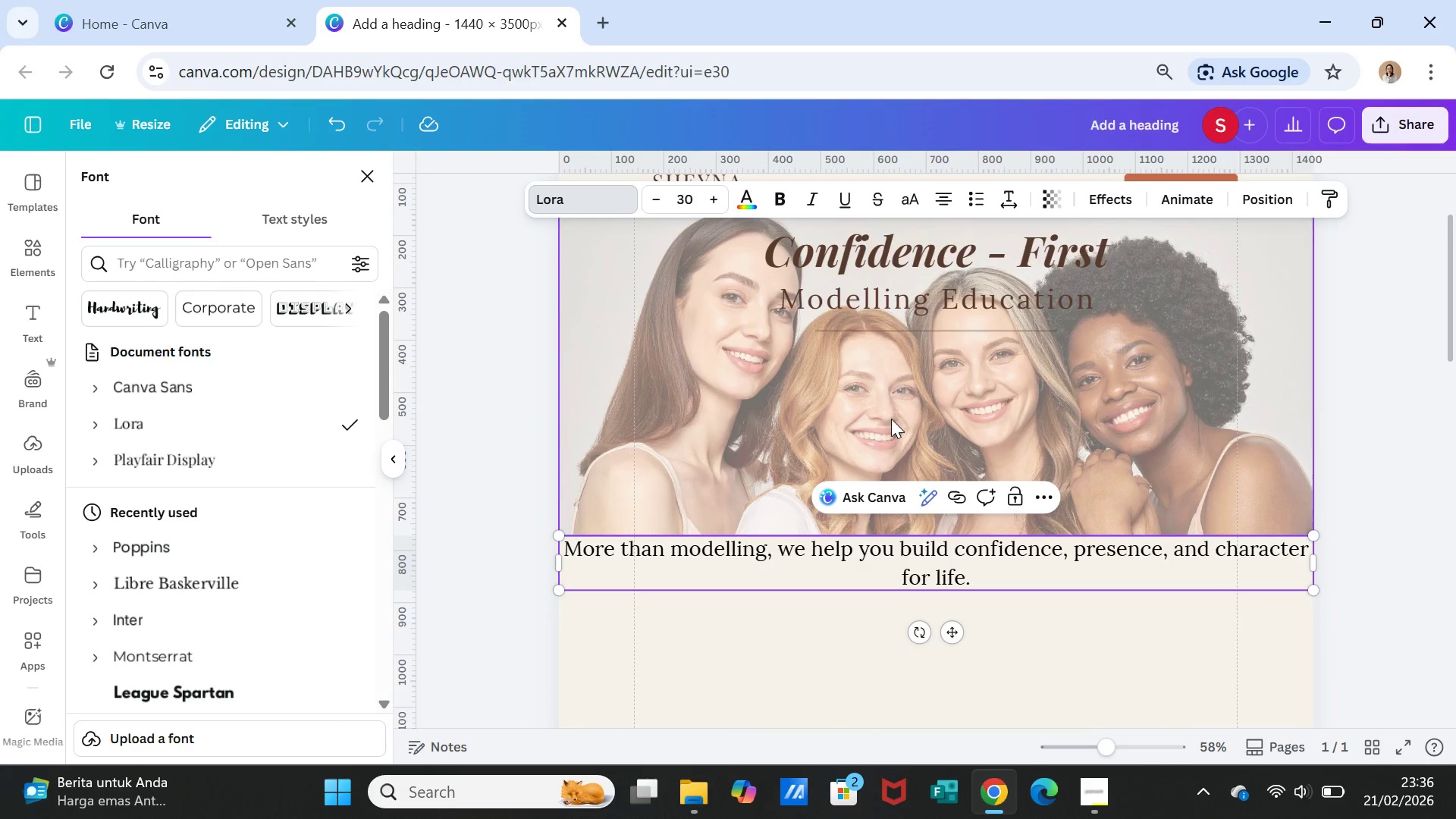 
left_click([1005, 193])
 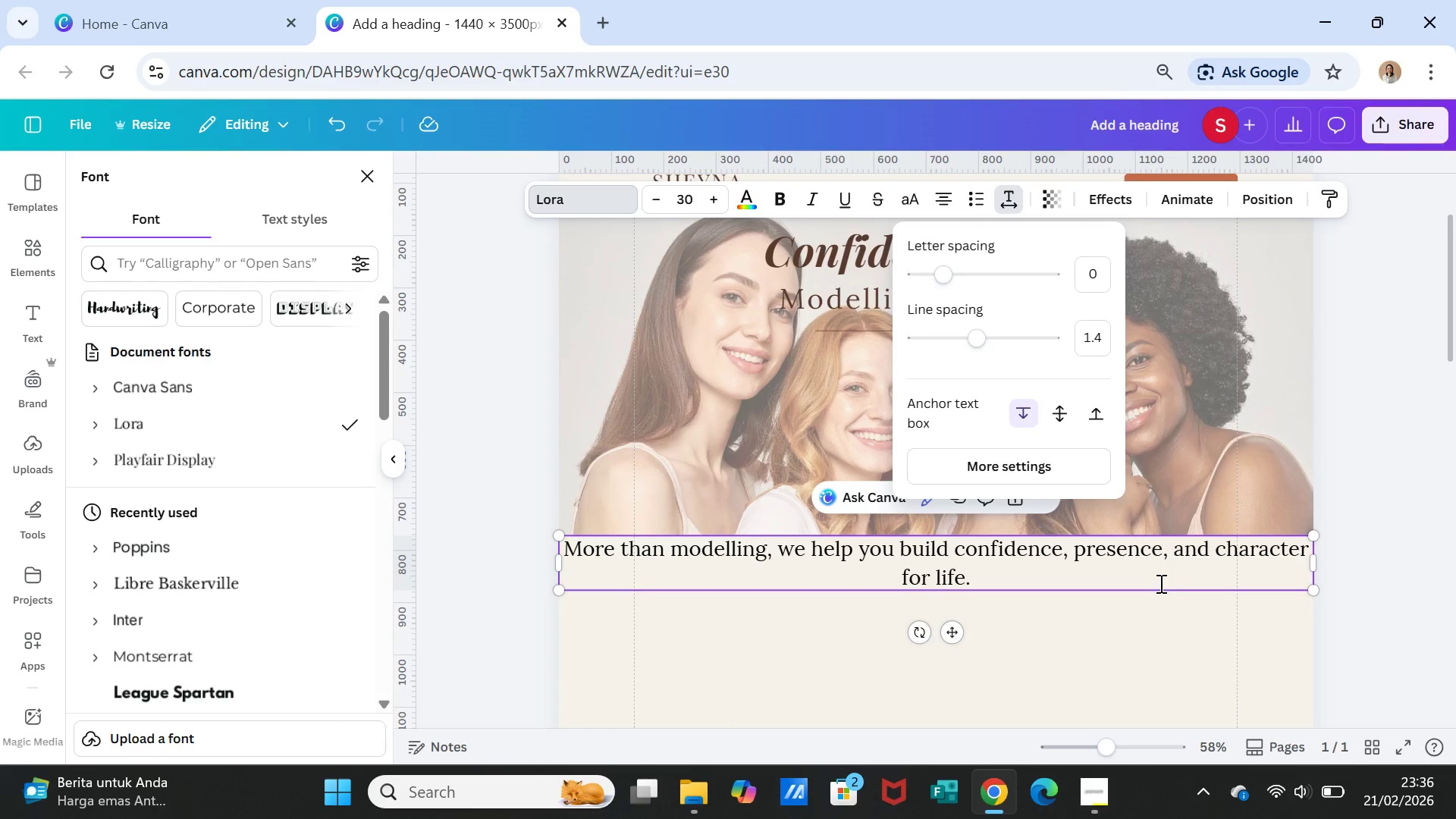 
double_click([1151, 552])
 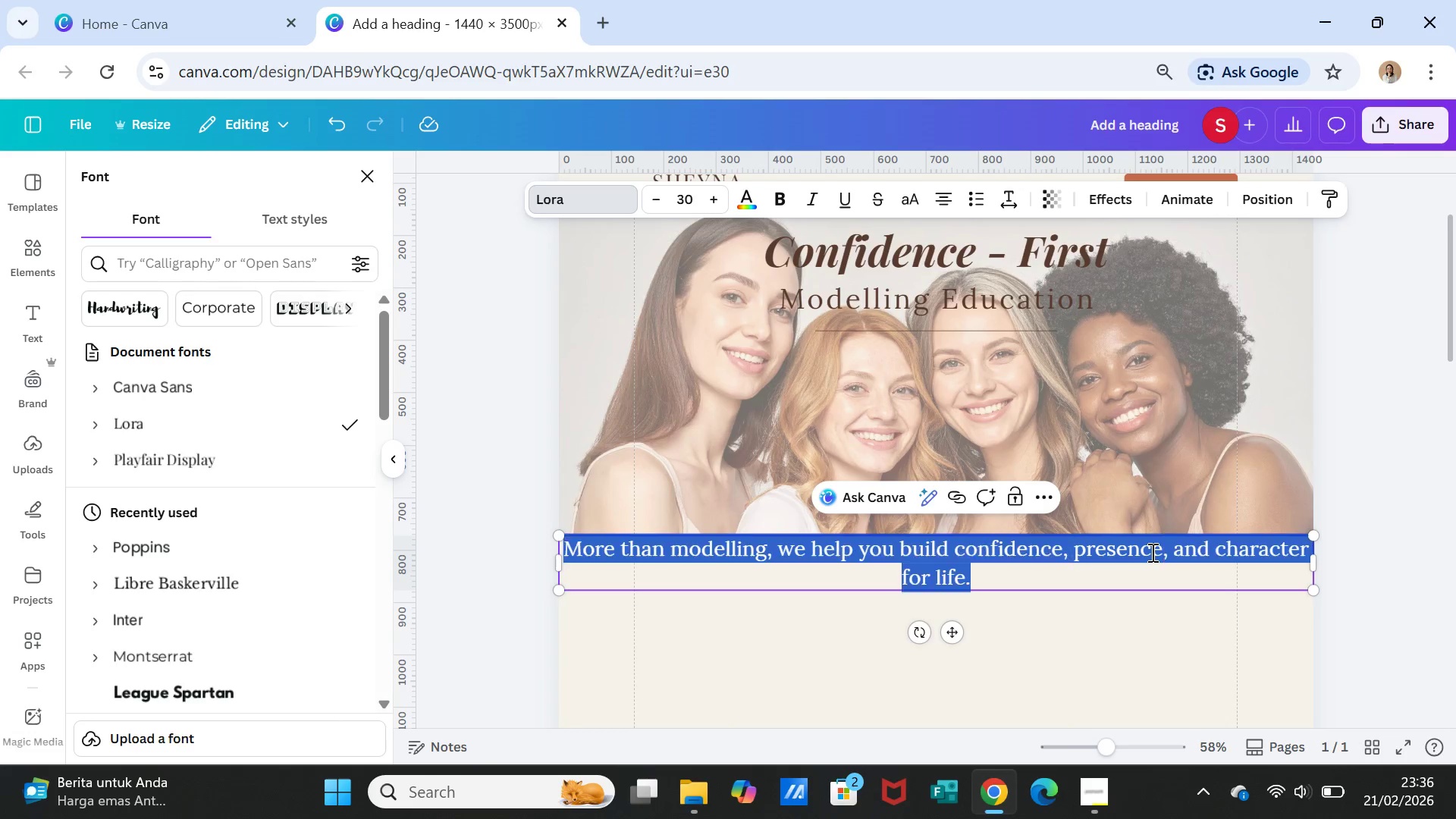 
triple_click([1151, 552])
 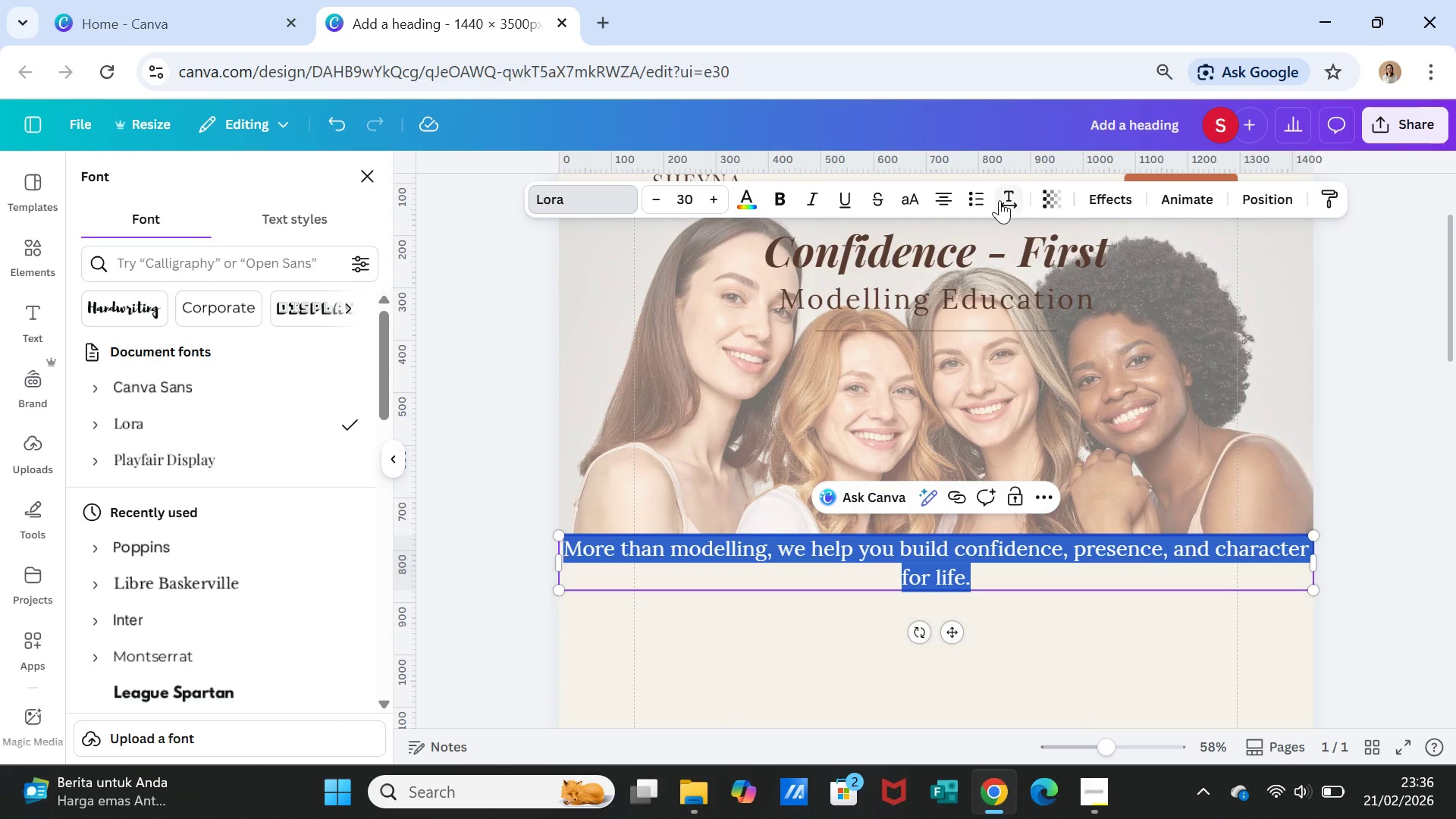 
left_click([1009, 193])
 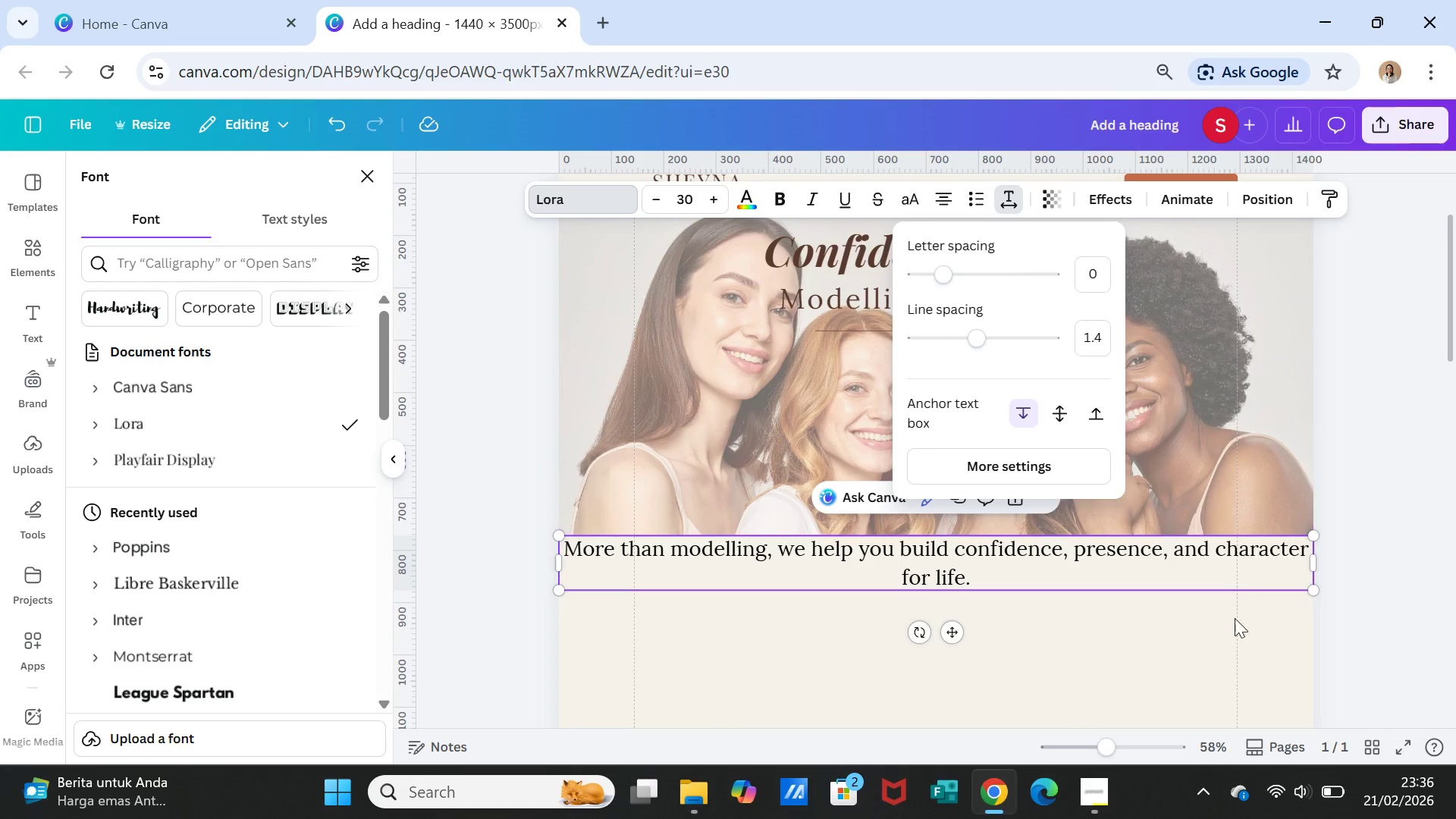 
left_click([1219, 640])
 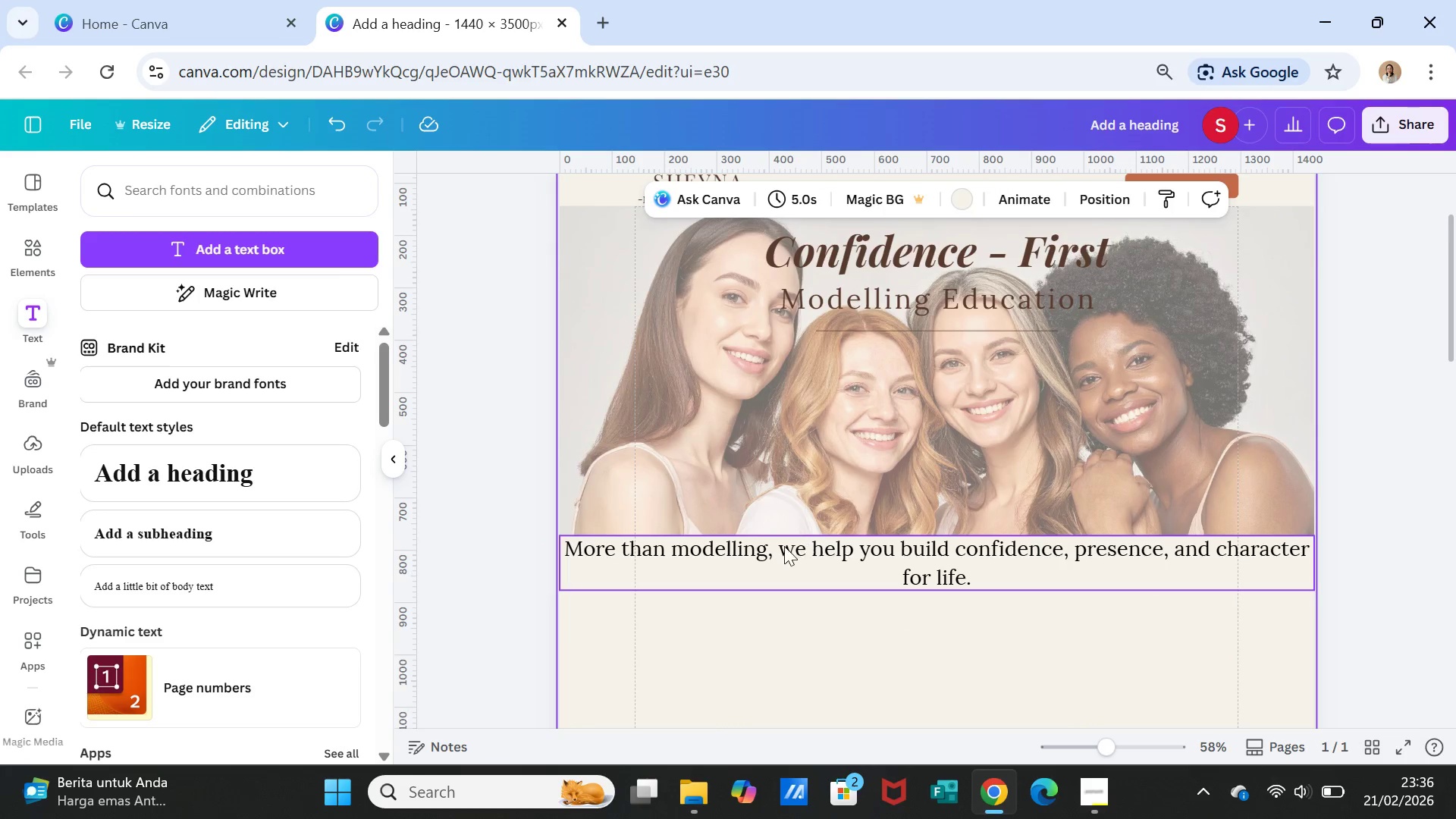 
left_click([784, 547])
 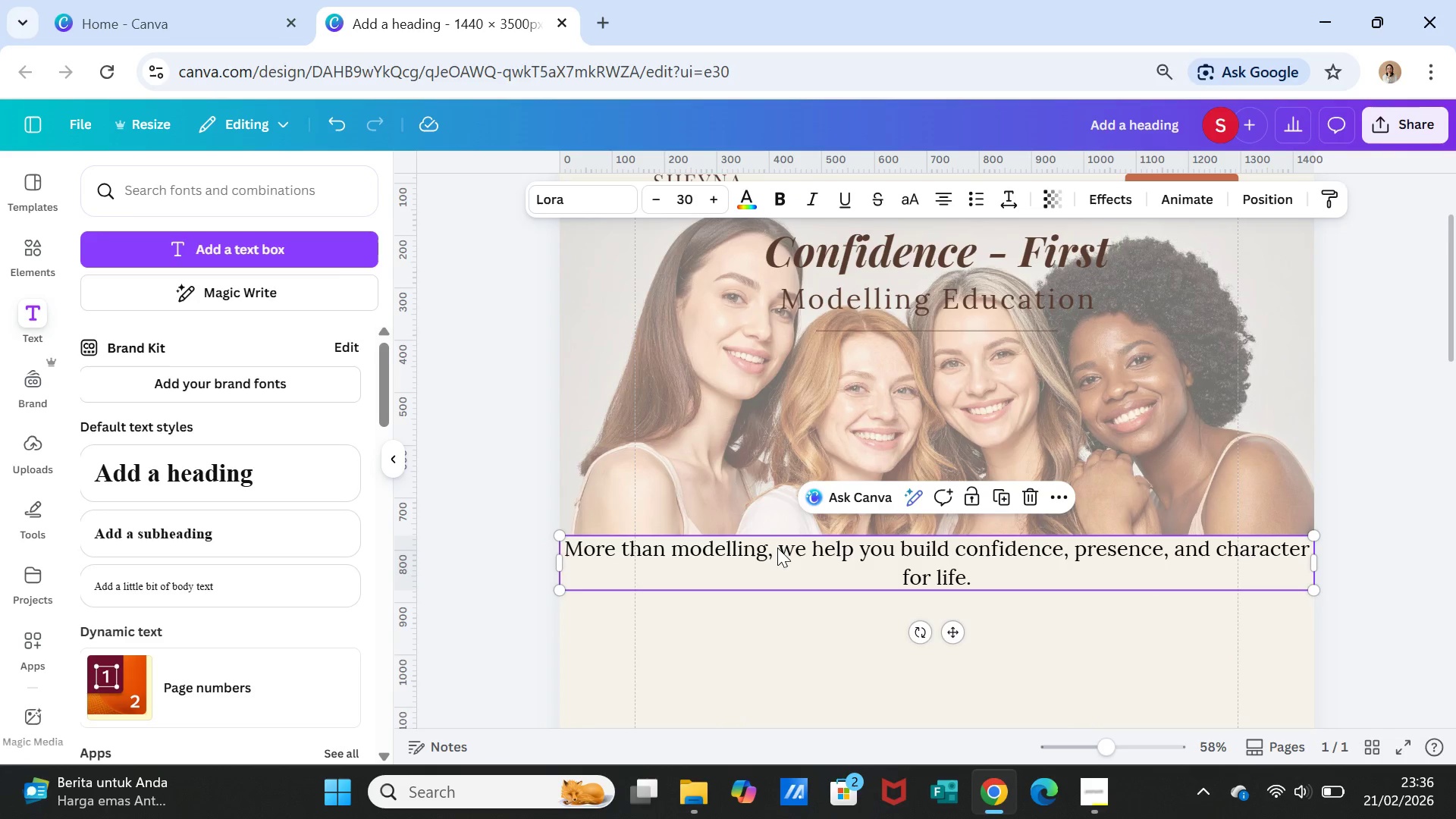 
left_click([777, 548])
 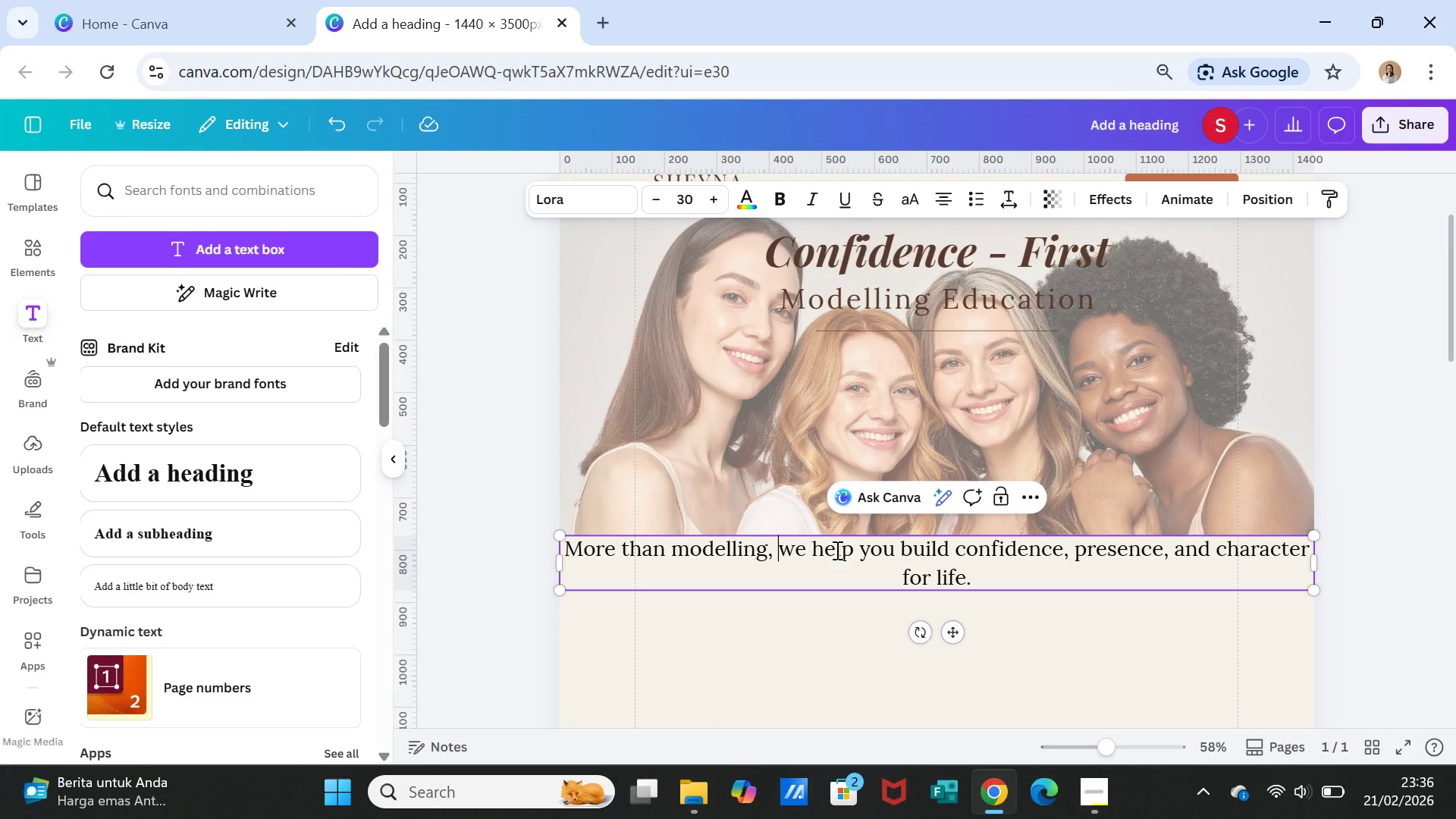 
key(Enter)
 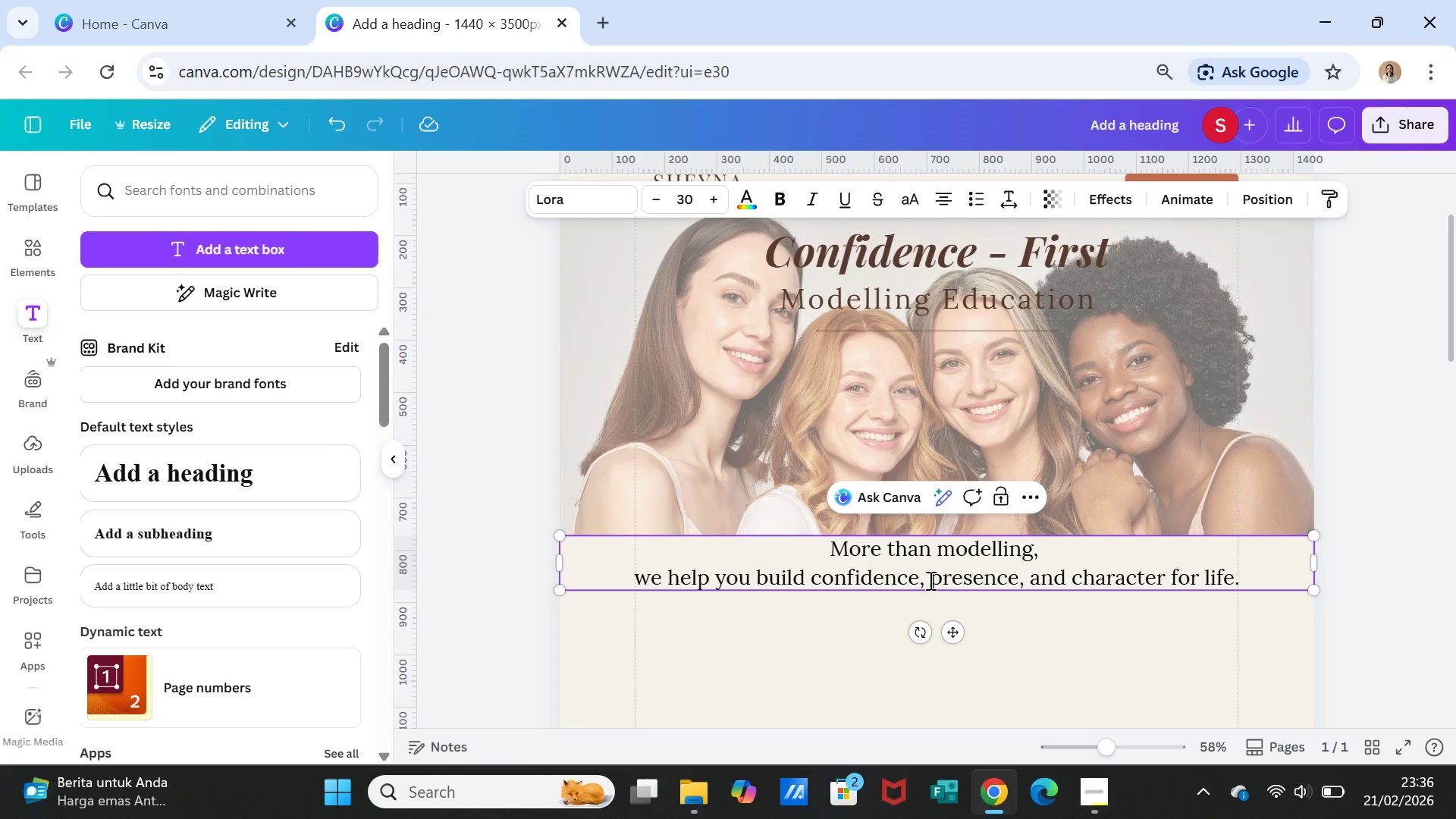 
key(Enter)
 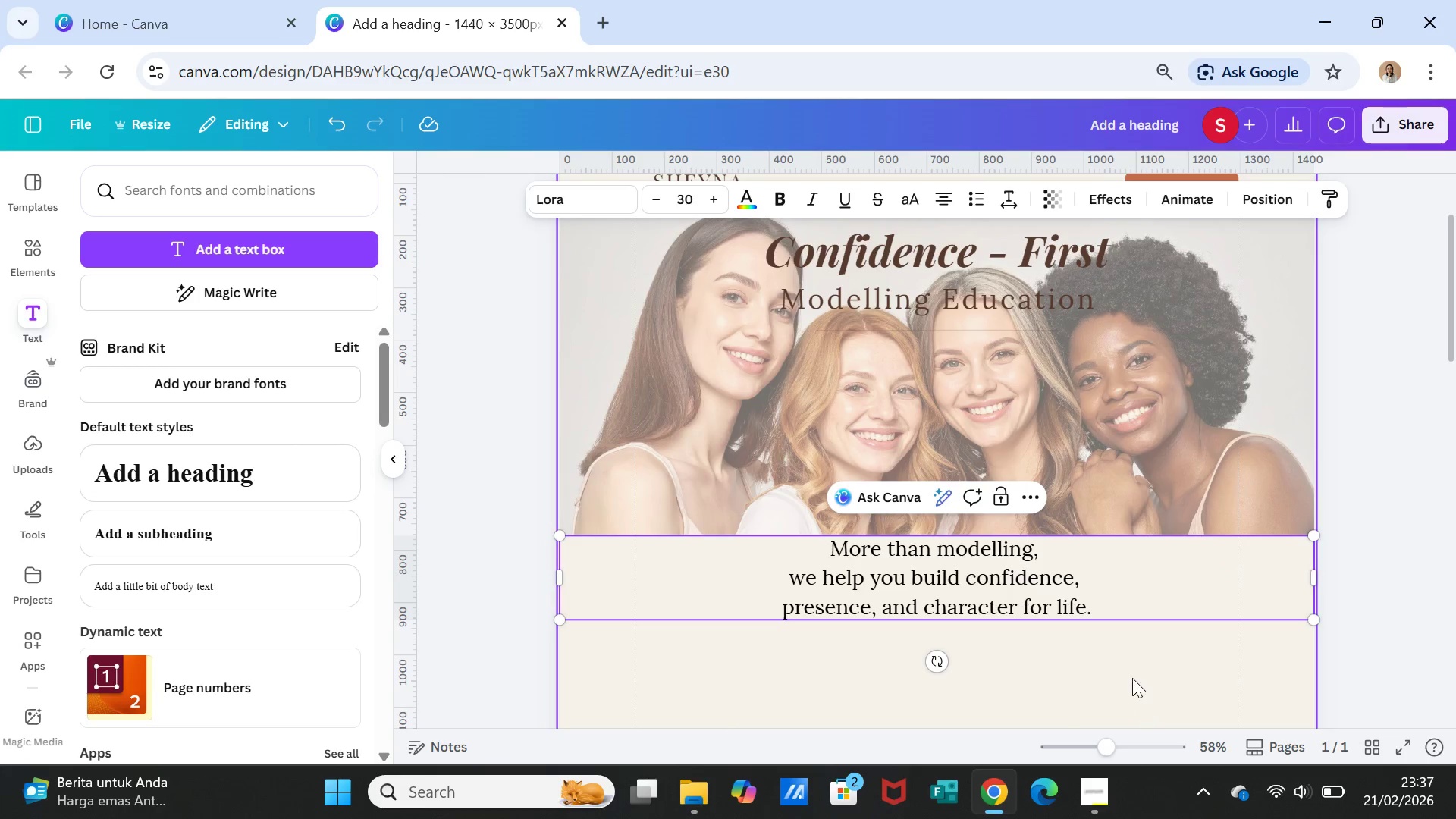 
left_click([1132, 678])
 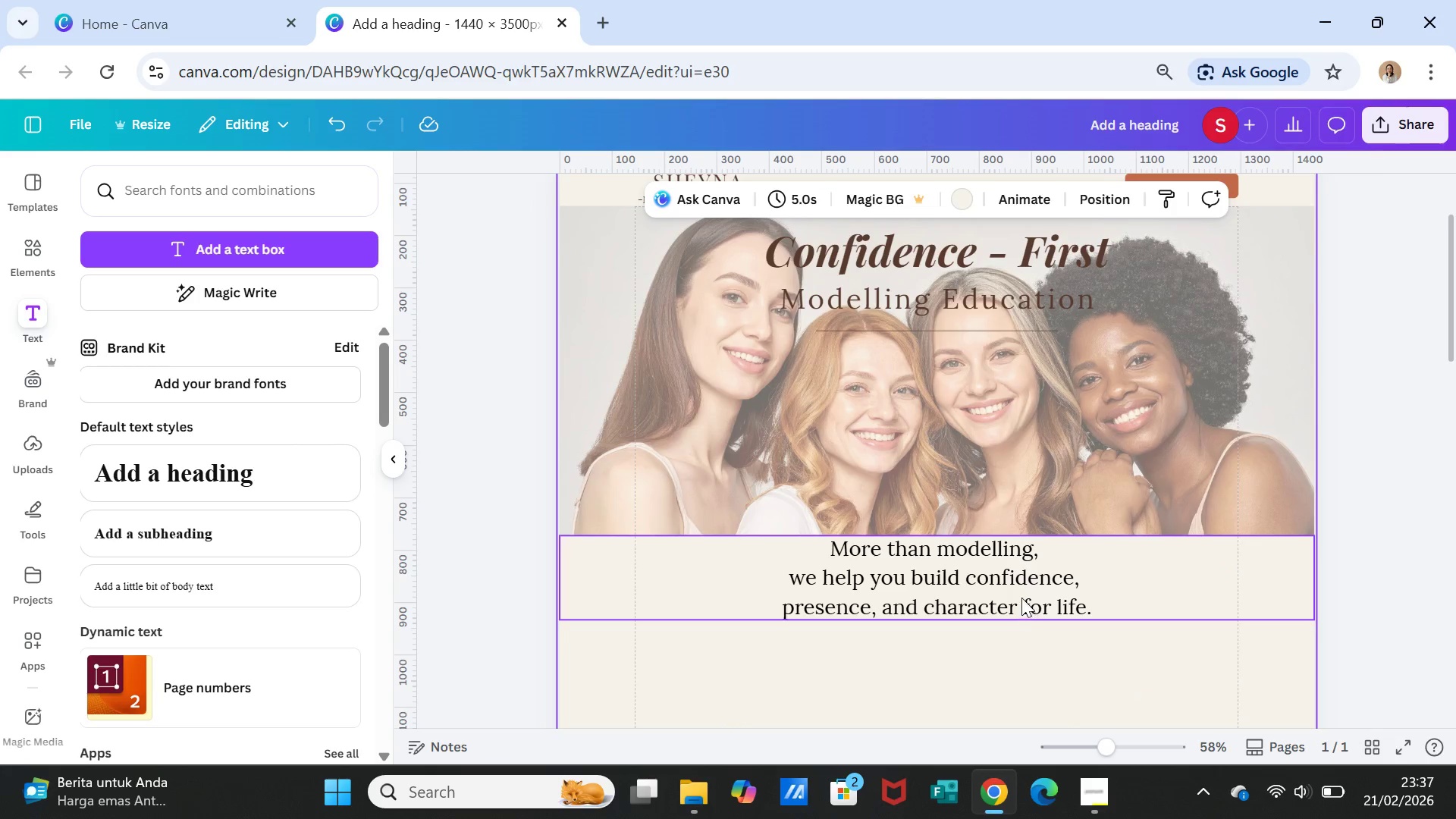 
left_click([1021, 598])
 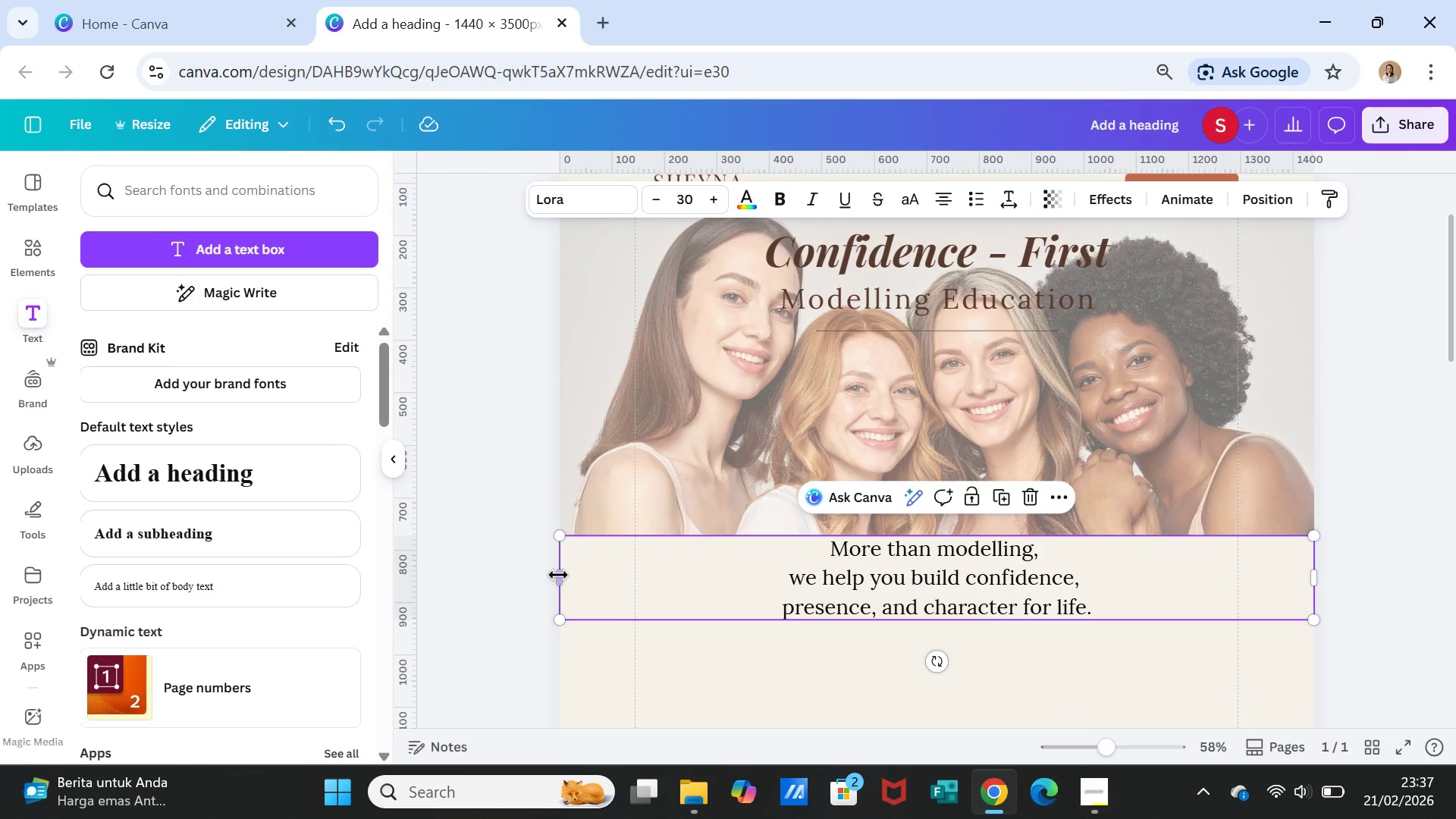 
left_click_drag(start_coordinate=[557, 574], to_coordinate=[991, 554])
 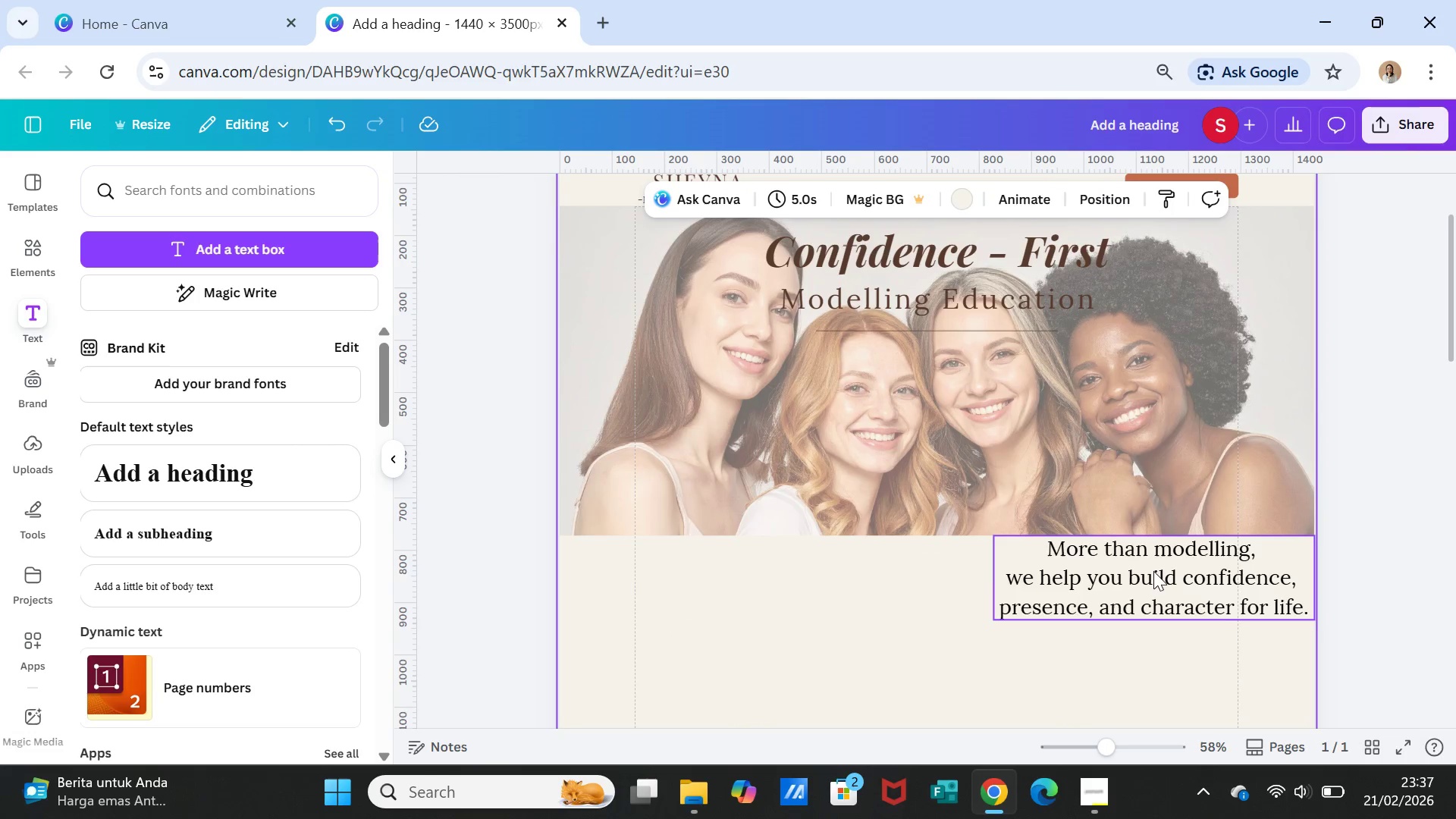 
double_click([1153, 570])
 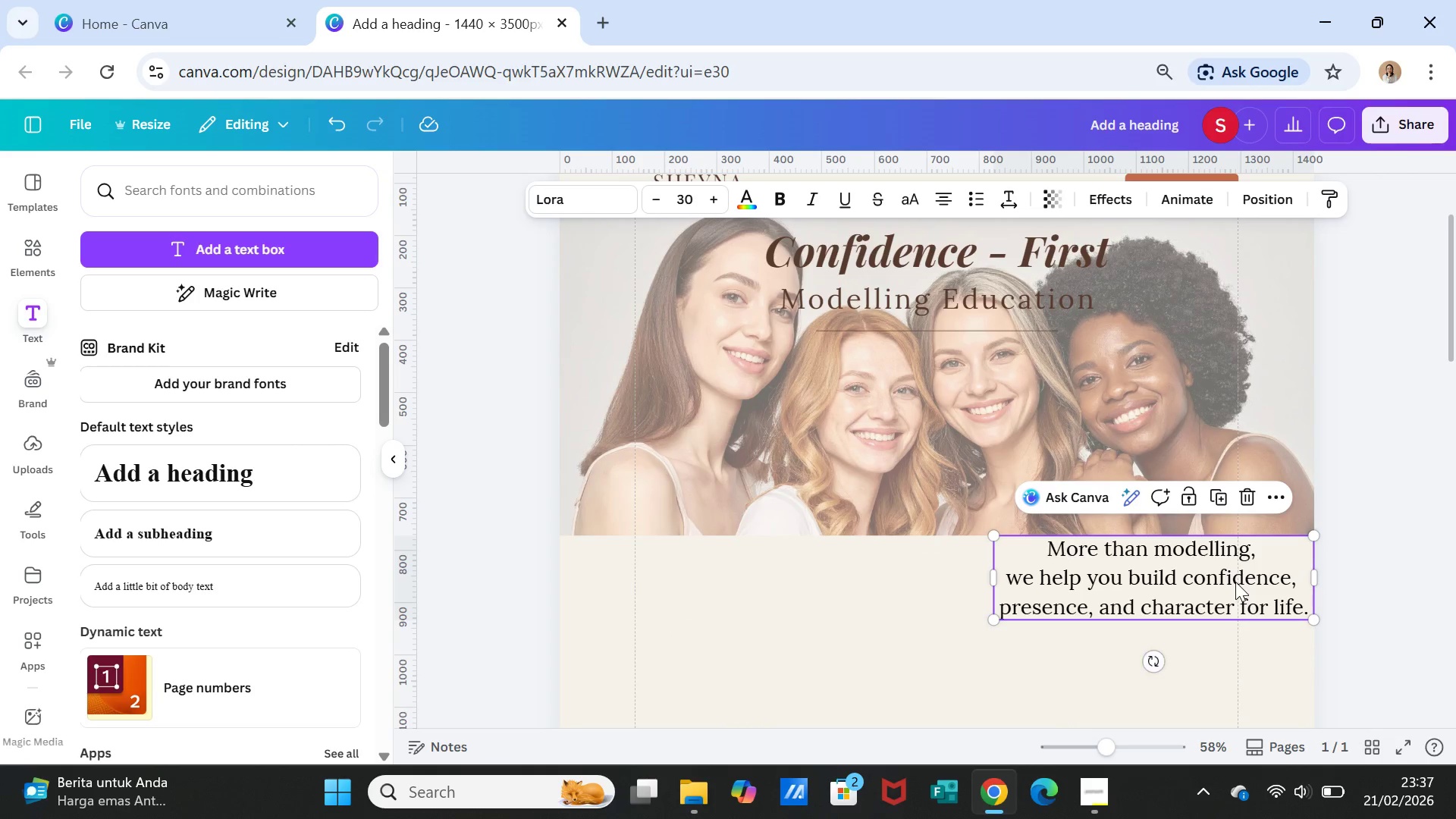 
left_click_drag(start_coordinate=[1235, 582], to_coordinate=[1006, 390])
 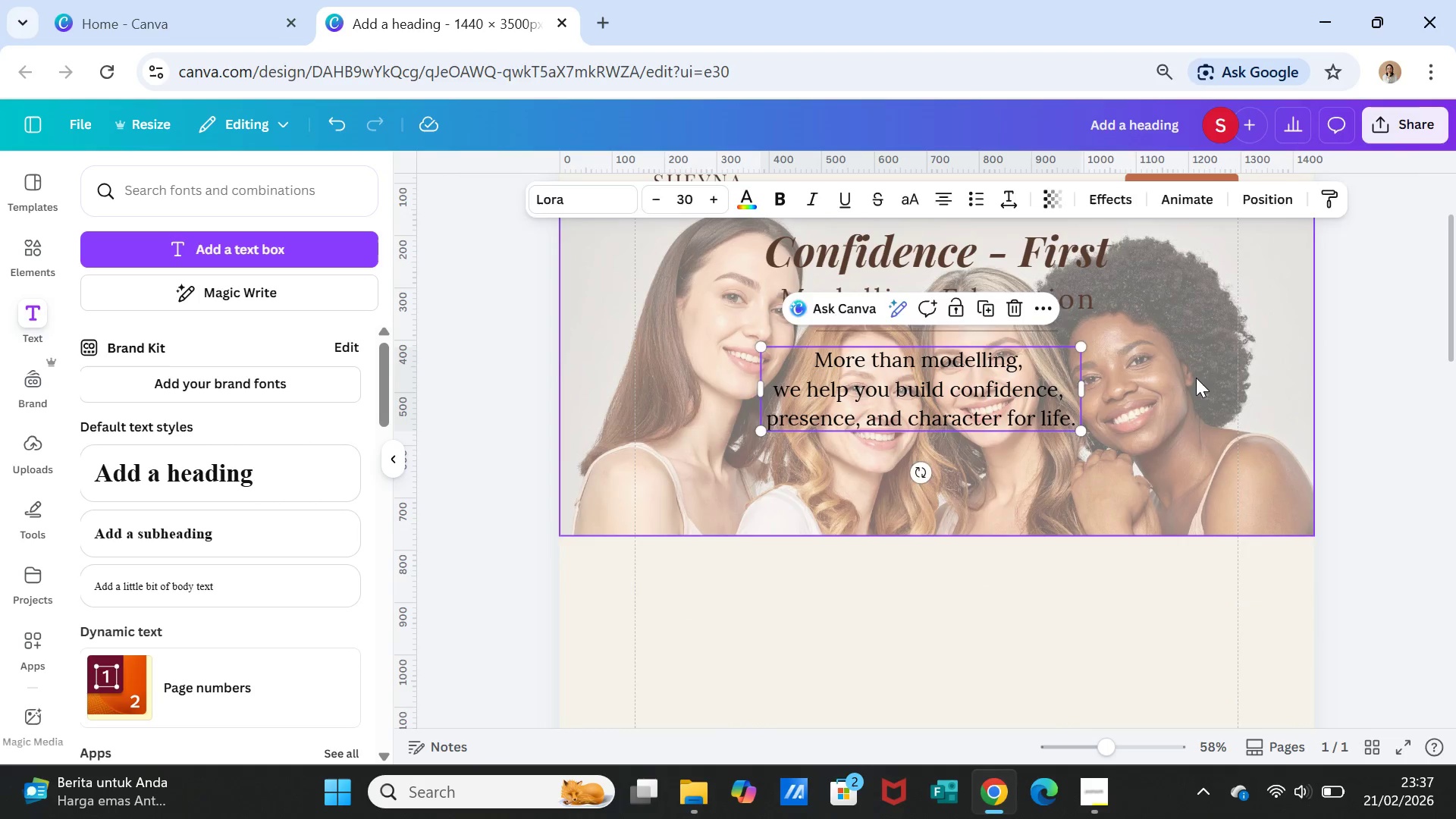 
left_click([1196, 378])
 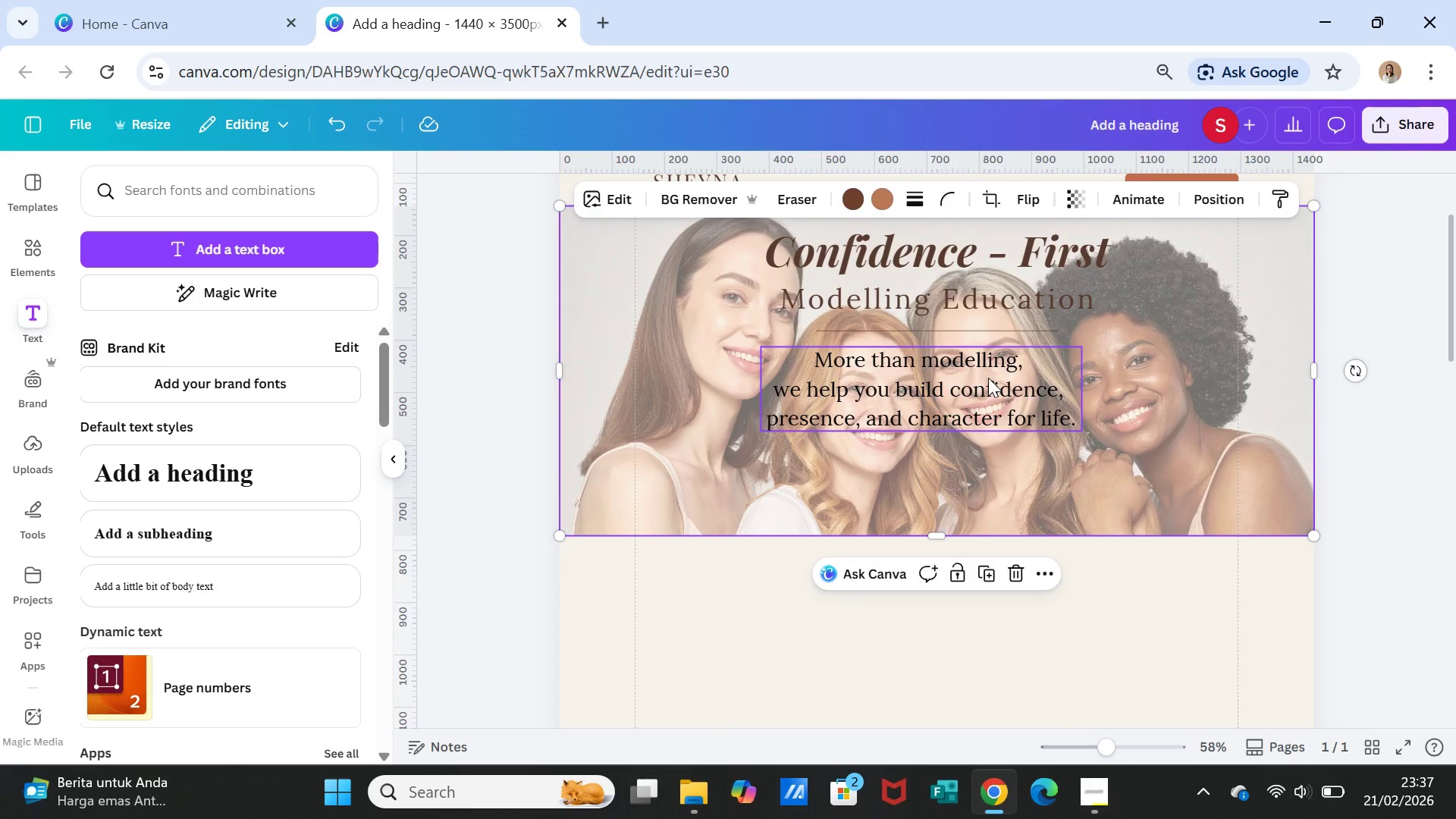 
double_click([979, 364])
 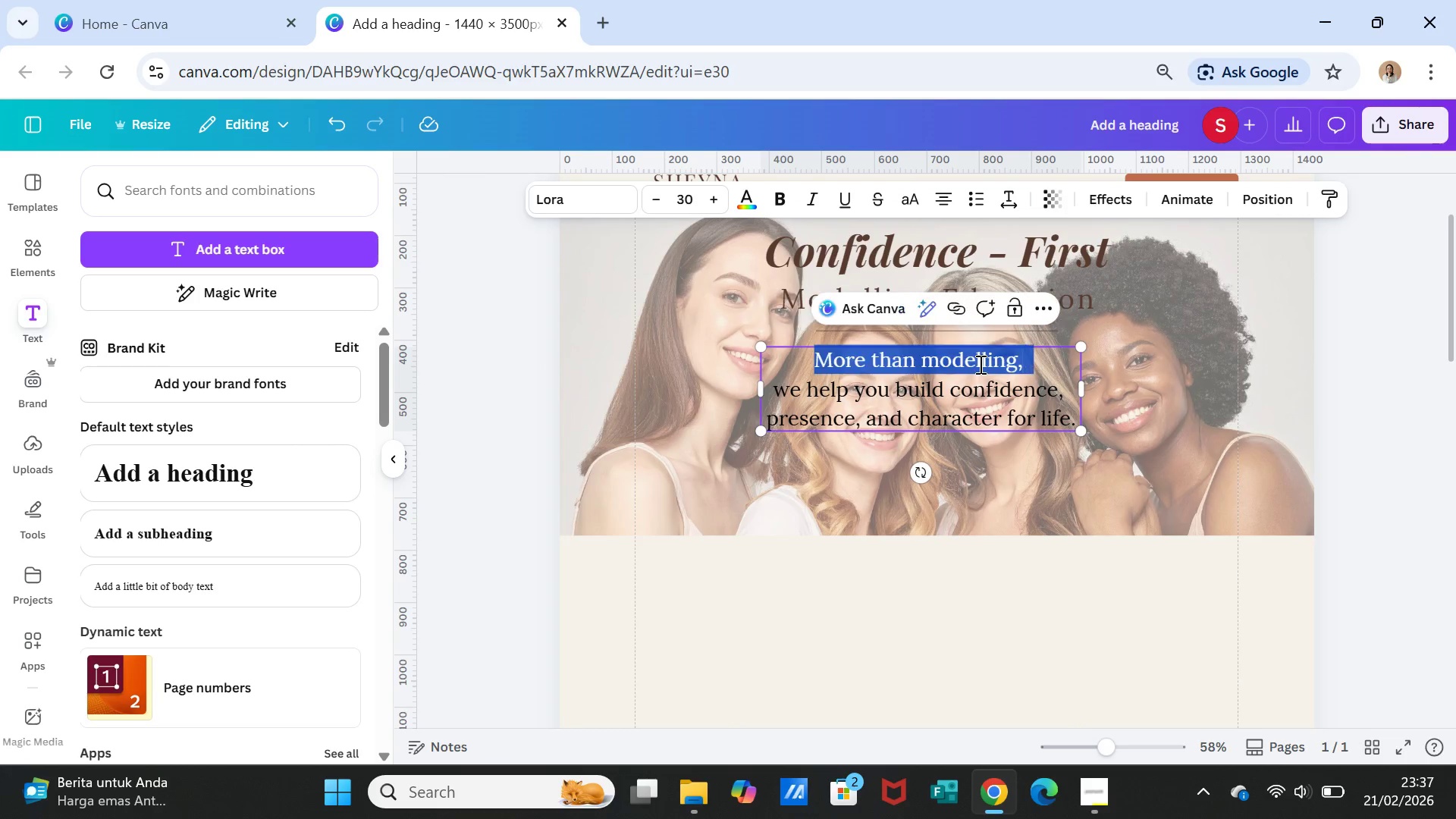 
triple_click([979, 364])
 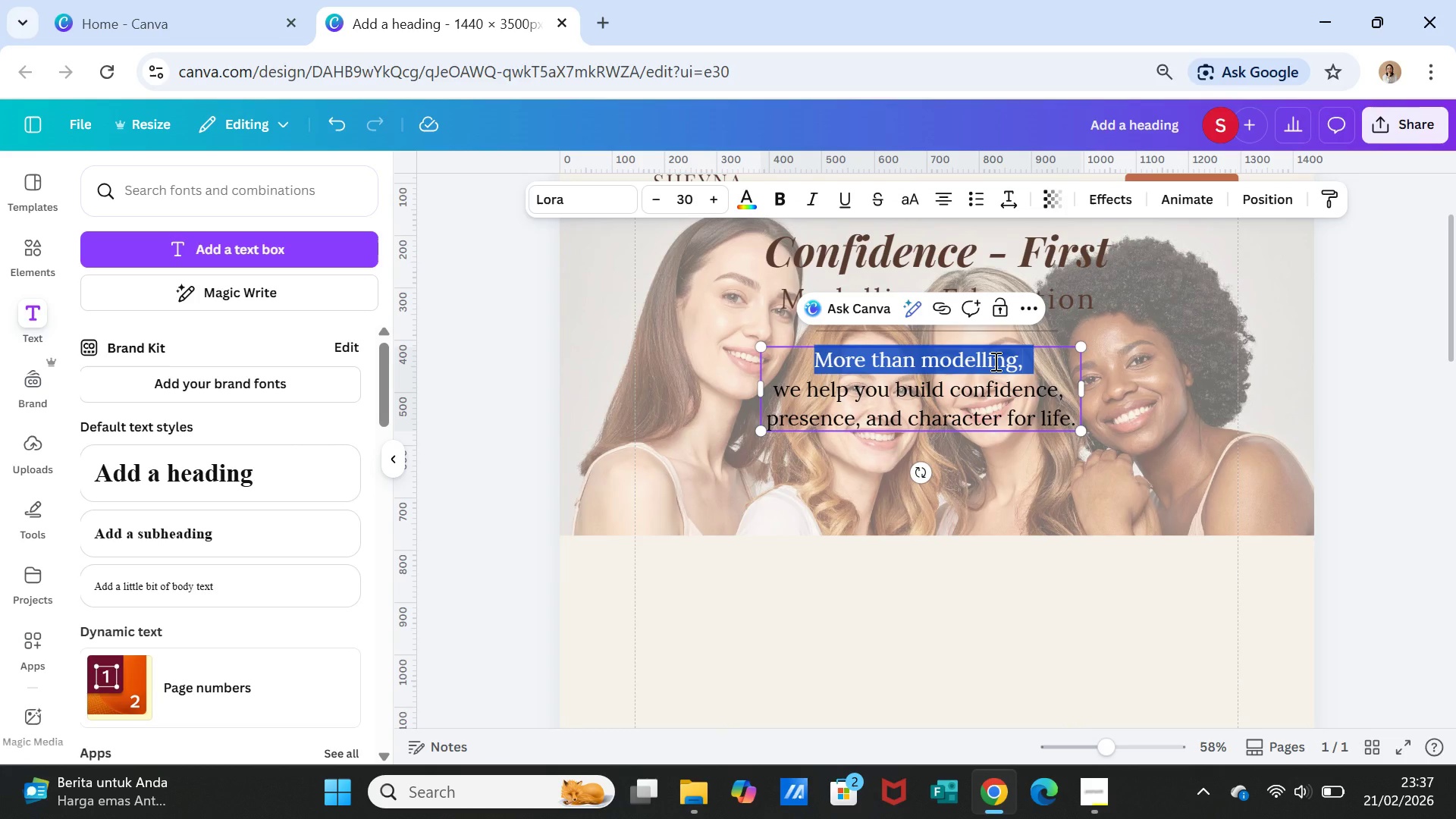 
key(Shift+ArrowDown)
 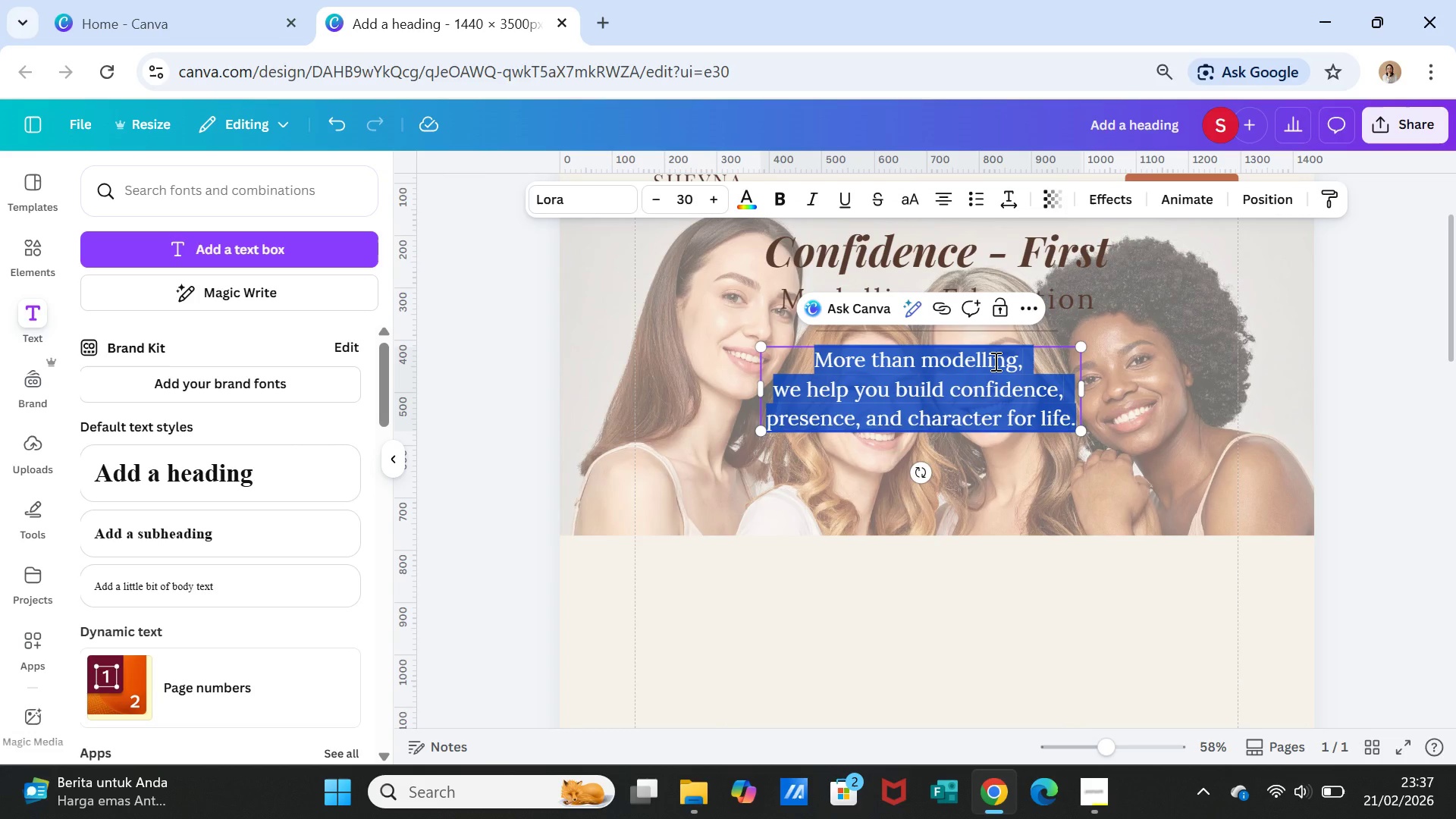 
key(Shift+ArrowDown)
 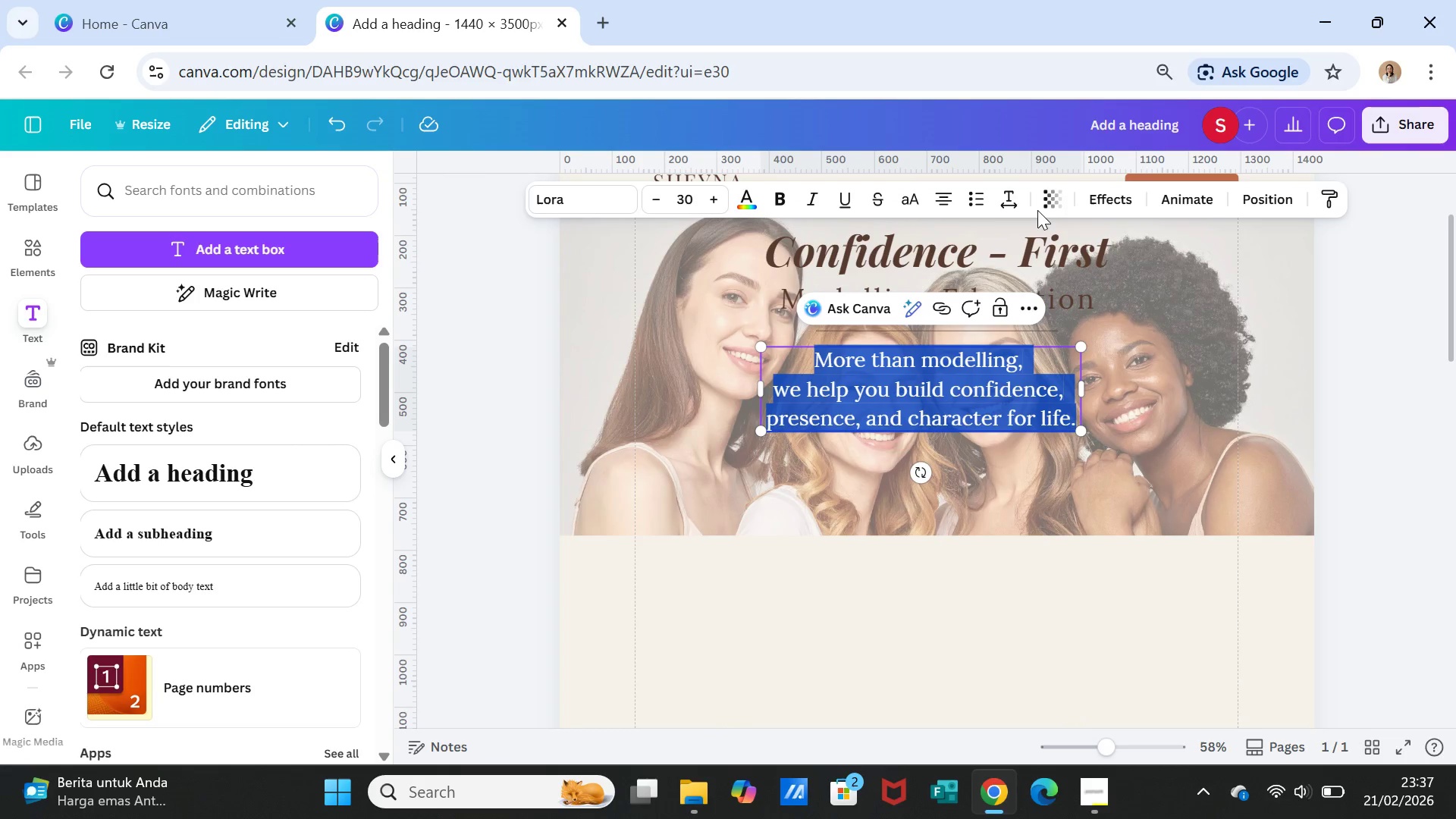 
left_click([1009, 194])
 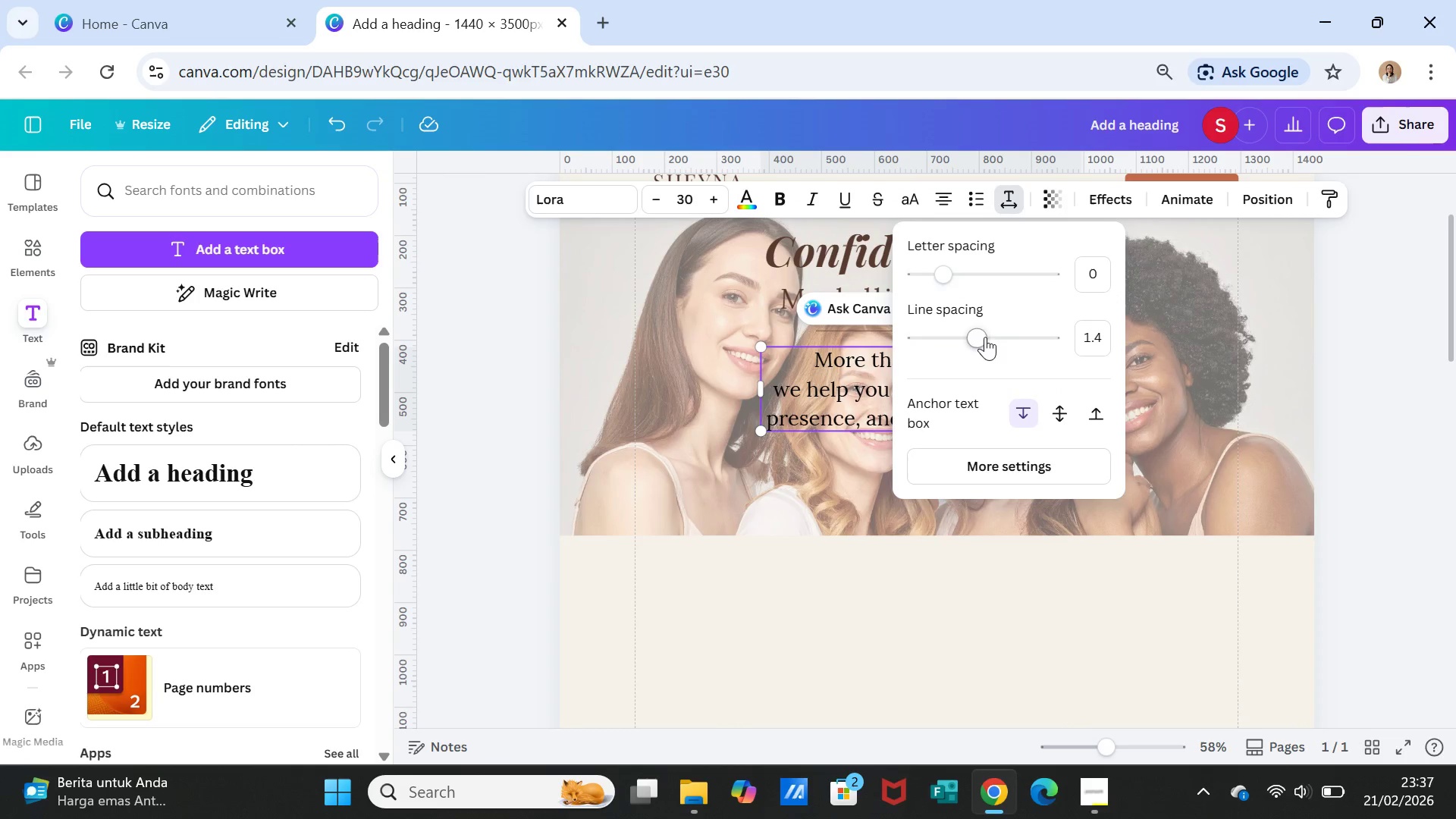 
left_click_drag(start_coordinate=[975, 333], to_coordinate=[958, 330])
 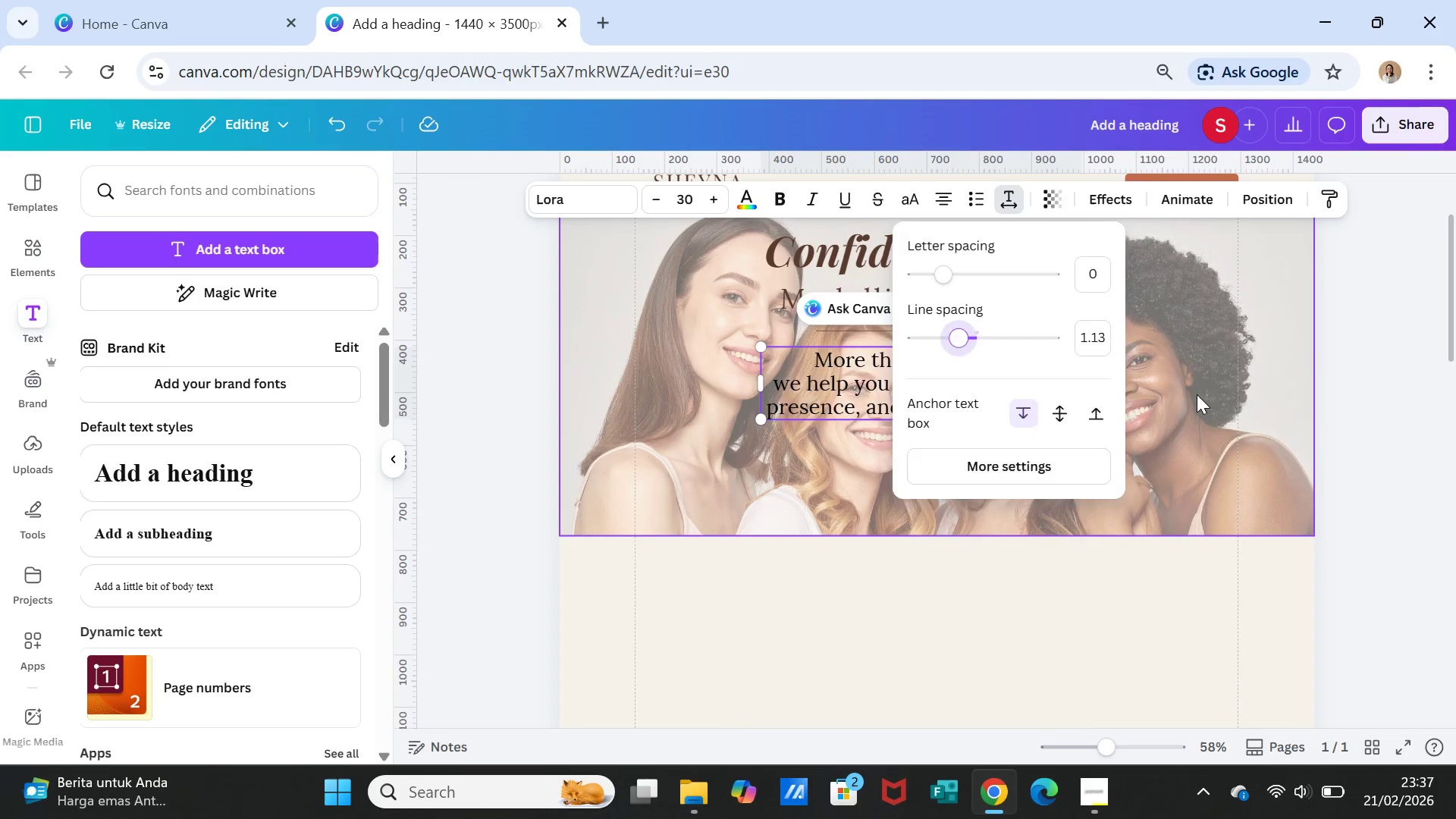 
left_click([1197, 394])
 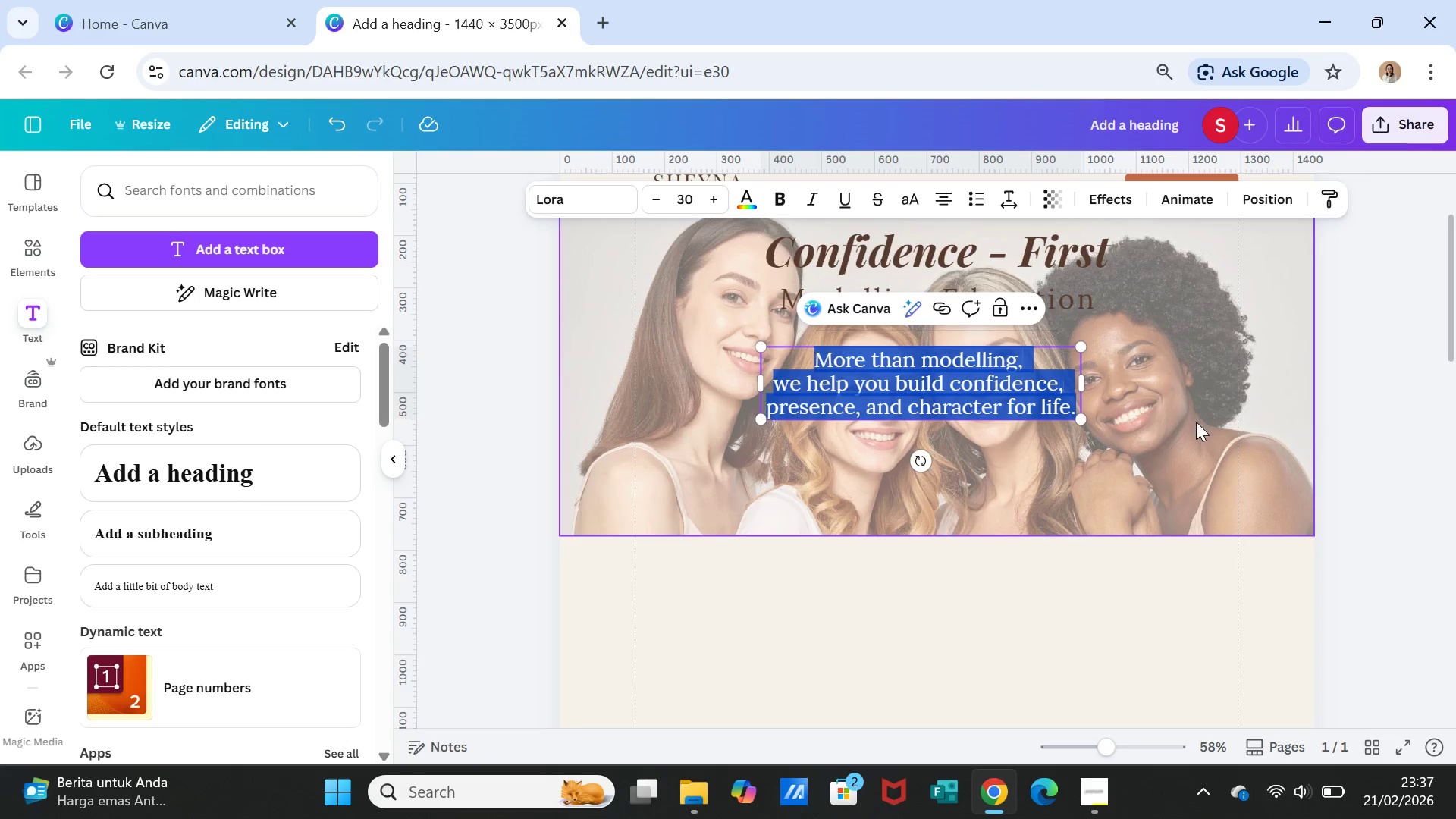 
left_click([1196, 422])
 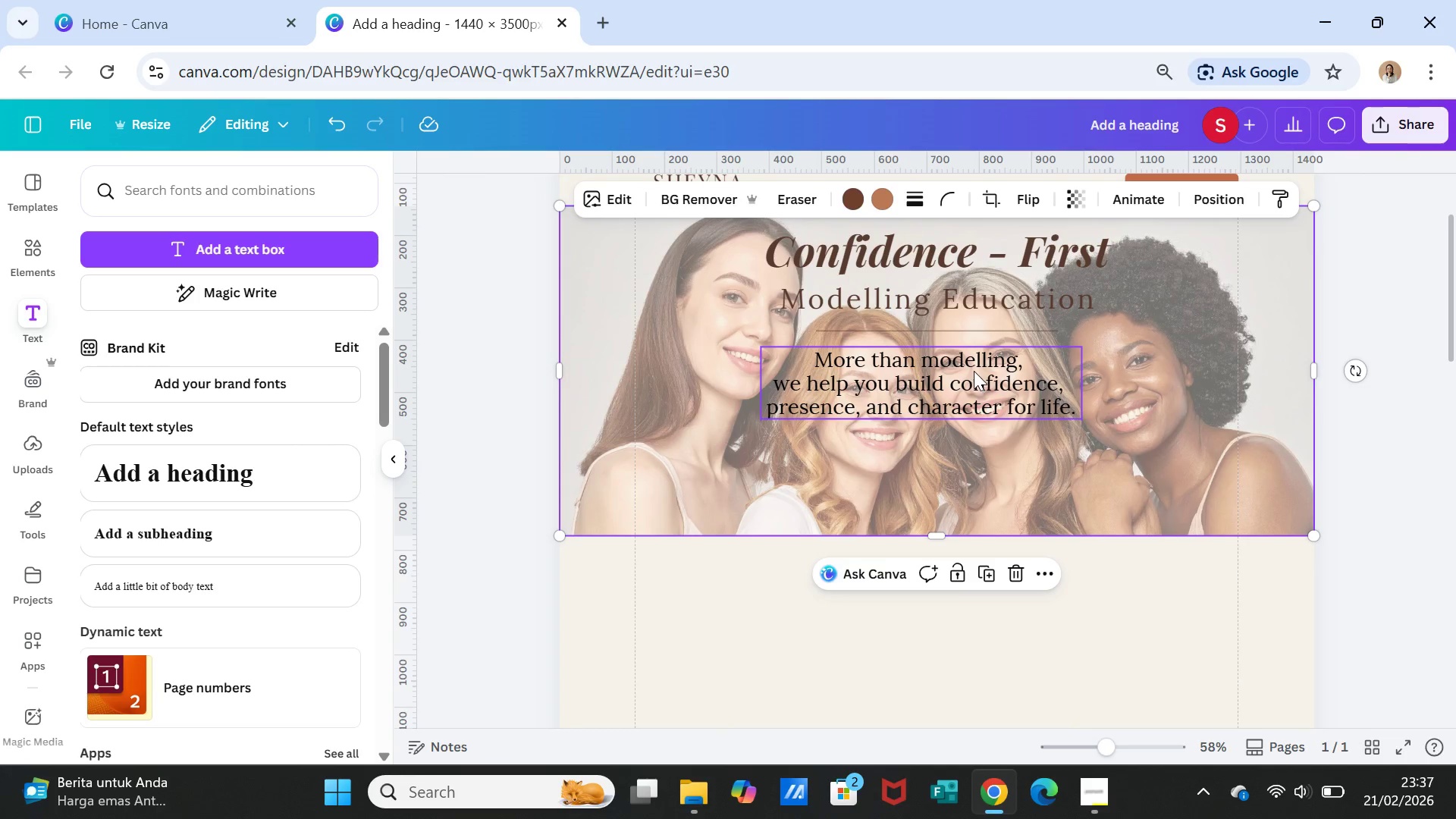 
wait(5.27)
 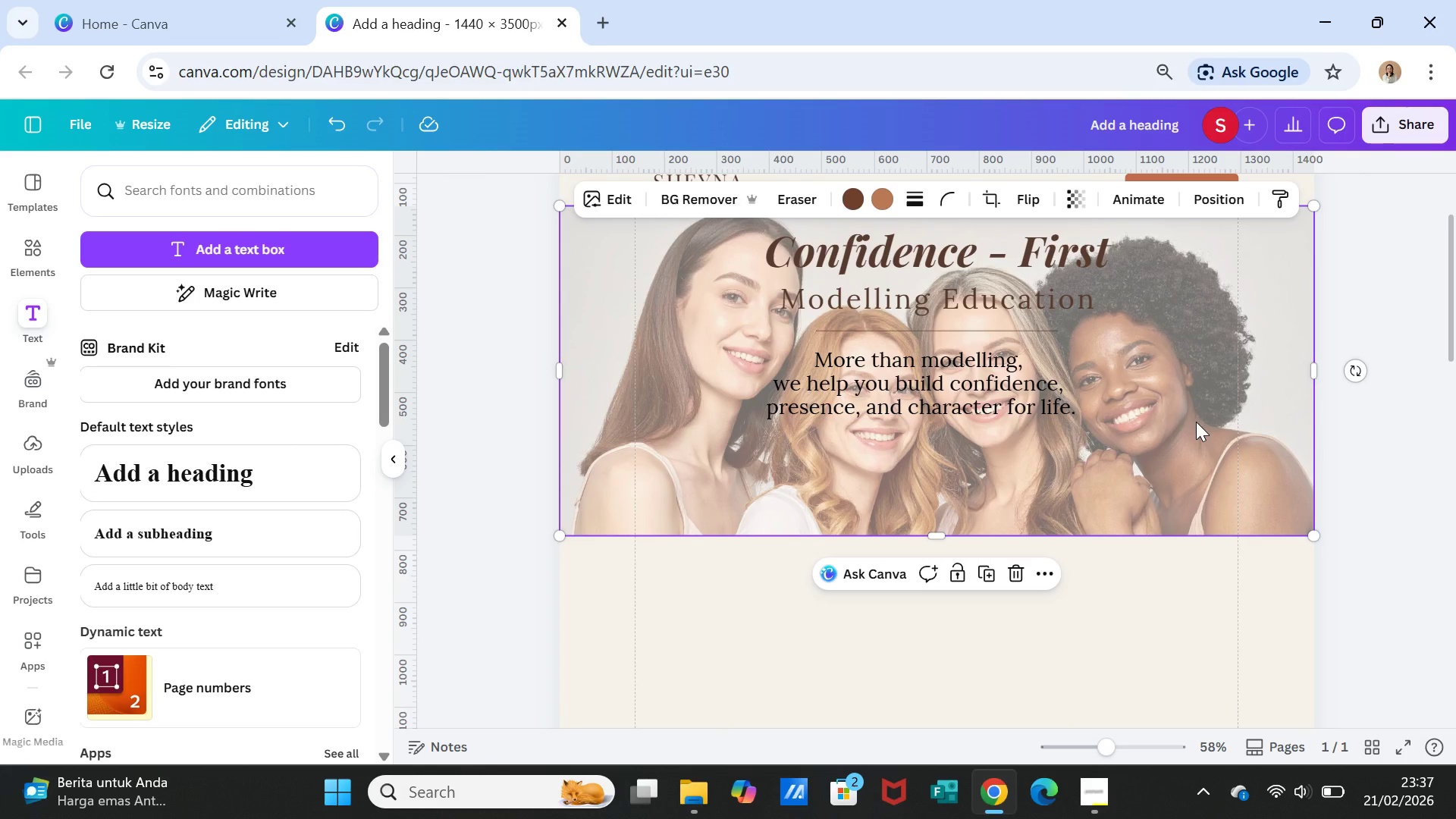 
left_click([1144, 432])
 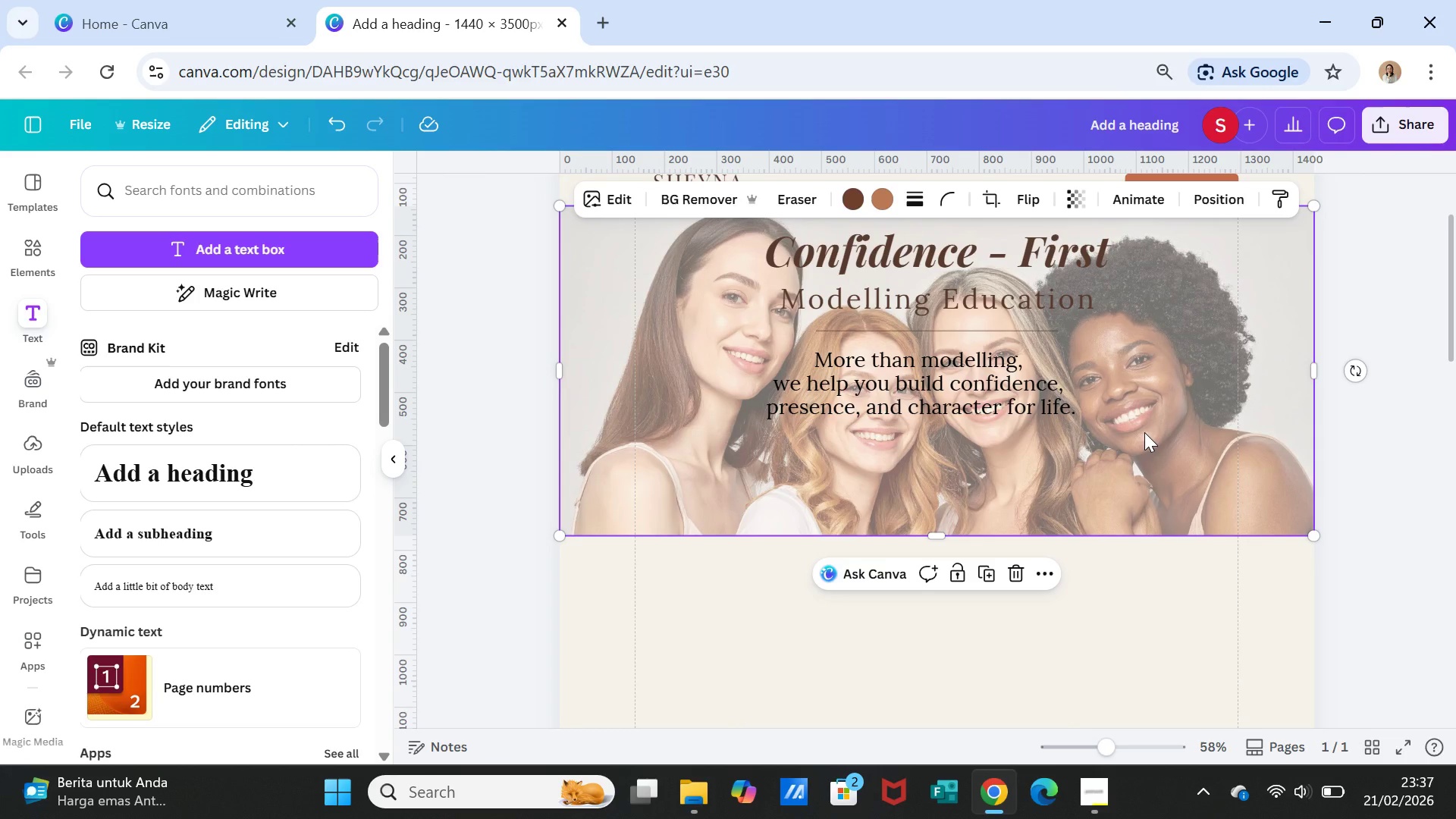 
wait(5.02)
 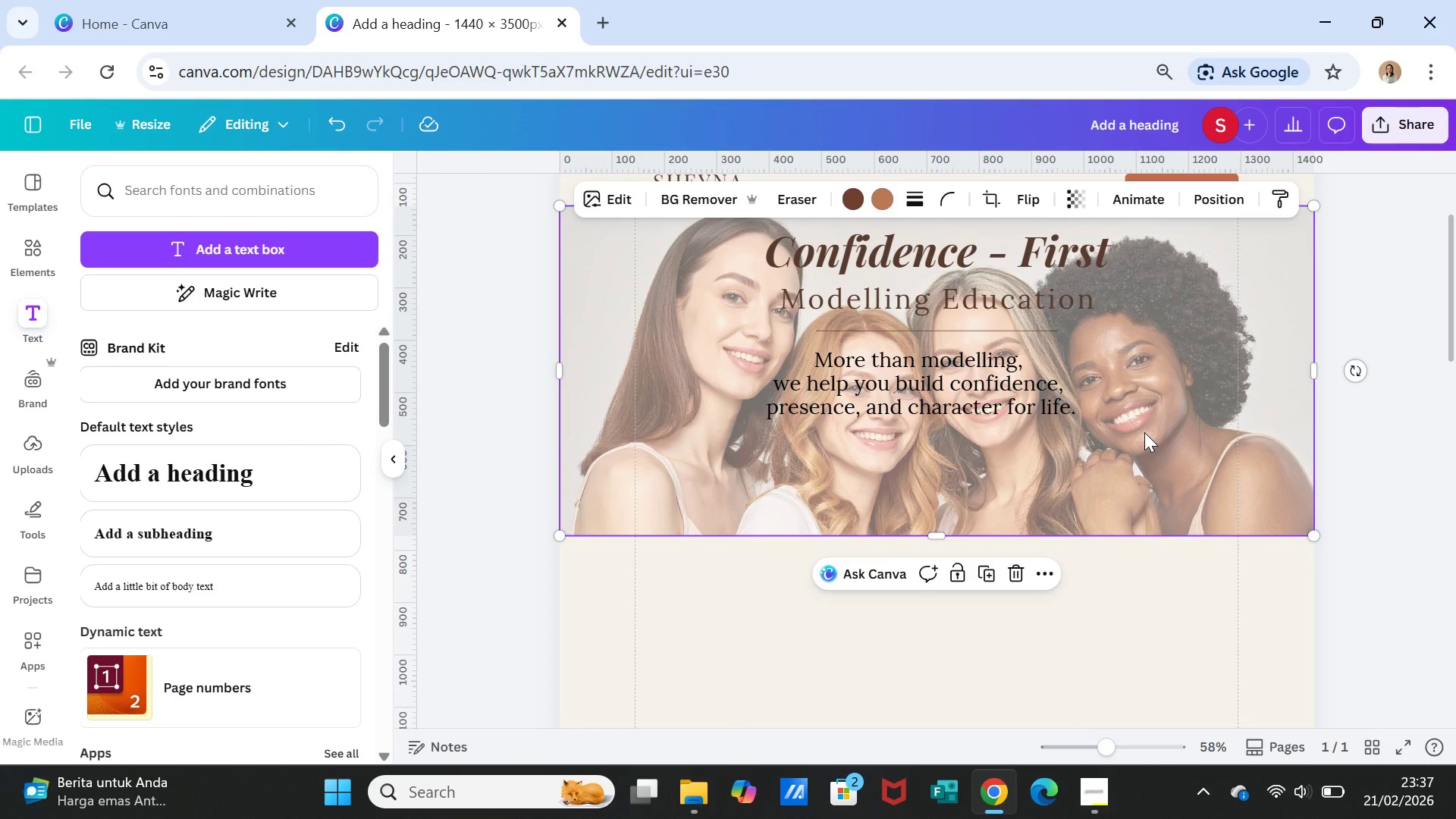 
scroll: coordinate [1185, 449], scroll_direction: up, amount: 2.0
 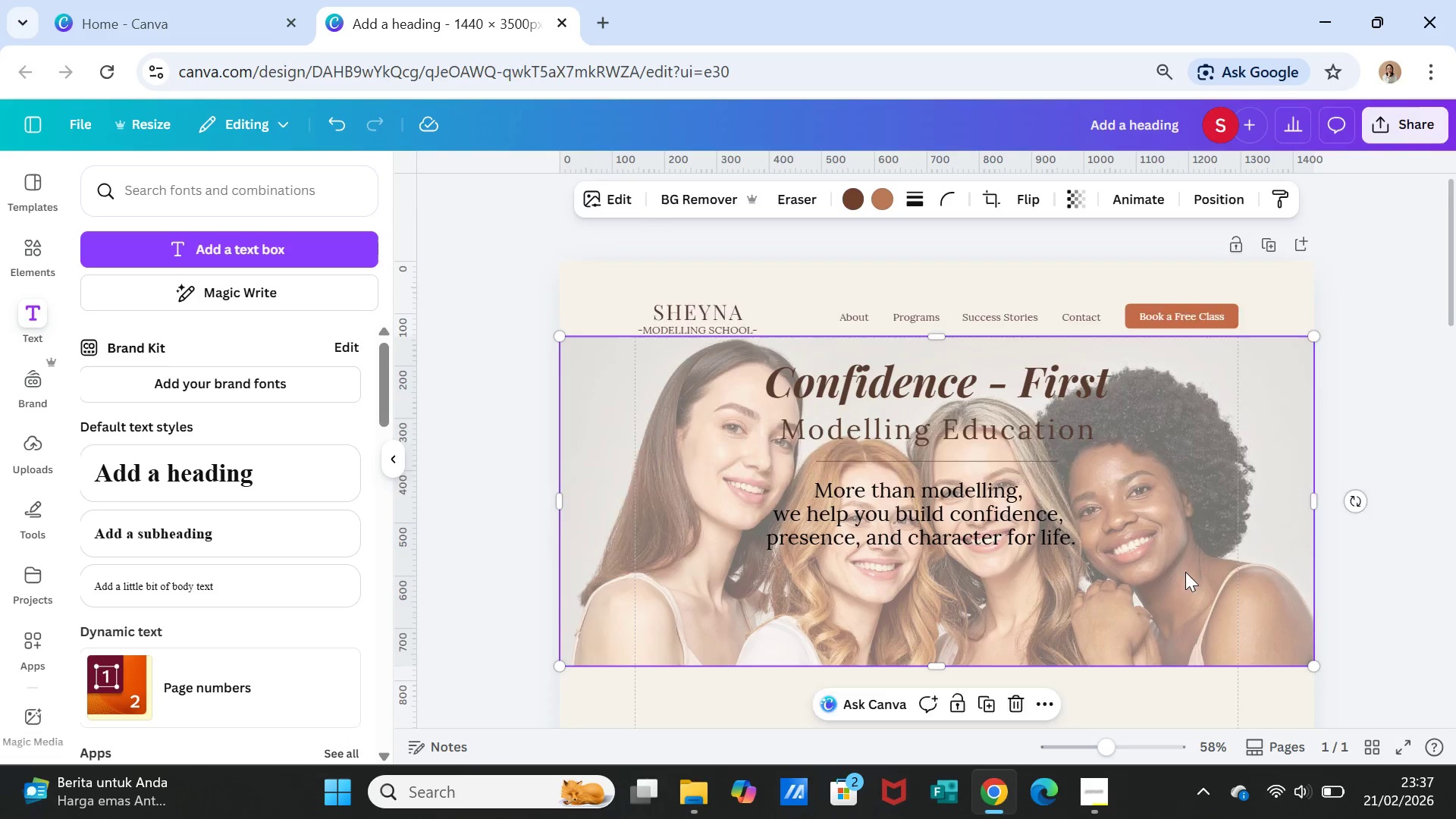 
scroll: coordinate [1185, 572], scroll_direction: down, amount: 1.0
 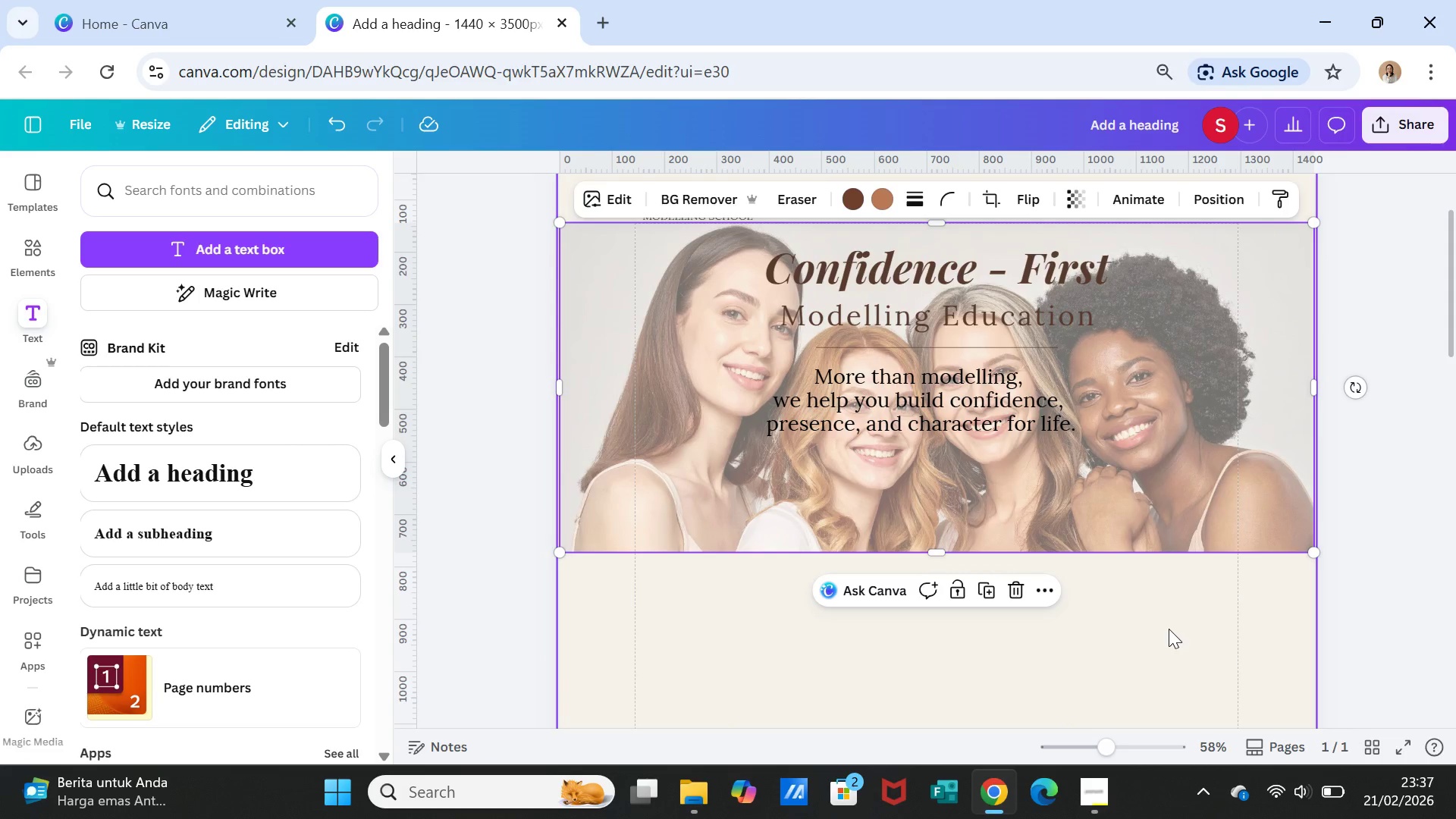 
left_click([1169, 629])
 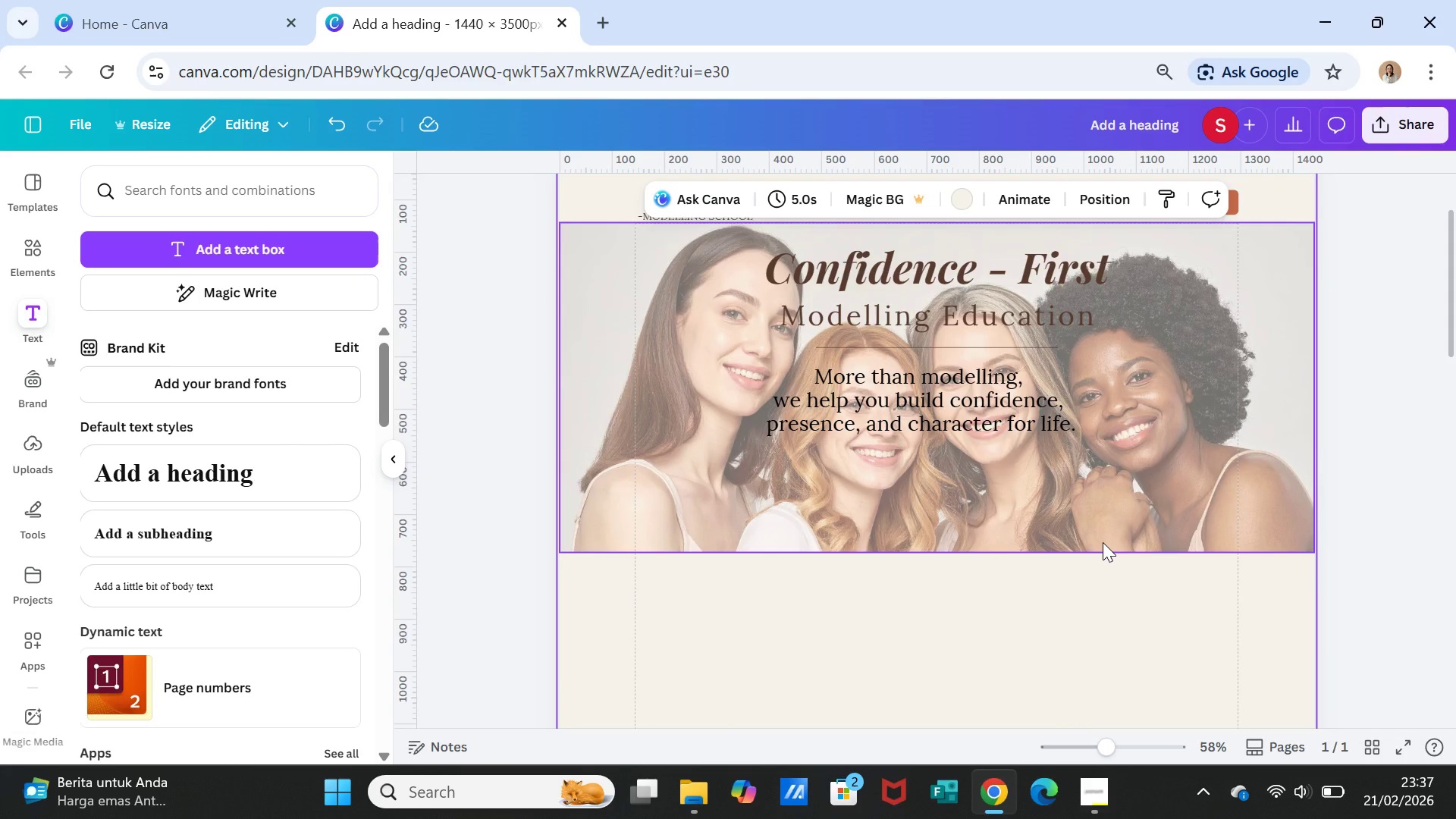 
wait(6.05)
 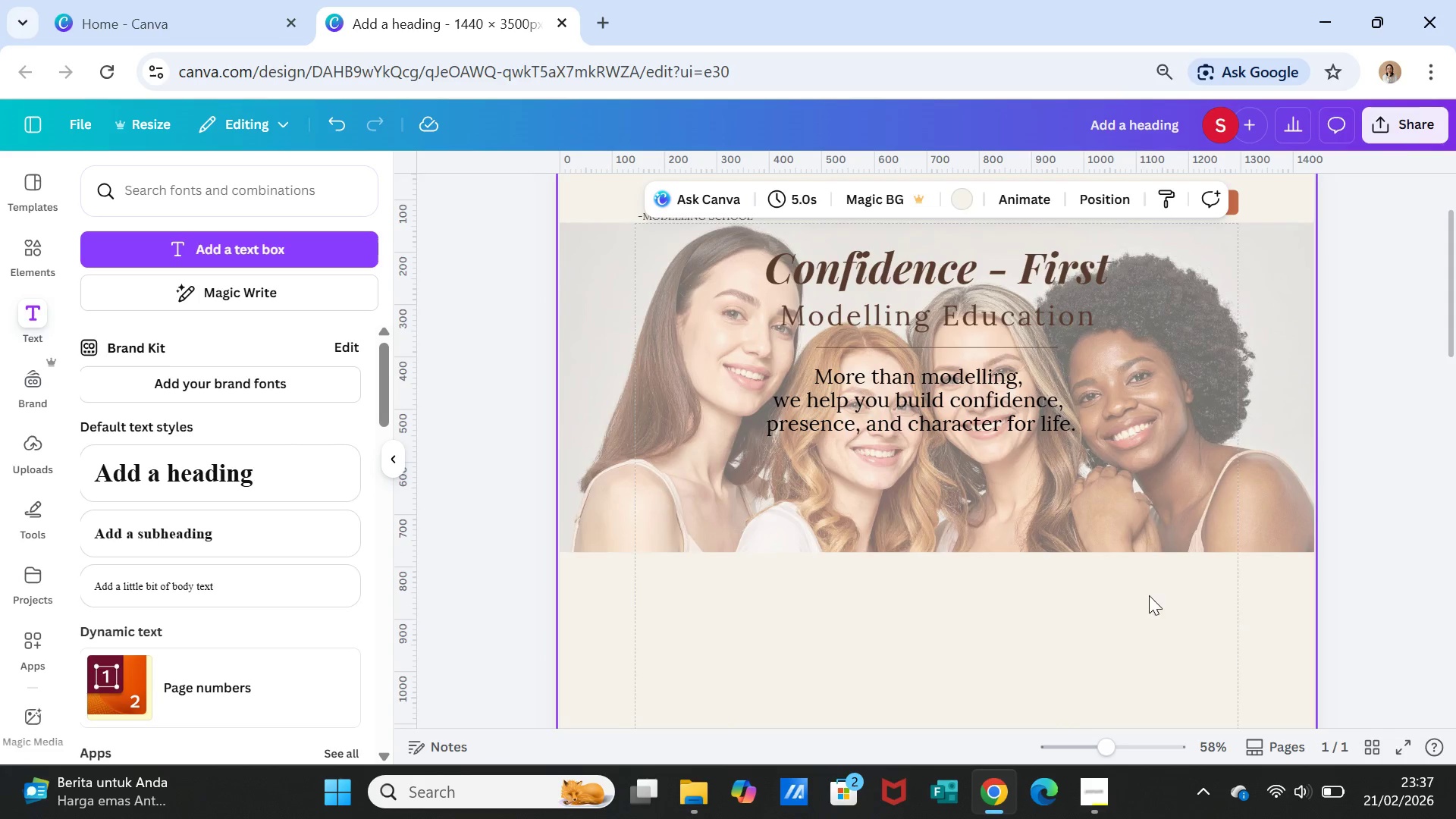 
left_click([570, 362])
 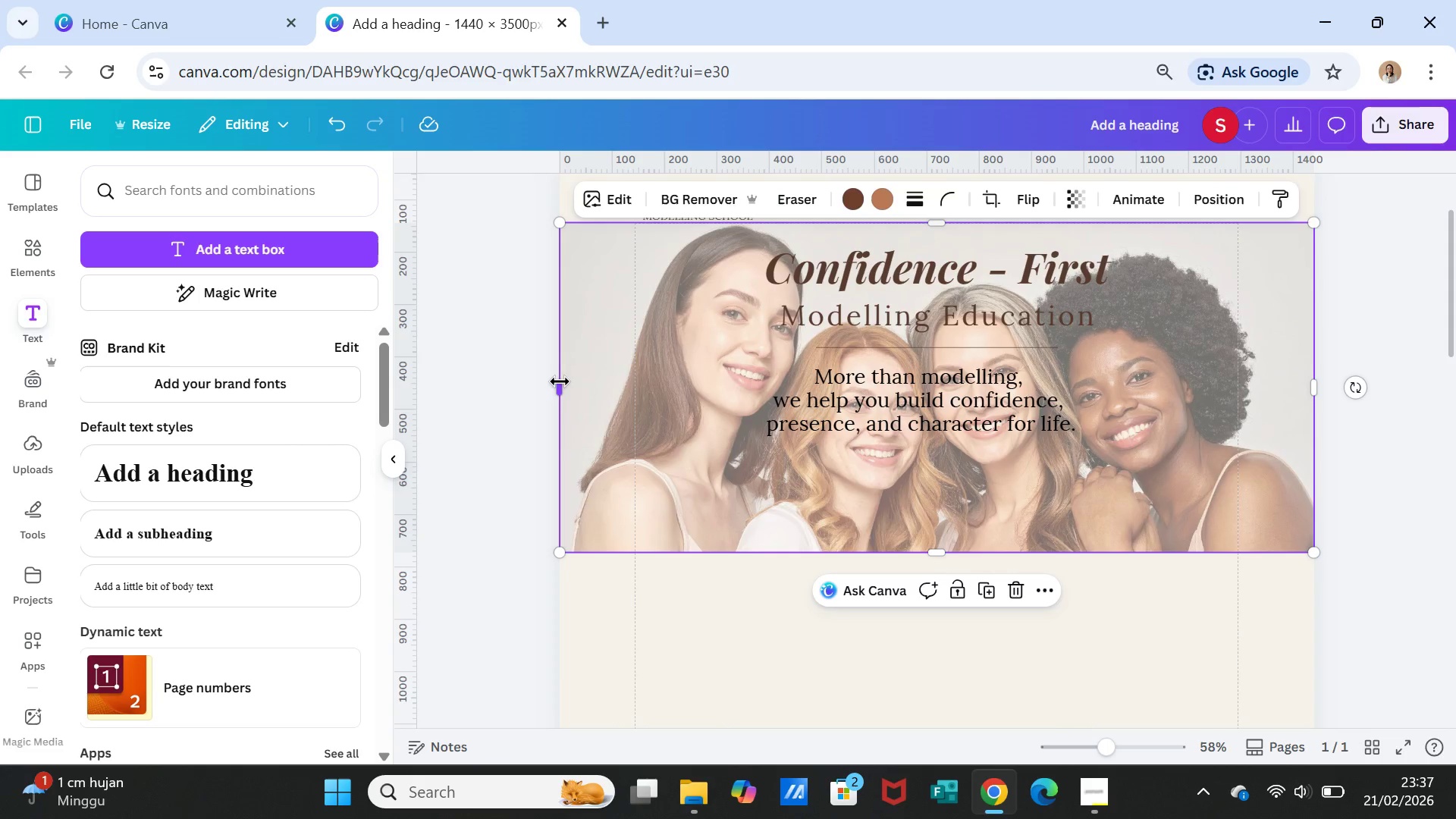 
left_click_drag(start_coordinate=[560, 381], to_coordinate=[564, 375])
 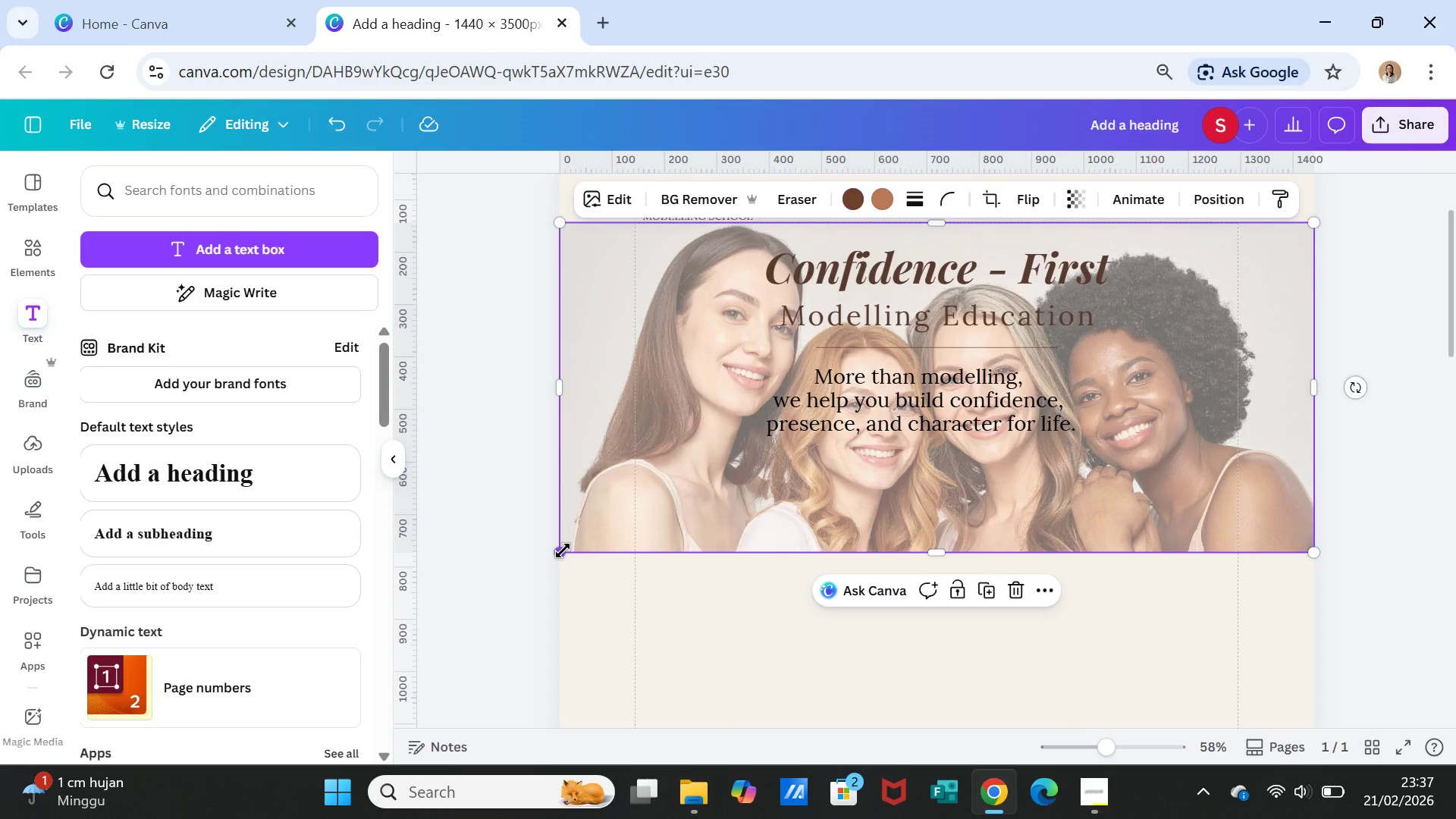 
left_click_drag(start_coordinate=[563, 551], to_coordinate=[839, 486])
 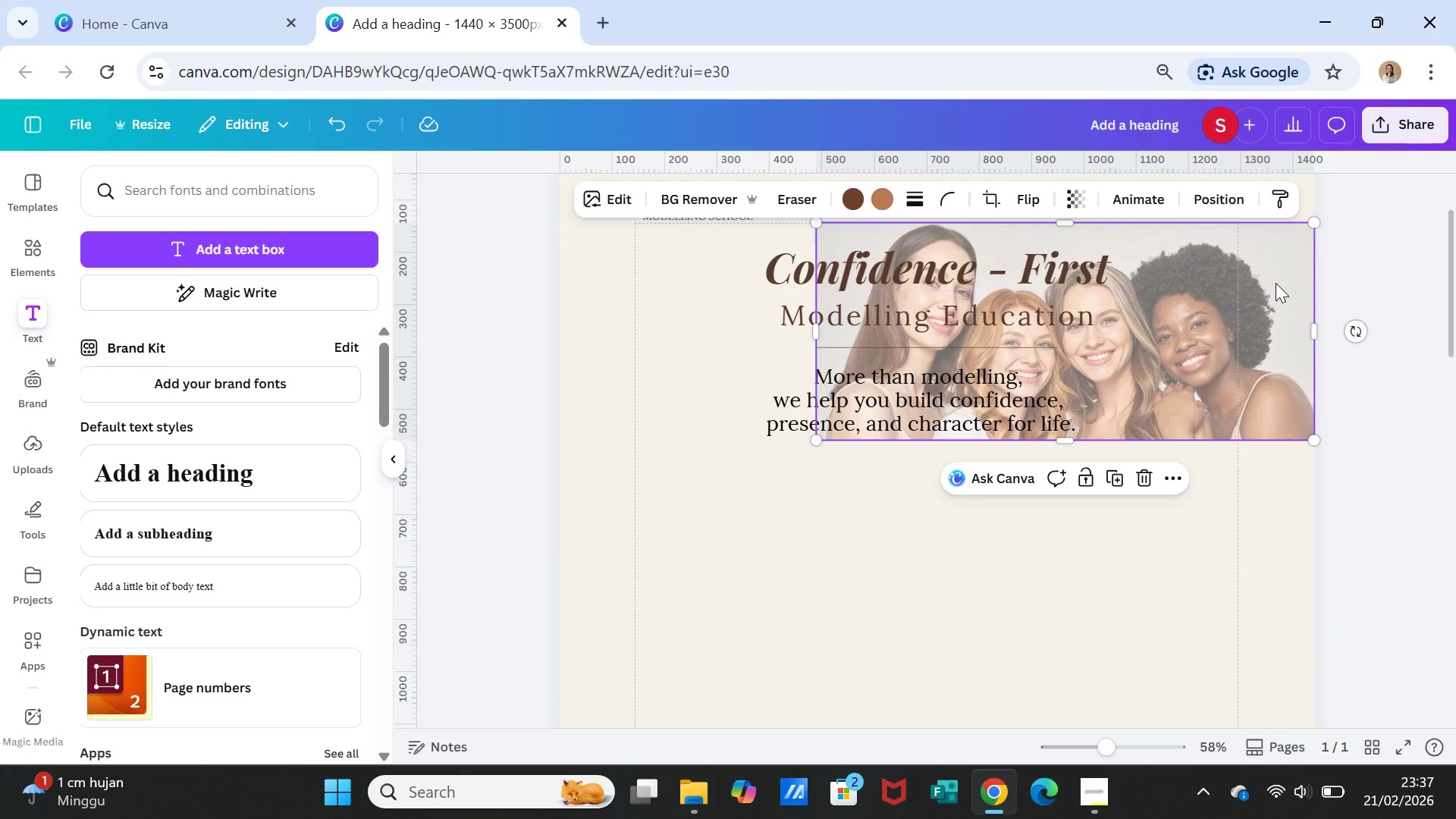 
left_click([1276, 283])
 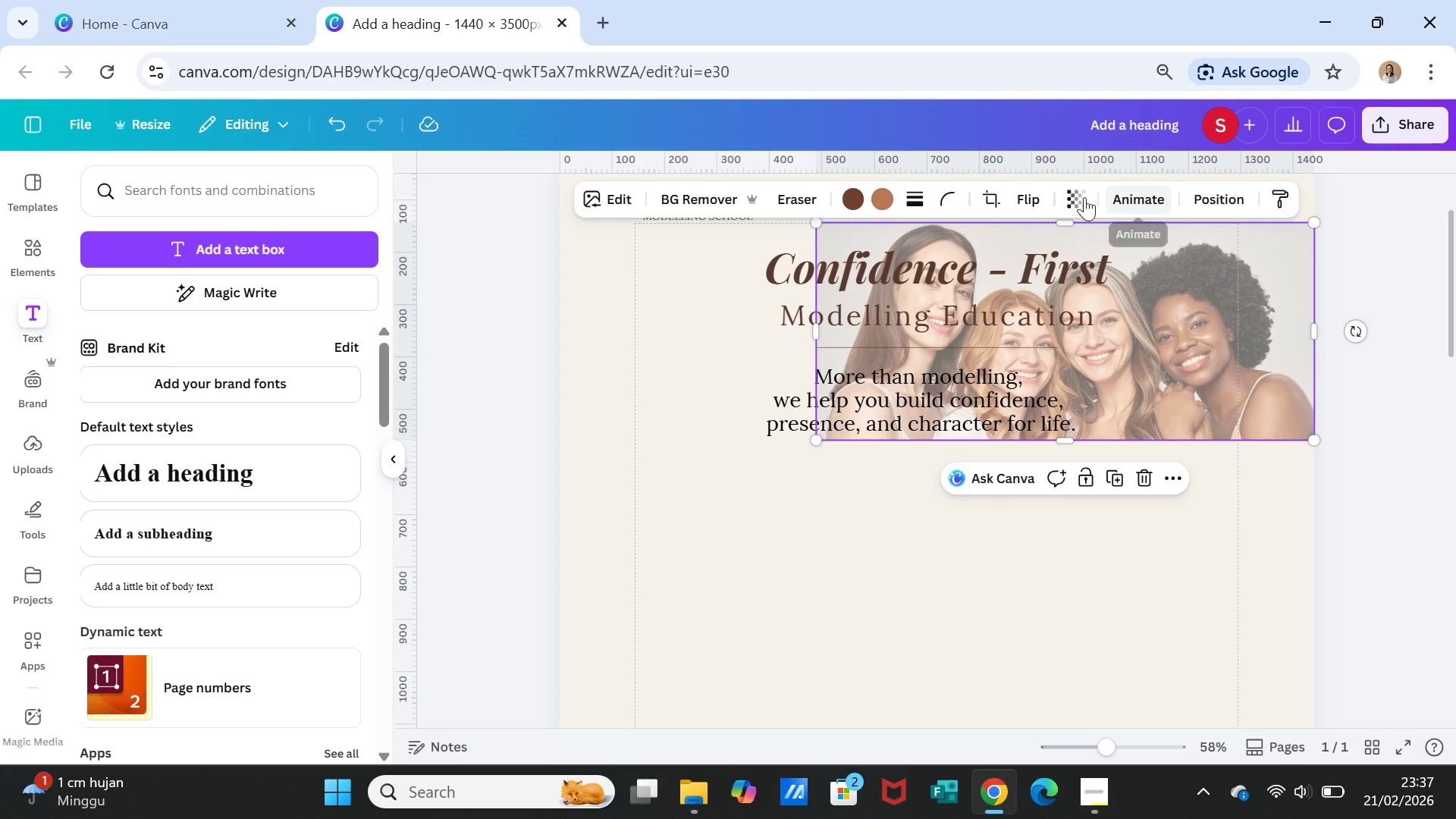 
left_click([1075, 192])
 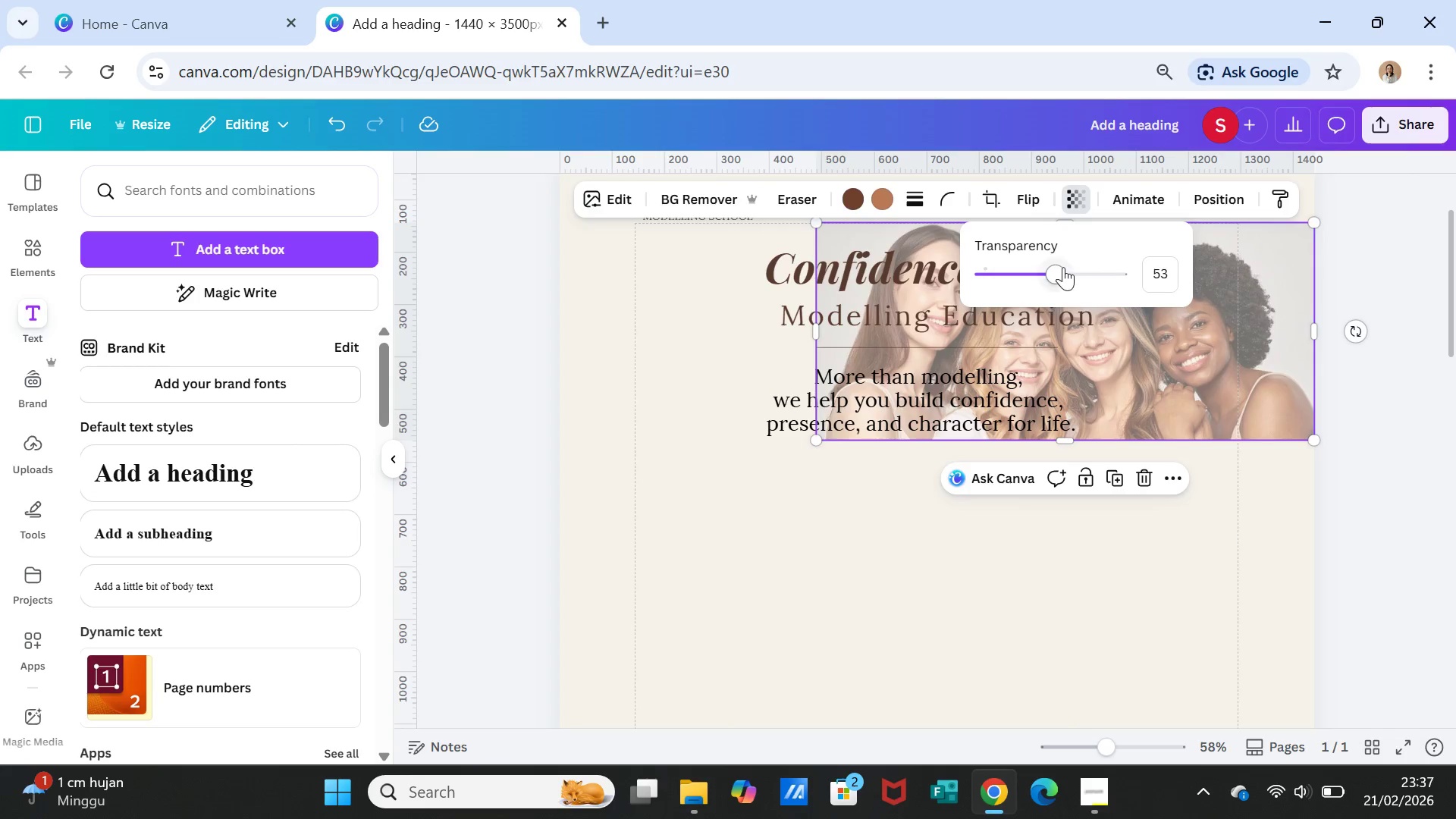 
left_click_drag(start_coordinate=[1061, 268], to_coordinate=[1136, 271])
 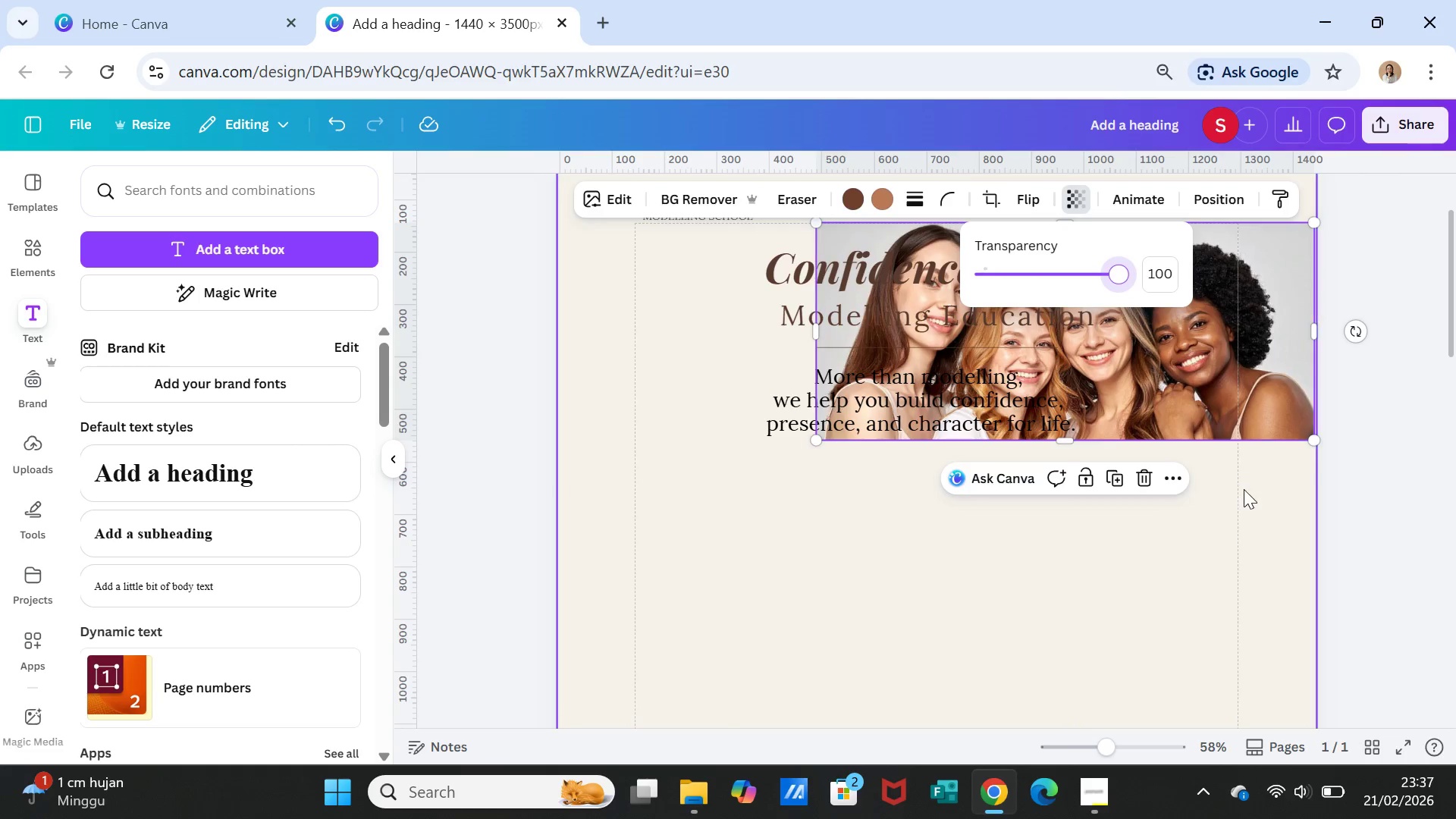 
left_click([1244, 489])
 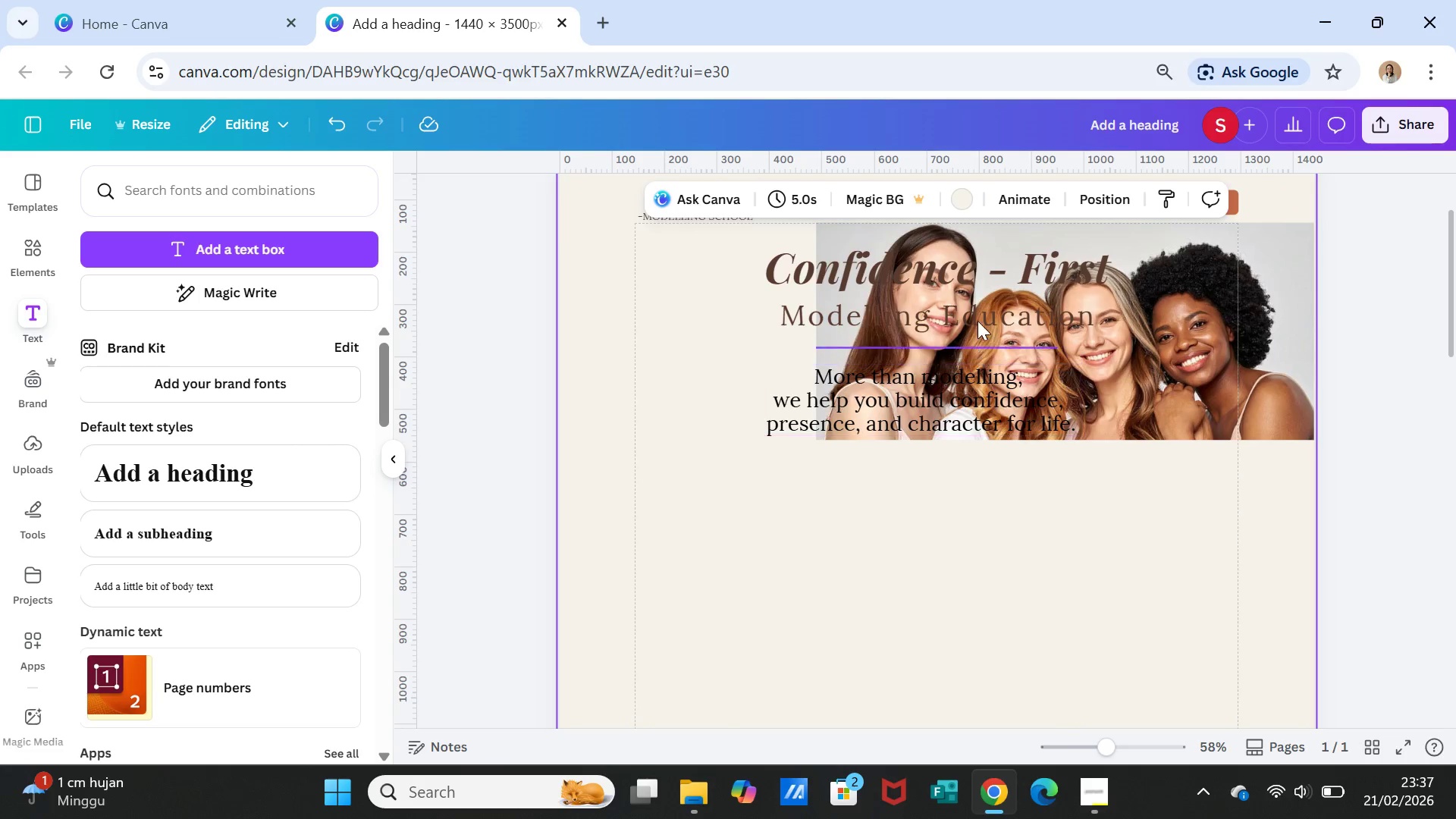 
left_click([987, 275])
 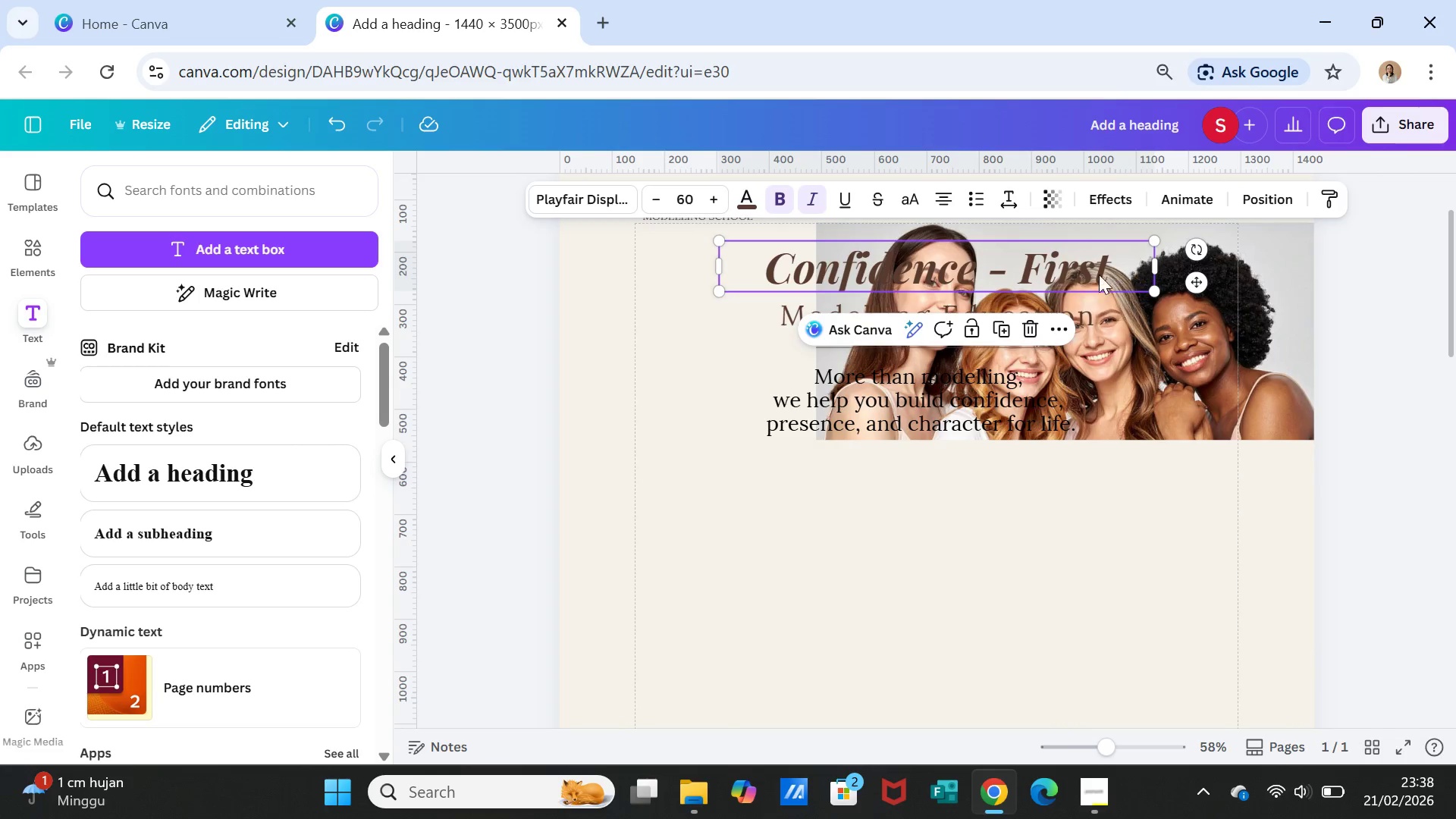 
left_click_drag(start_coordinate=[1091, 271], to_coordinate=[933, 265])
 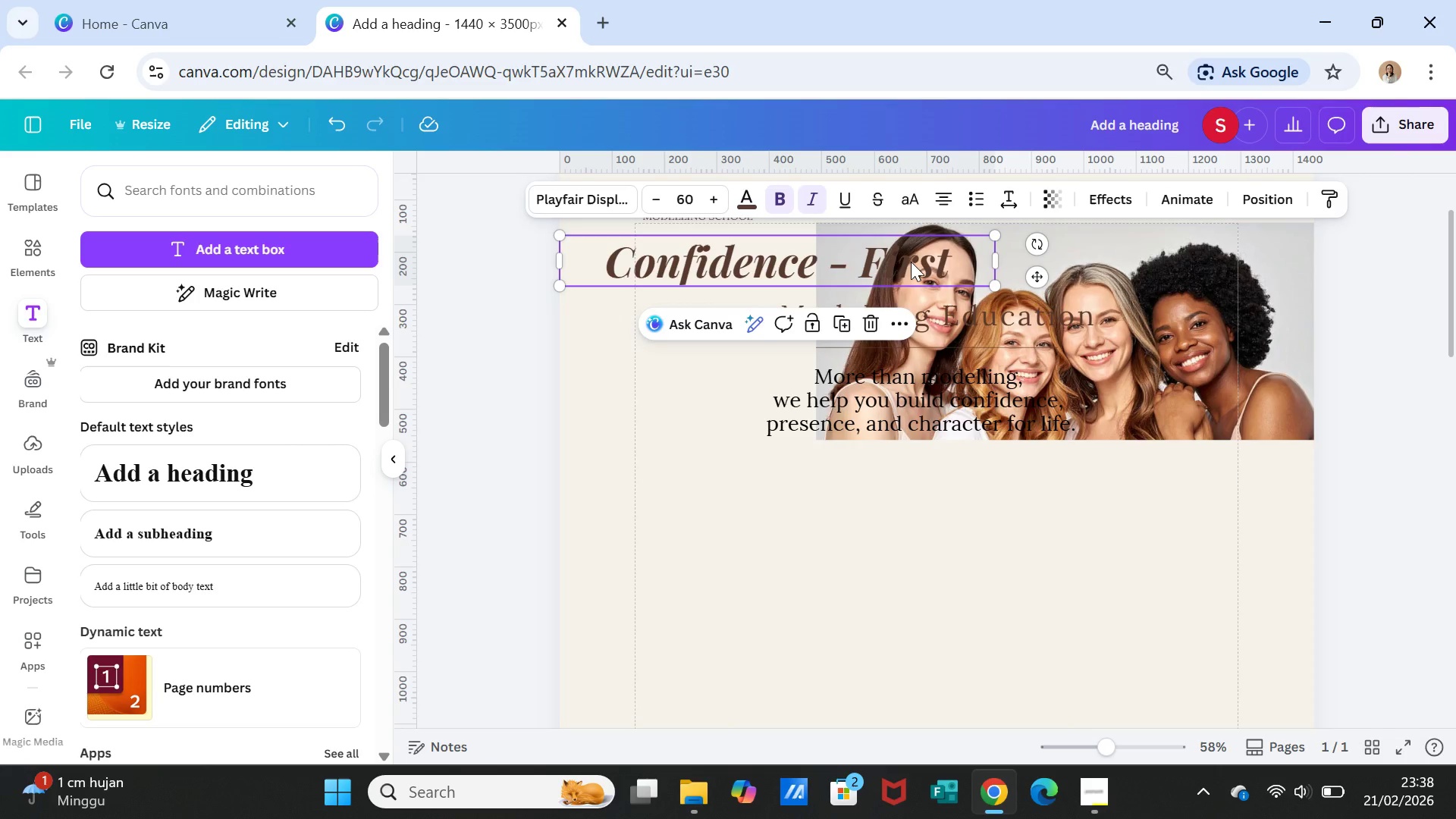 
double_click([911, 262])
 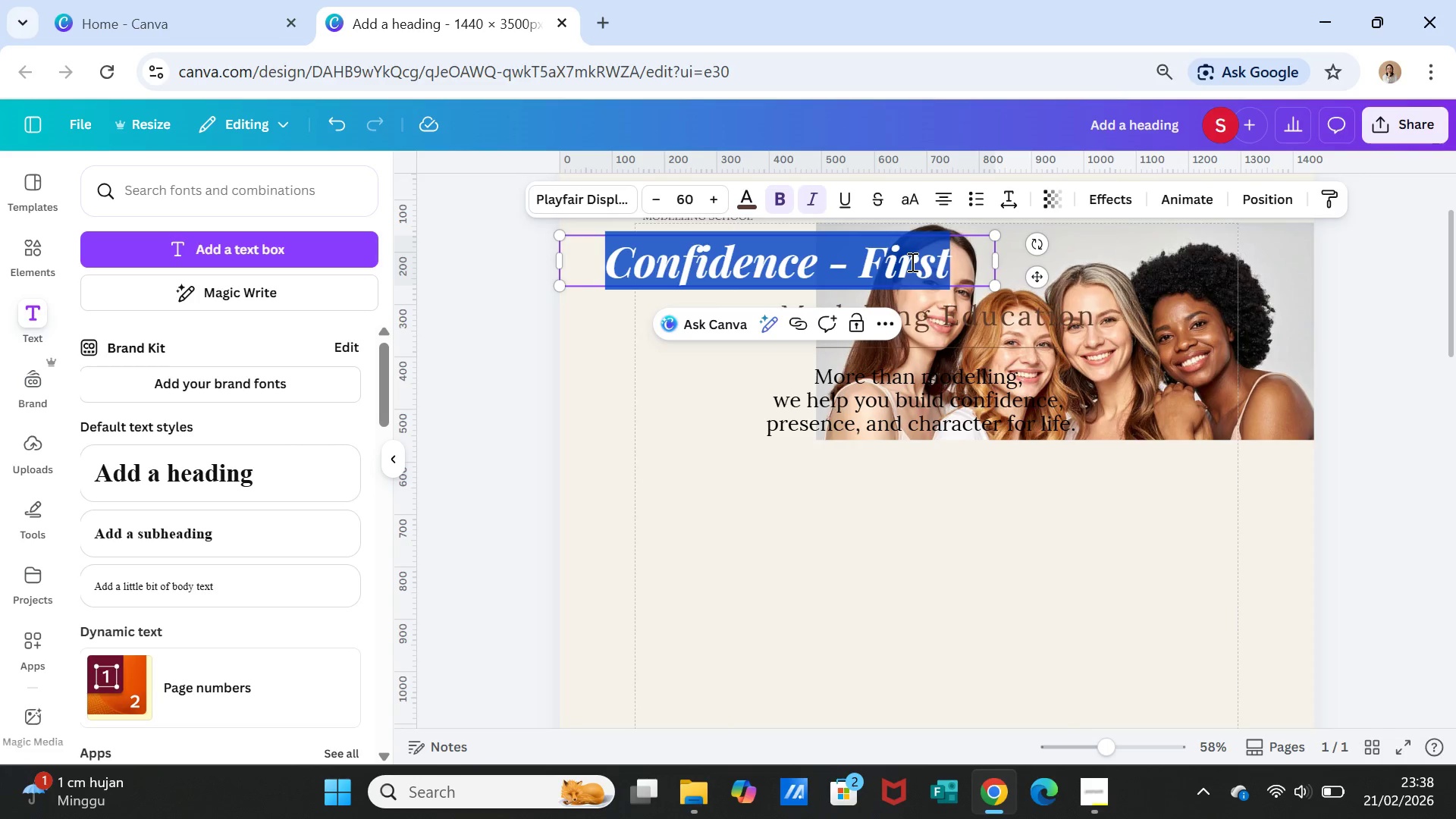 
triple_click([911, 262])
 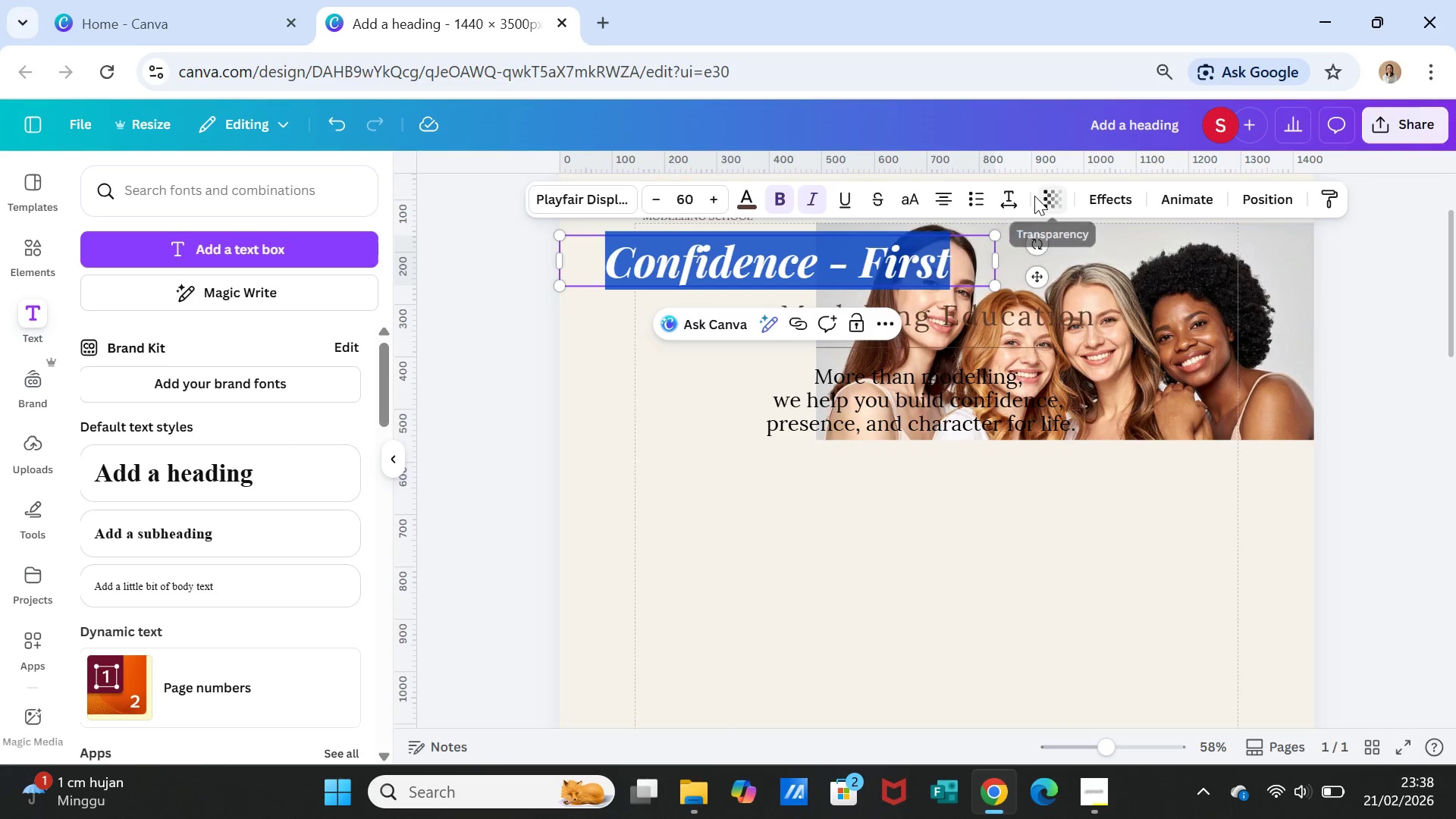 
left_click([1015, 193])
 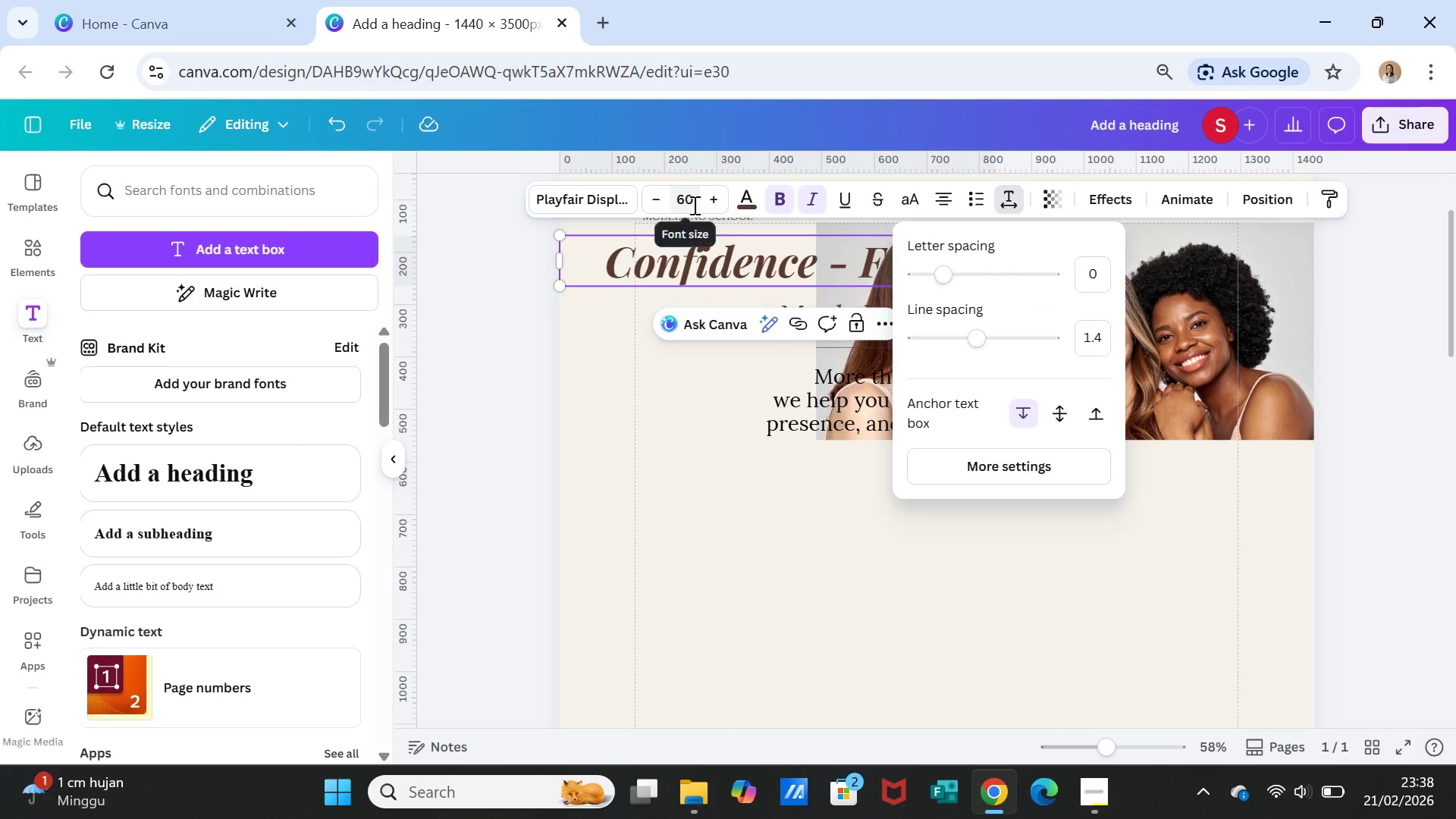 
left_click([698, 199])
 